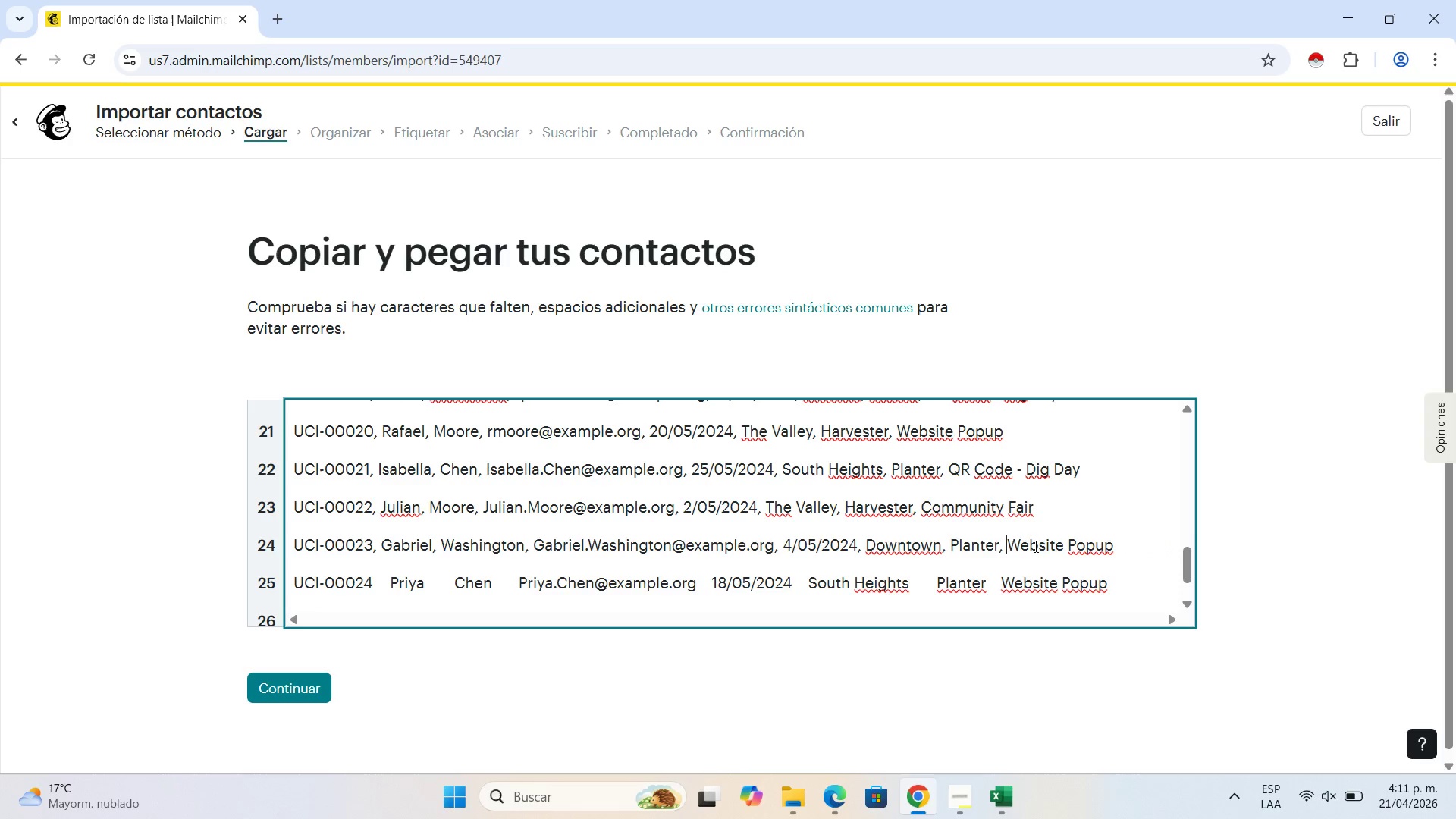 
key(Space)
 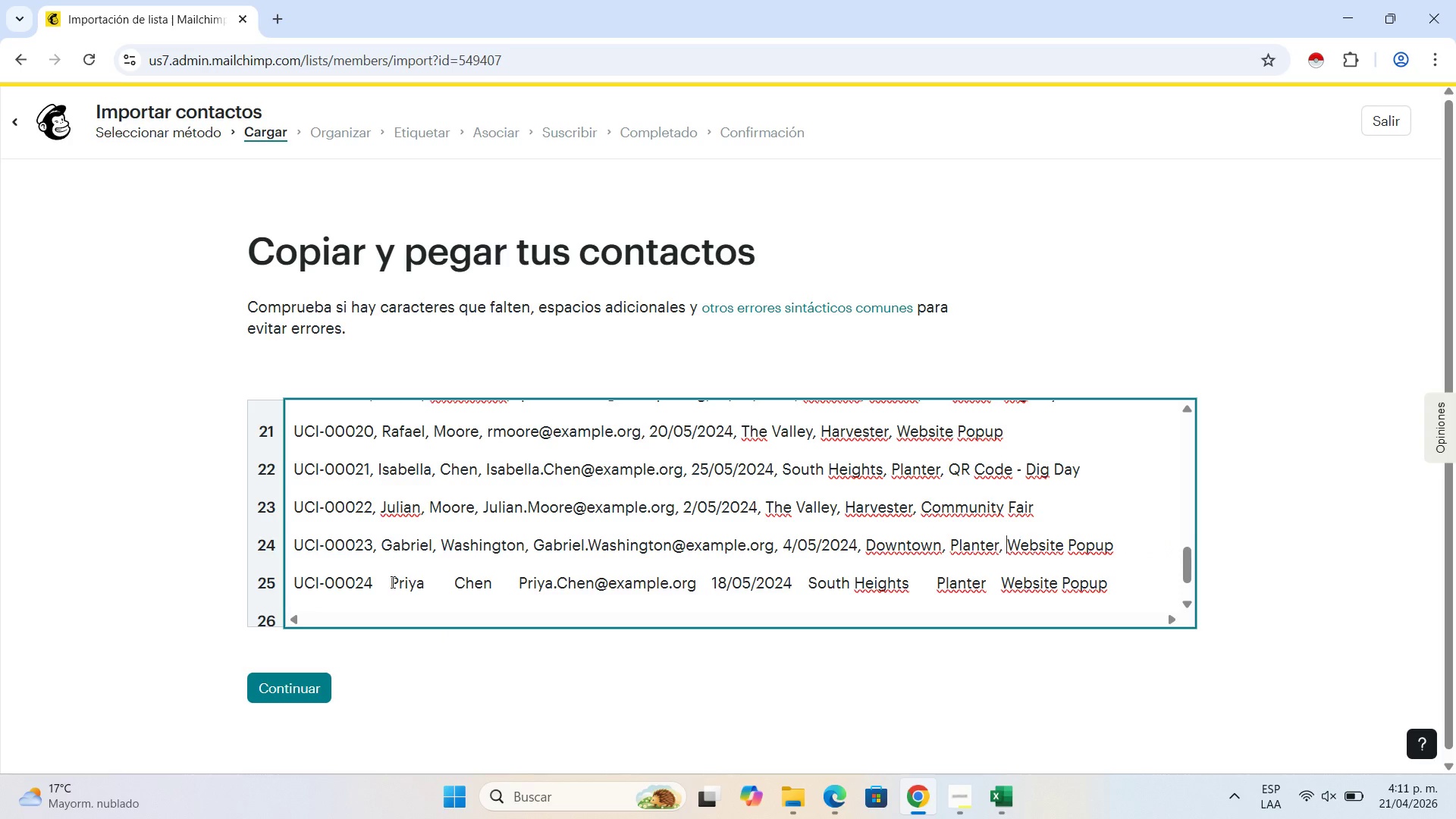 
key(Backspace)
 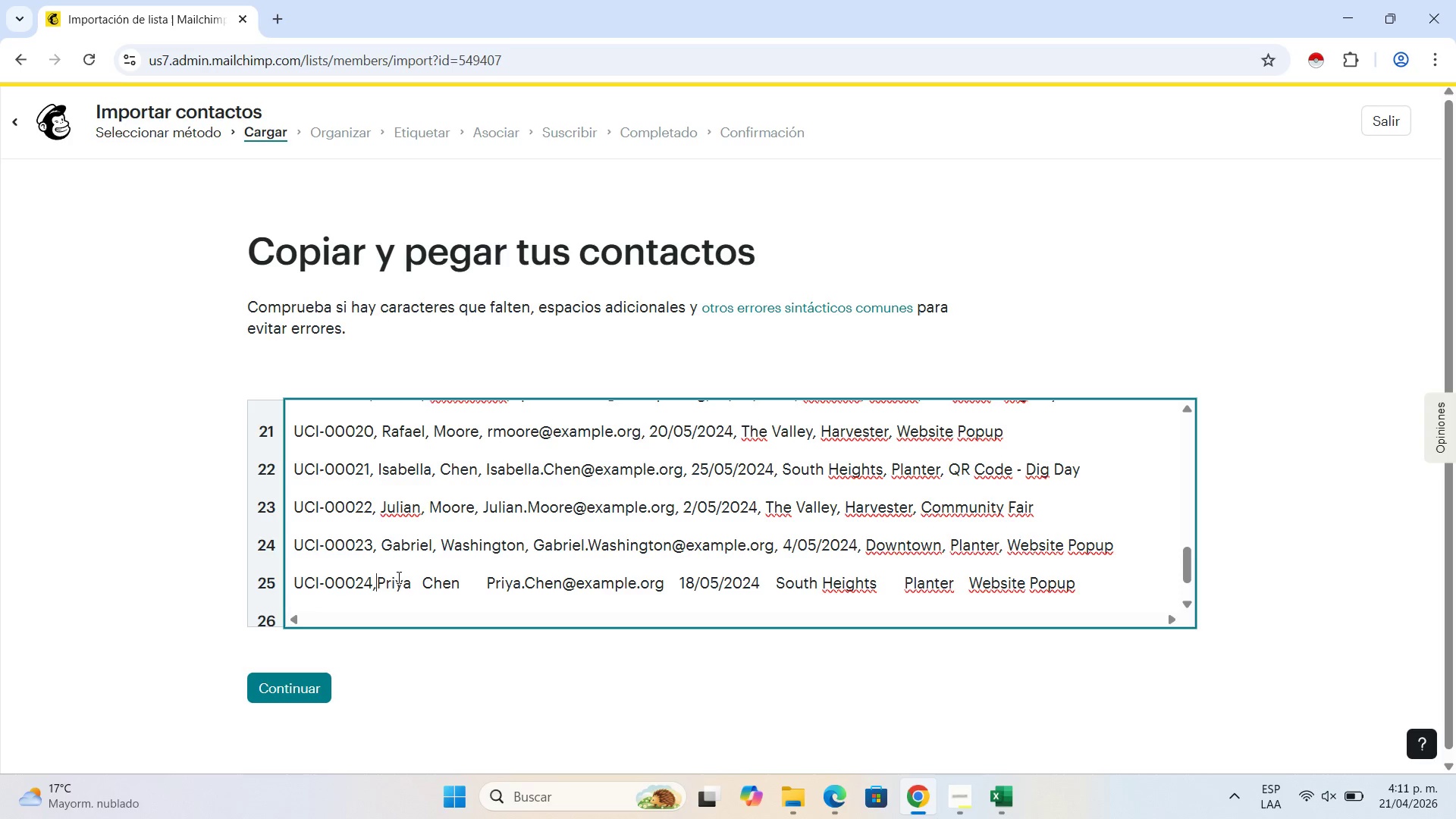 
key(Comma)
 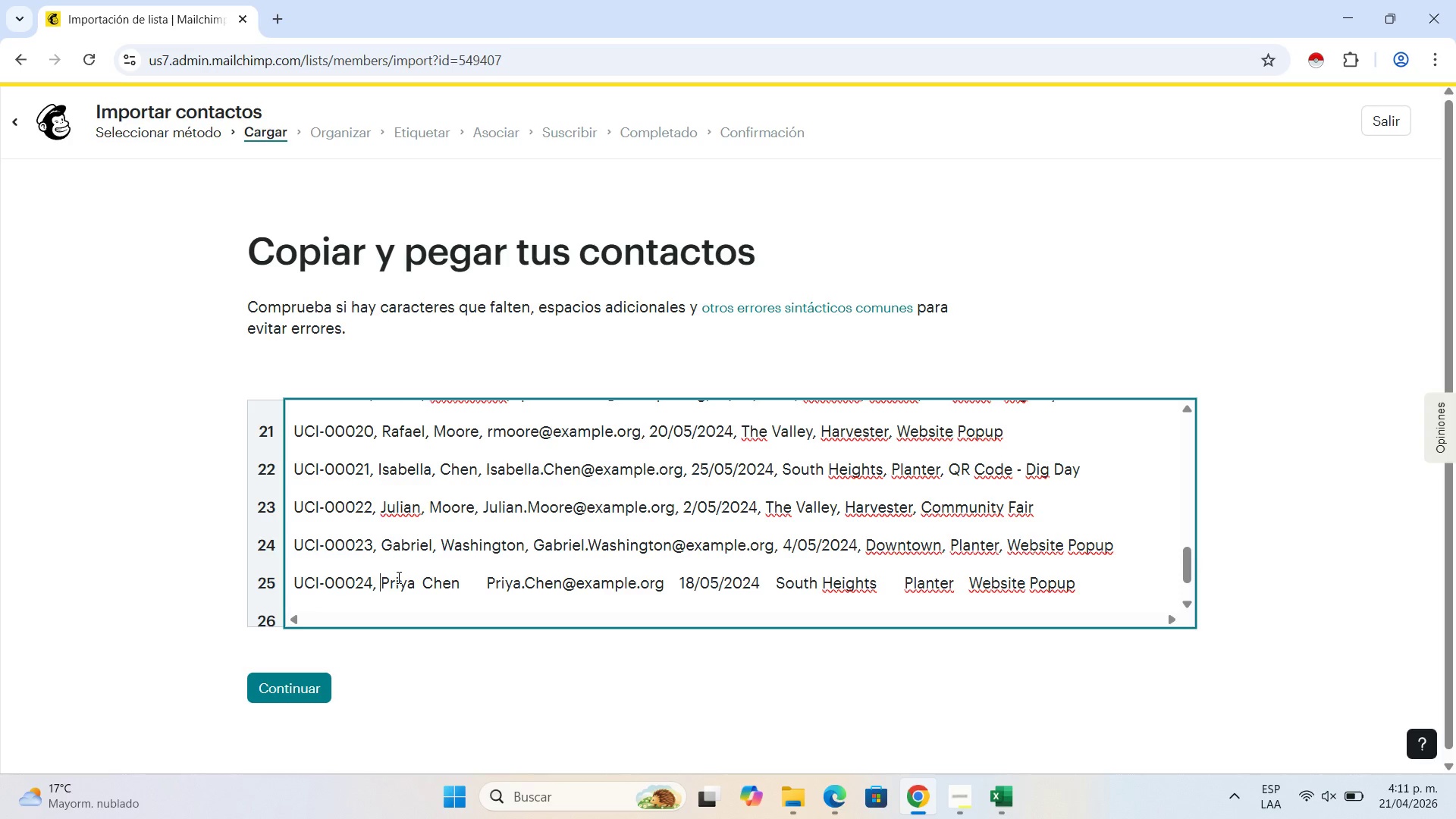 
key(Space)
 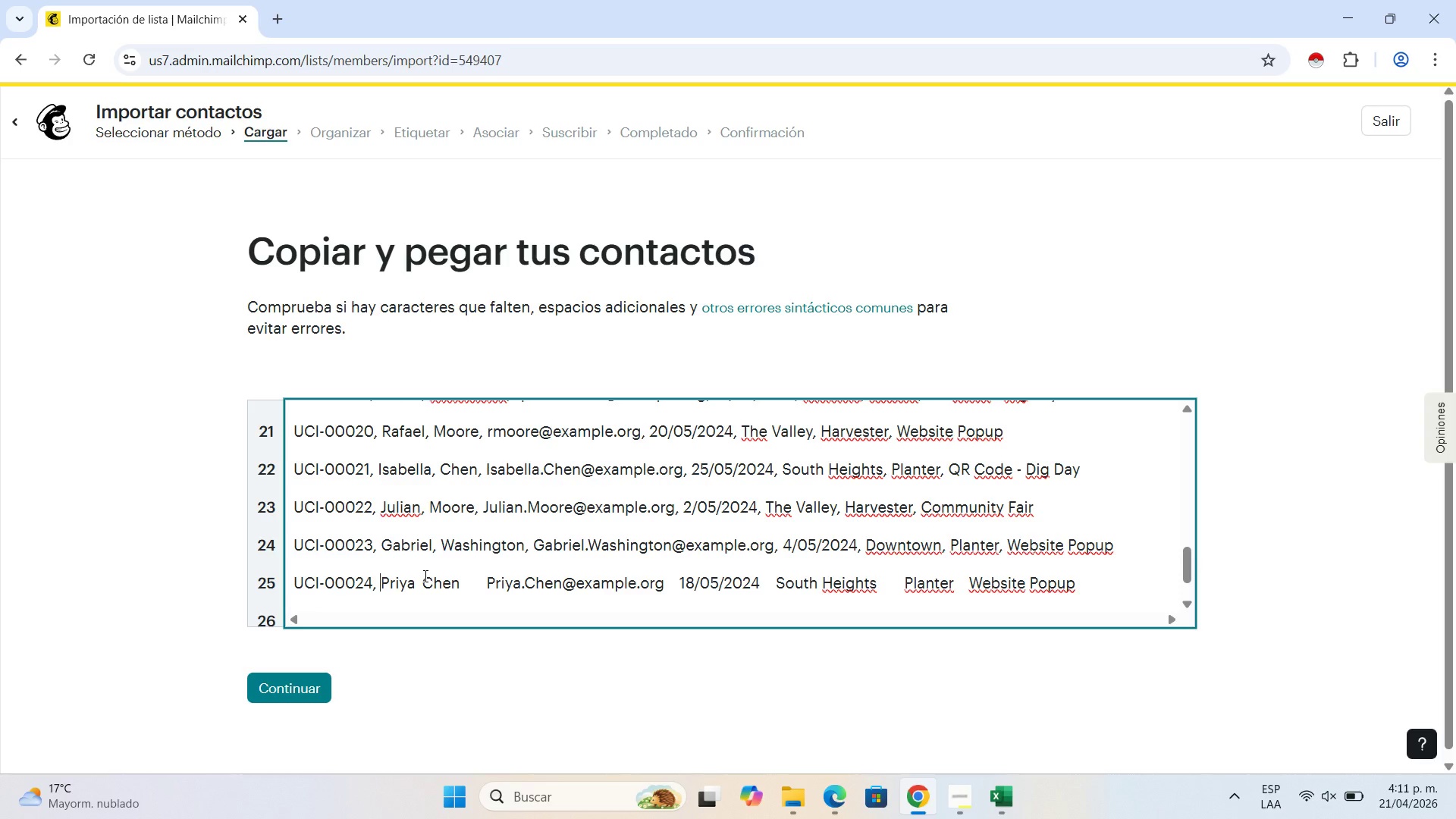 
left_click([423, 582])
 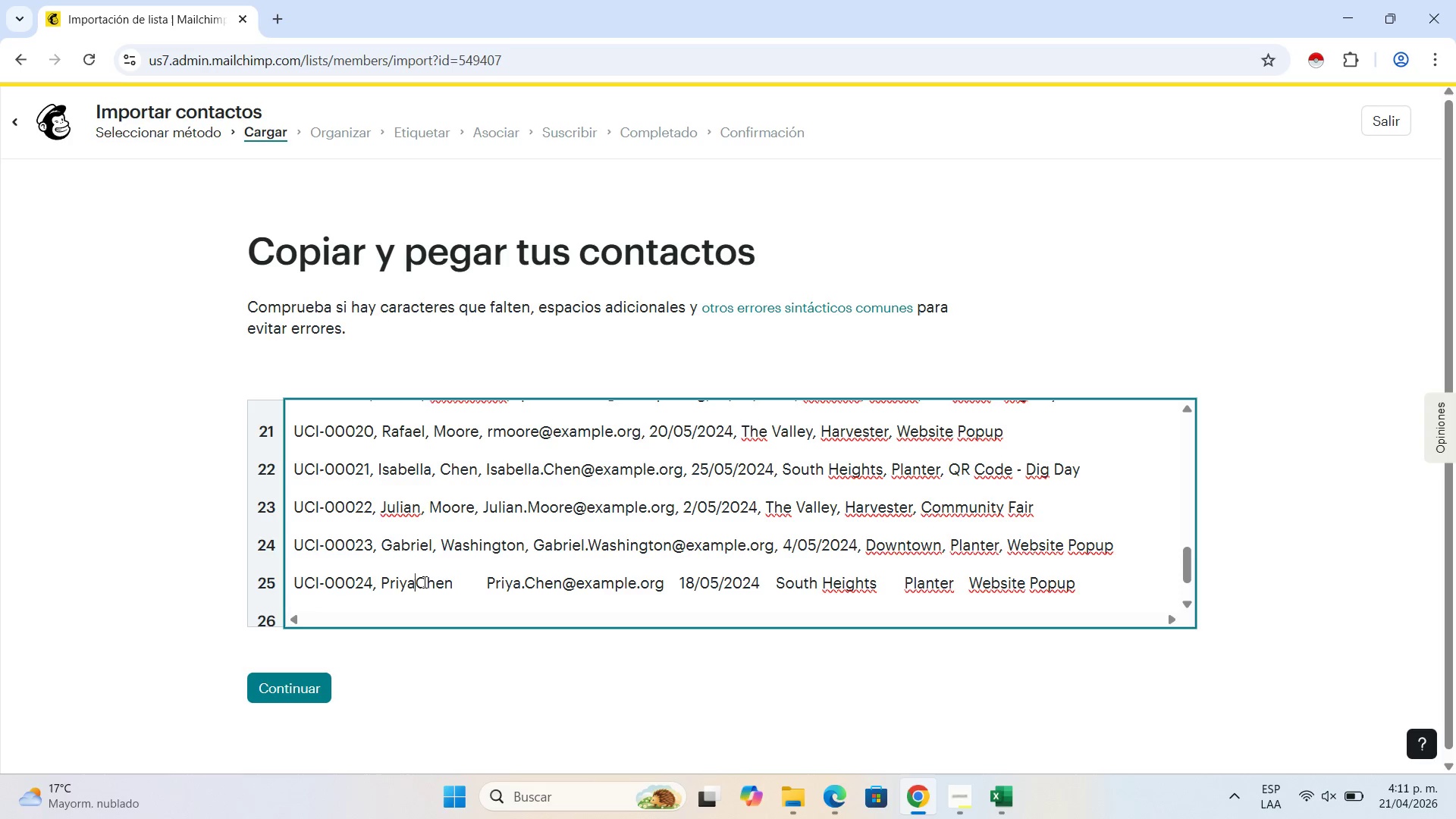 
key(Backspace)
 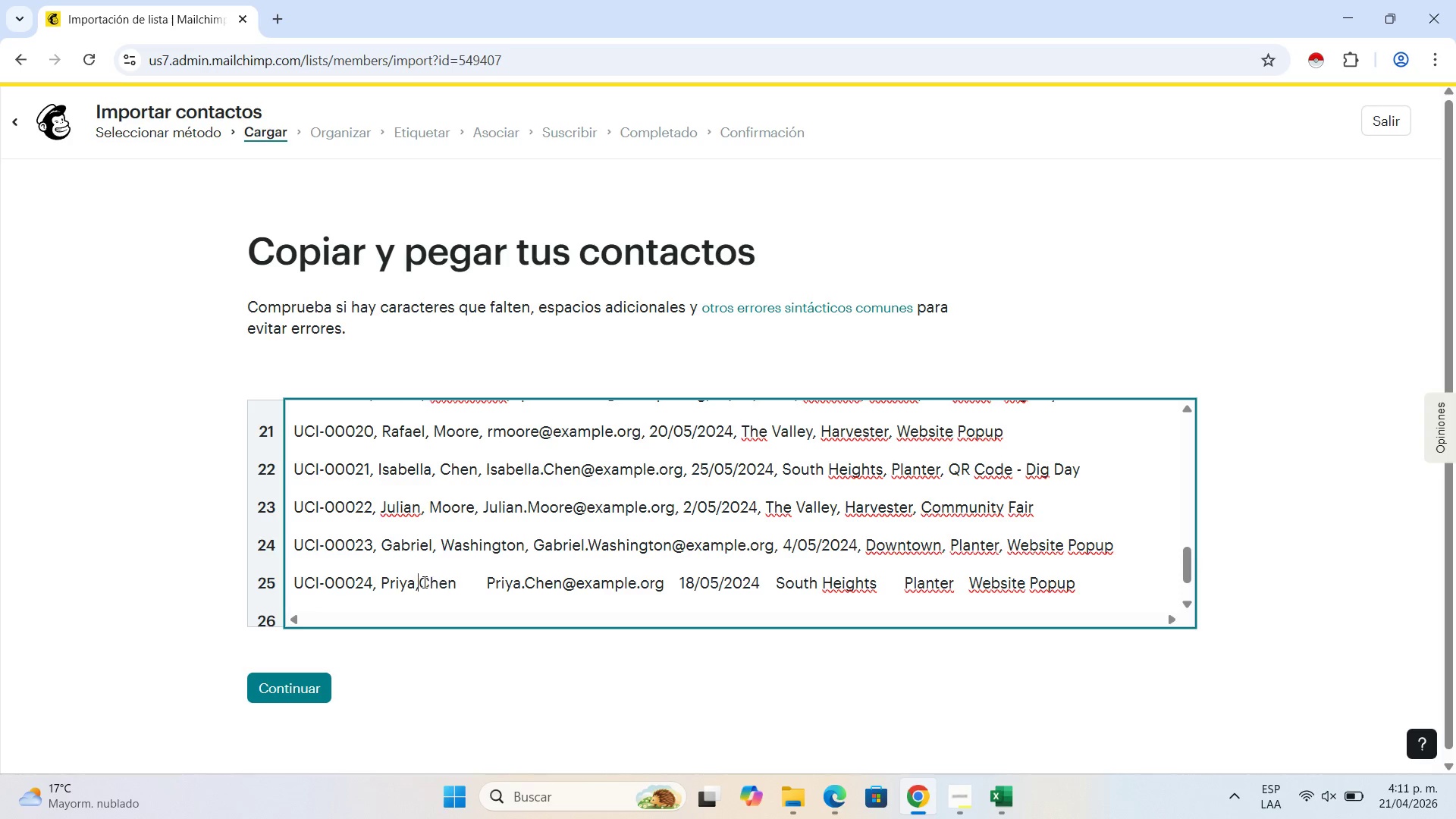 
key(Comma)
 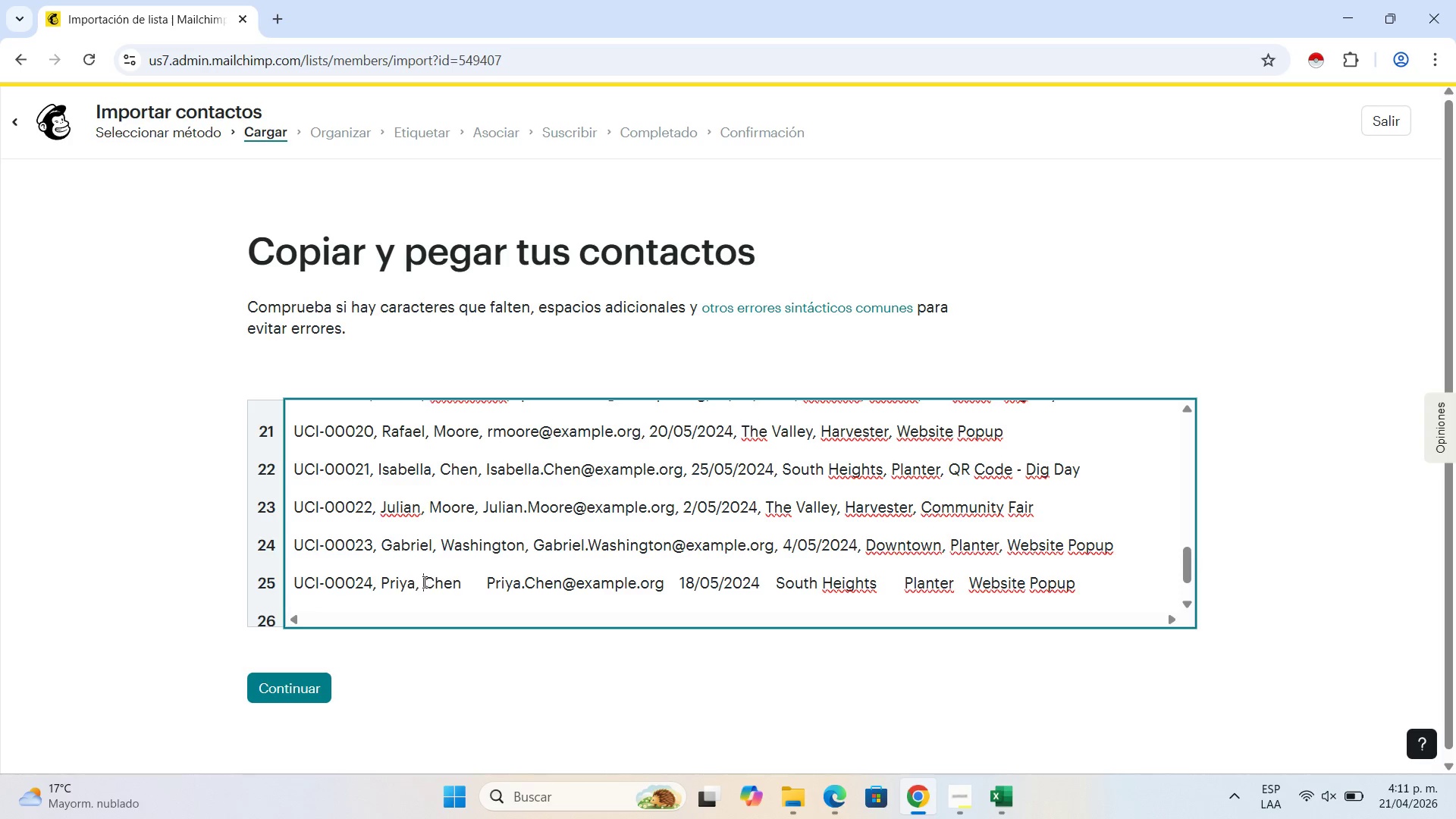 
key(Space)
 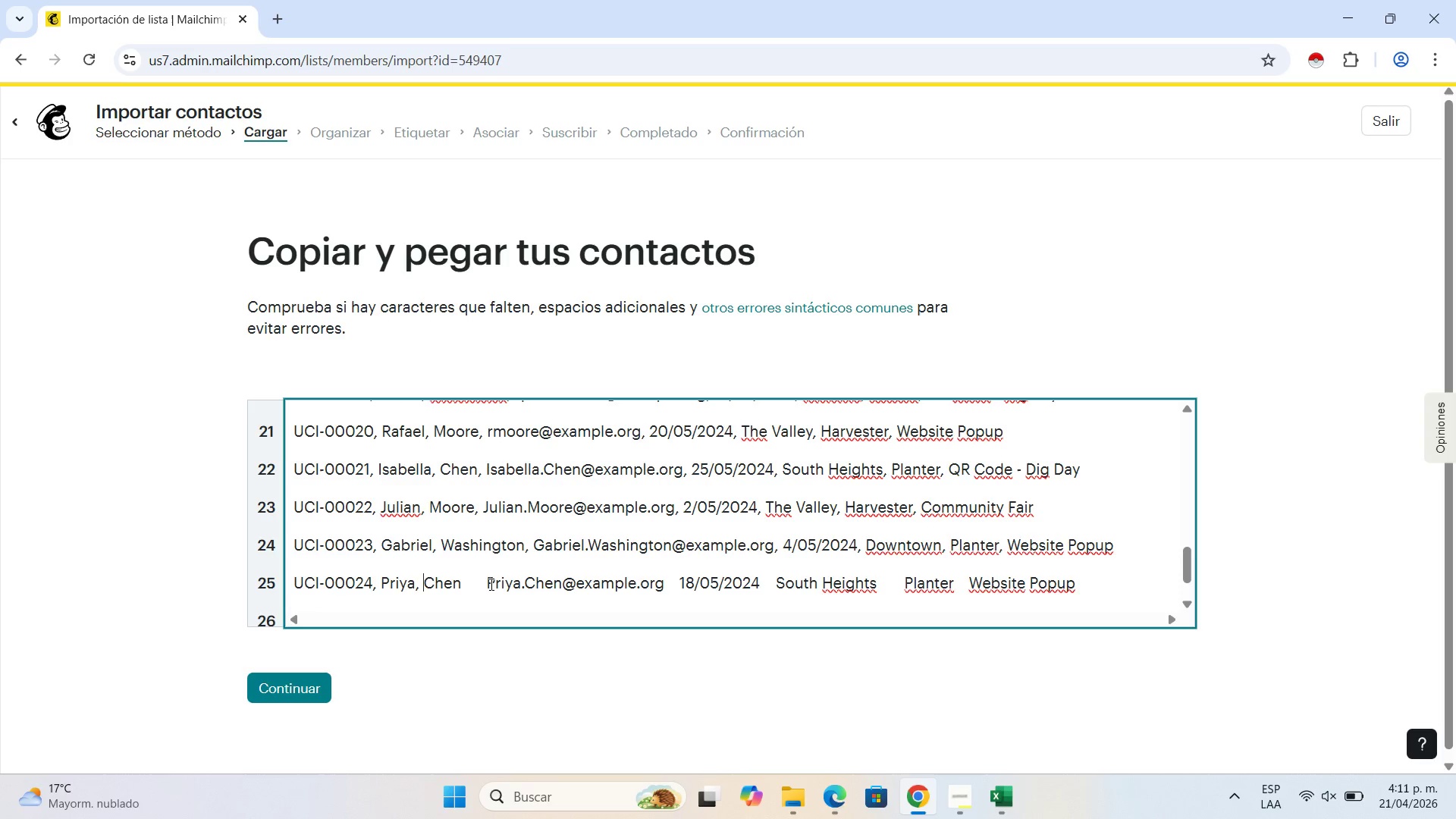 
left_click([488, 584])
 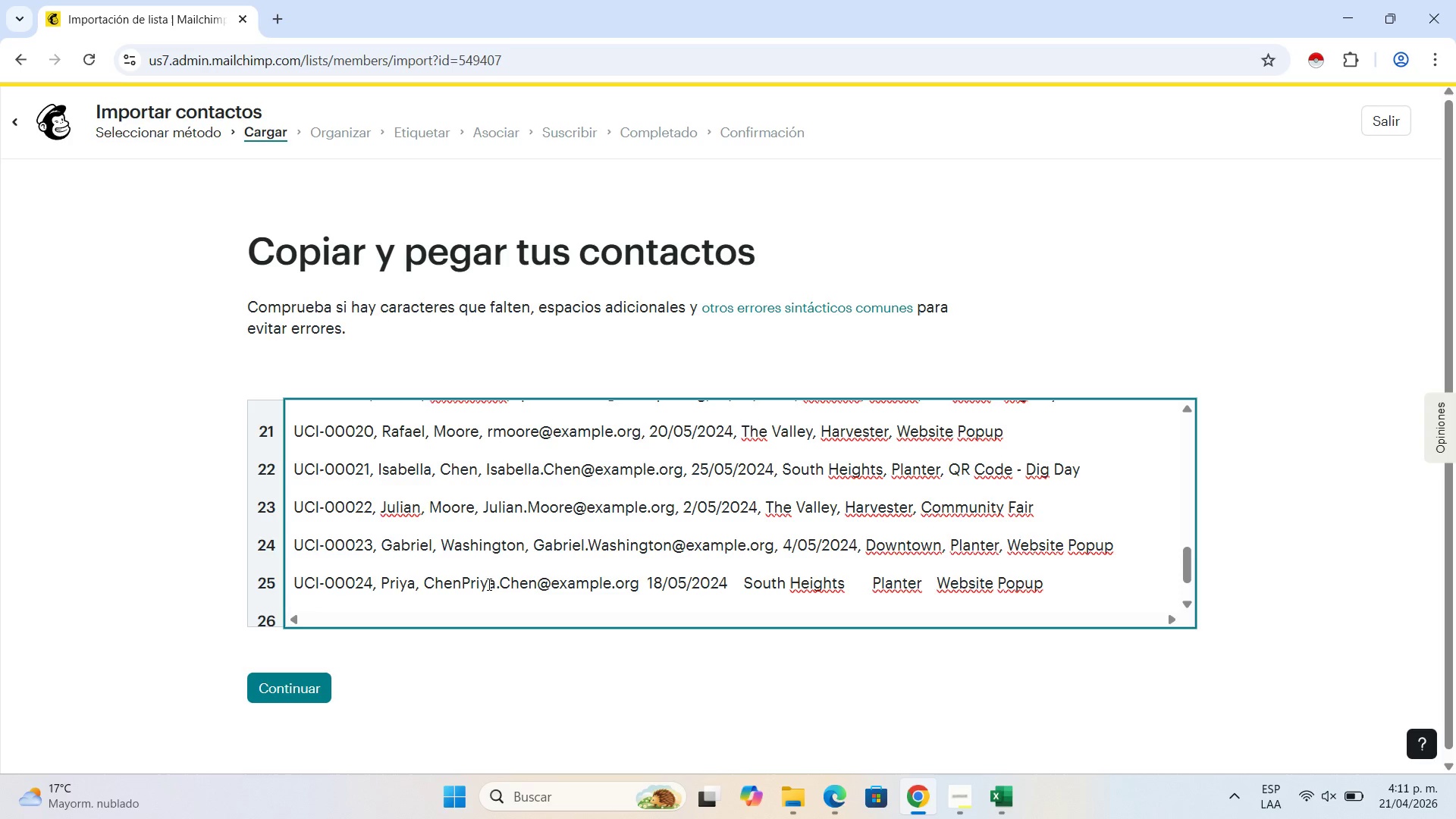 
key(Backspace)
 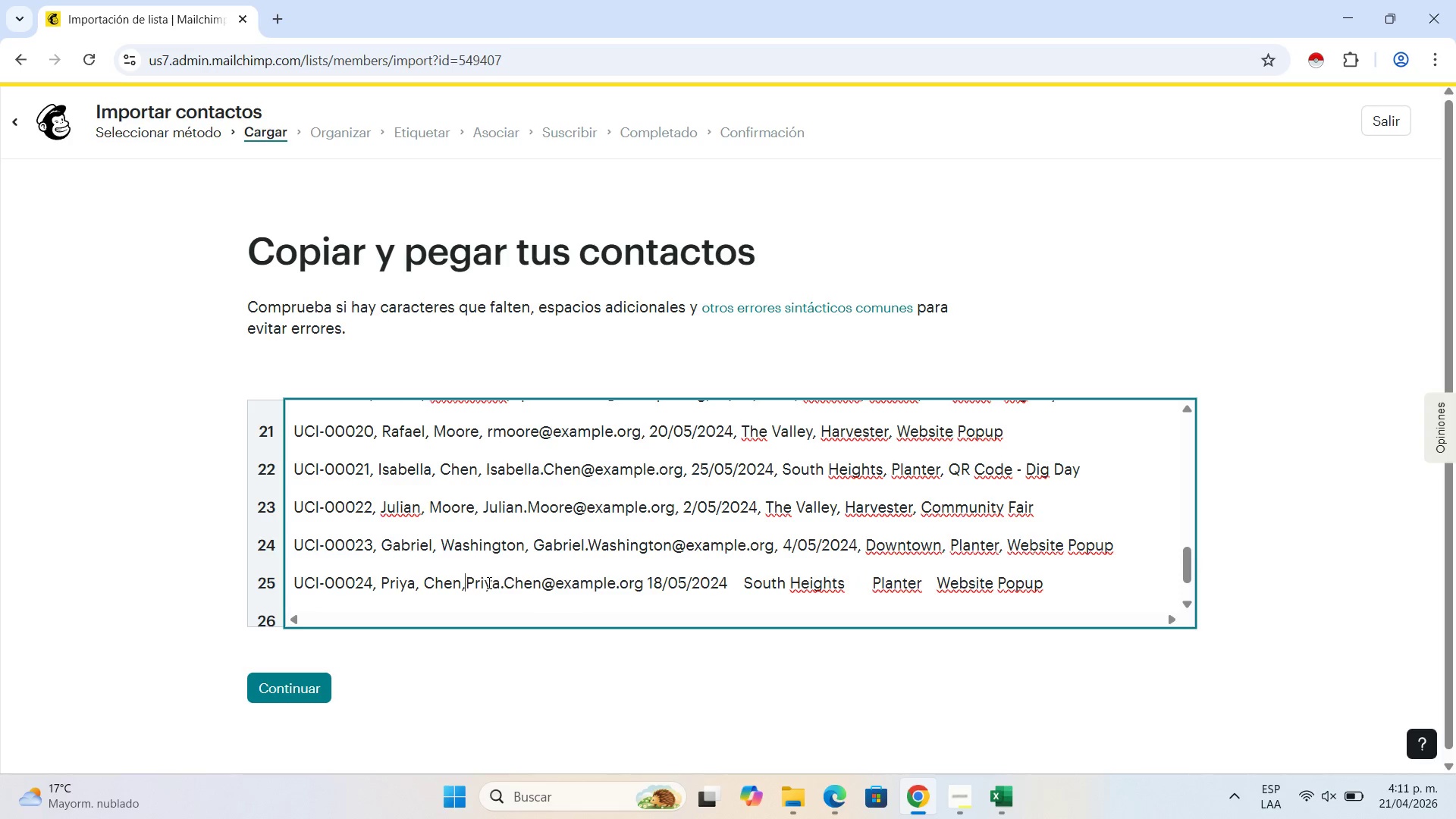 
key(Comma)
 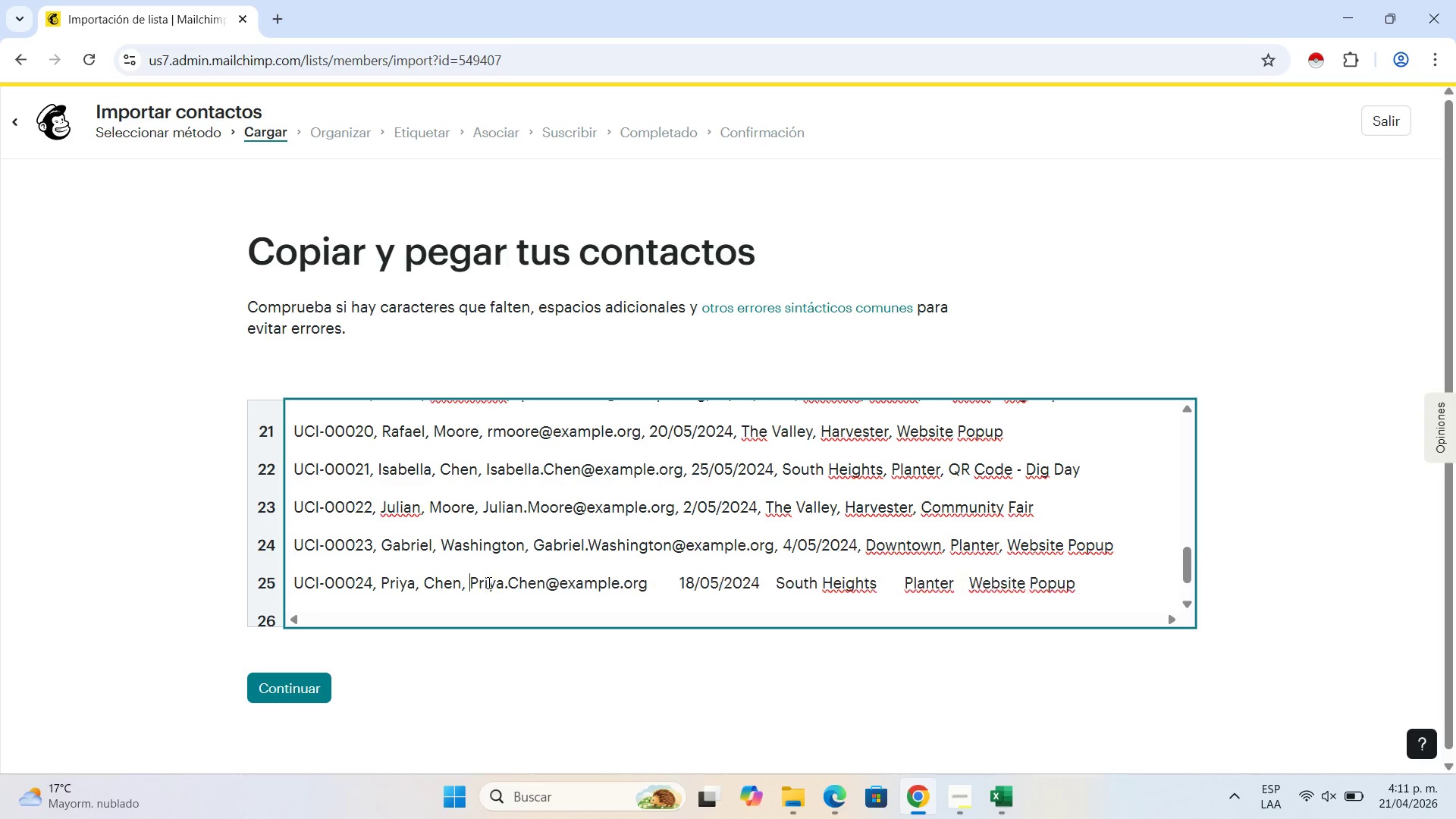 
key(Space)
 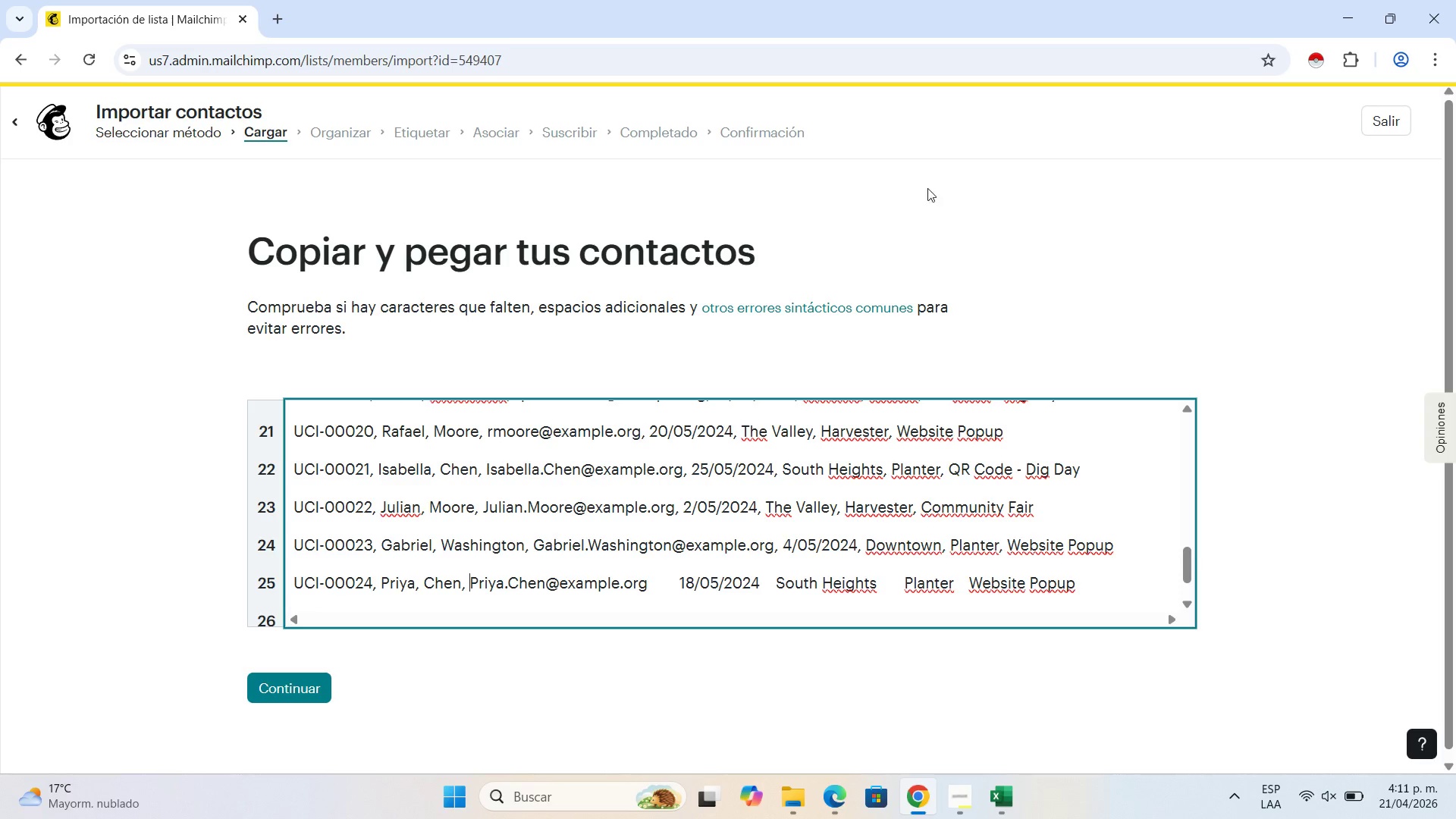 
scroll: coordinate [803, 318], scroll_direction: up, amount: 1.0
 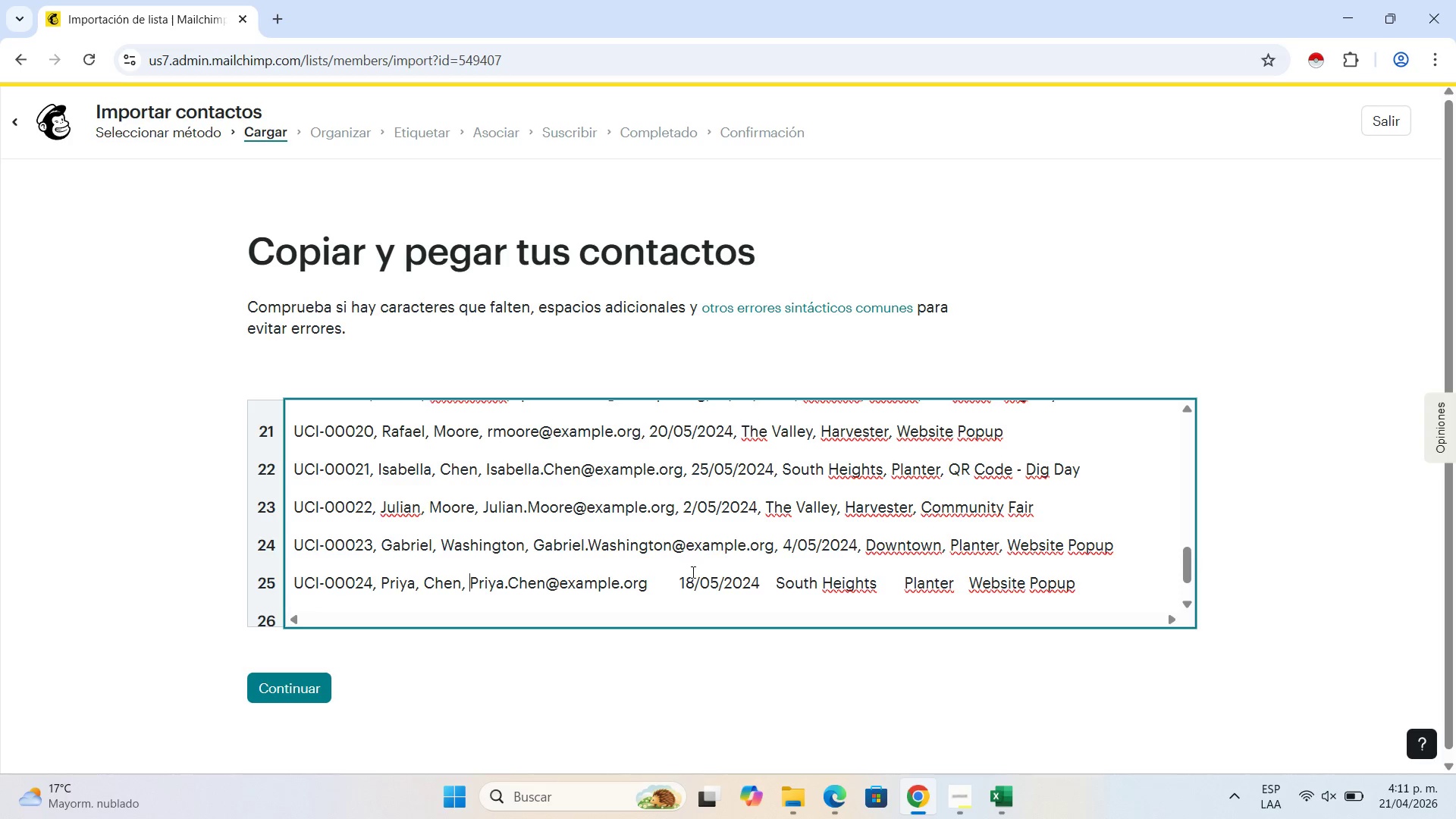 
left_click([681, 584])
 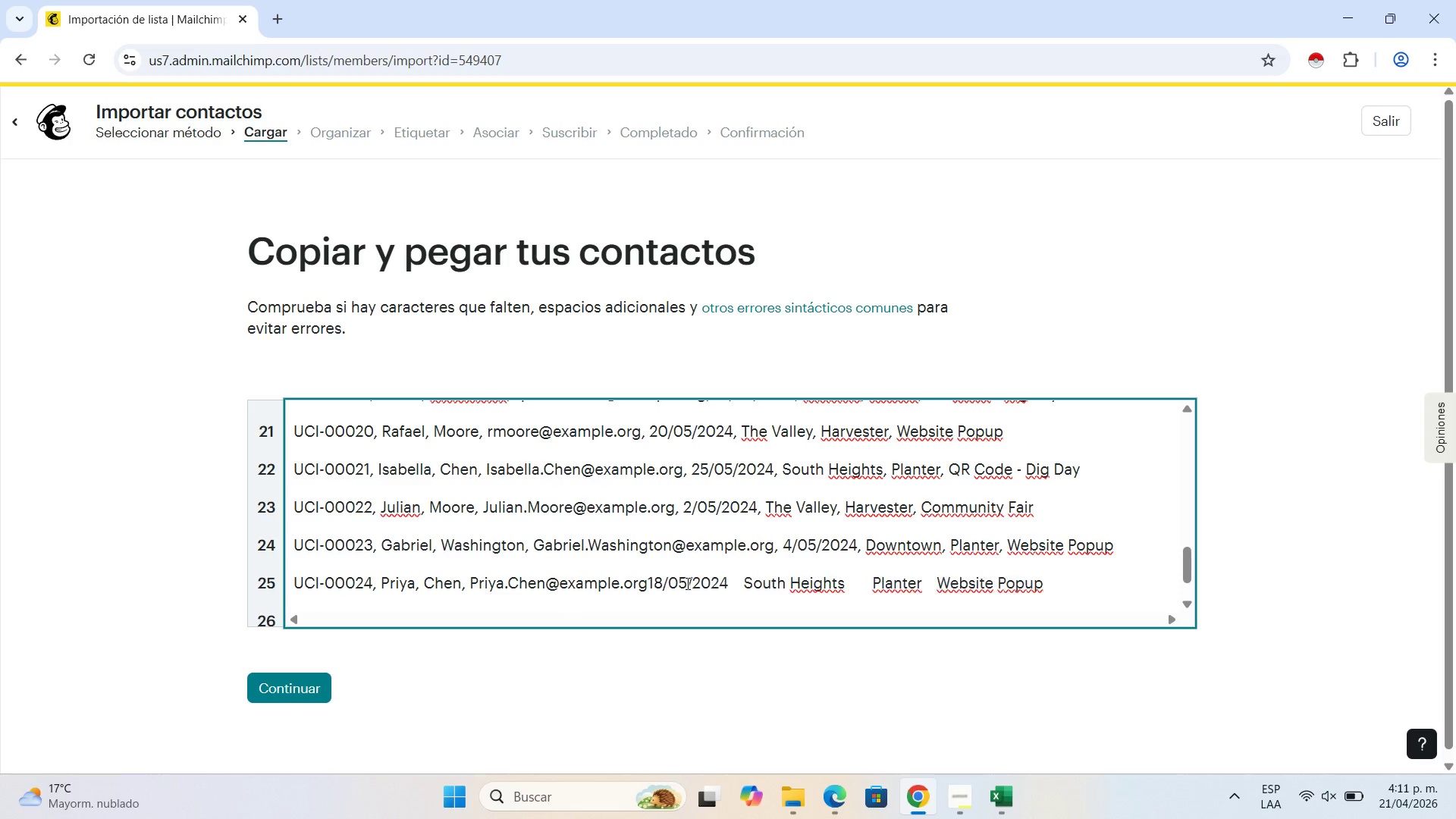 
key(Backspace)
 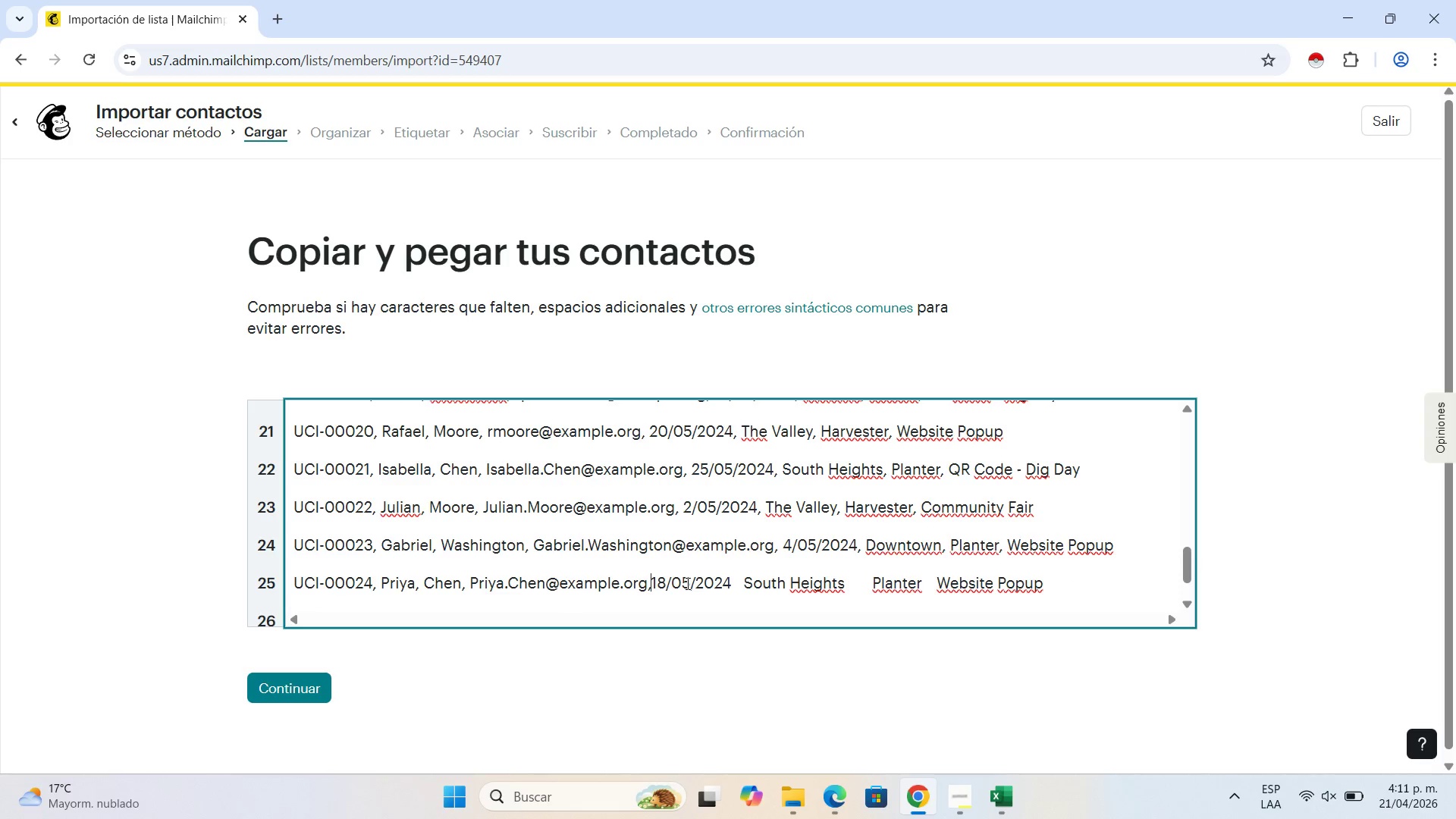 
key(Comma)
 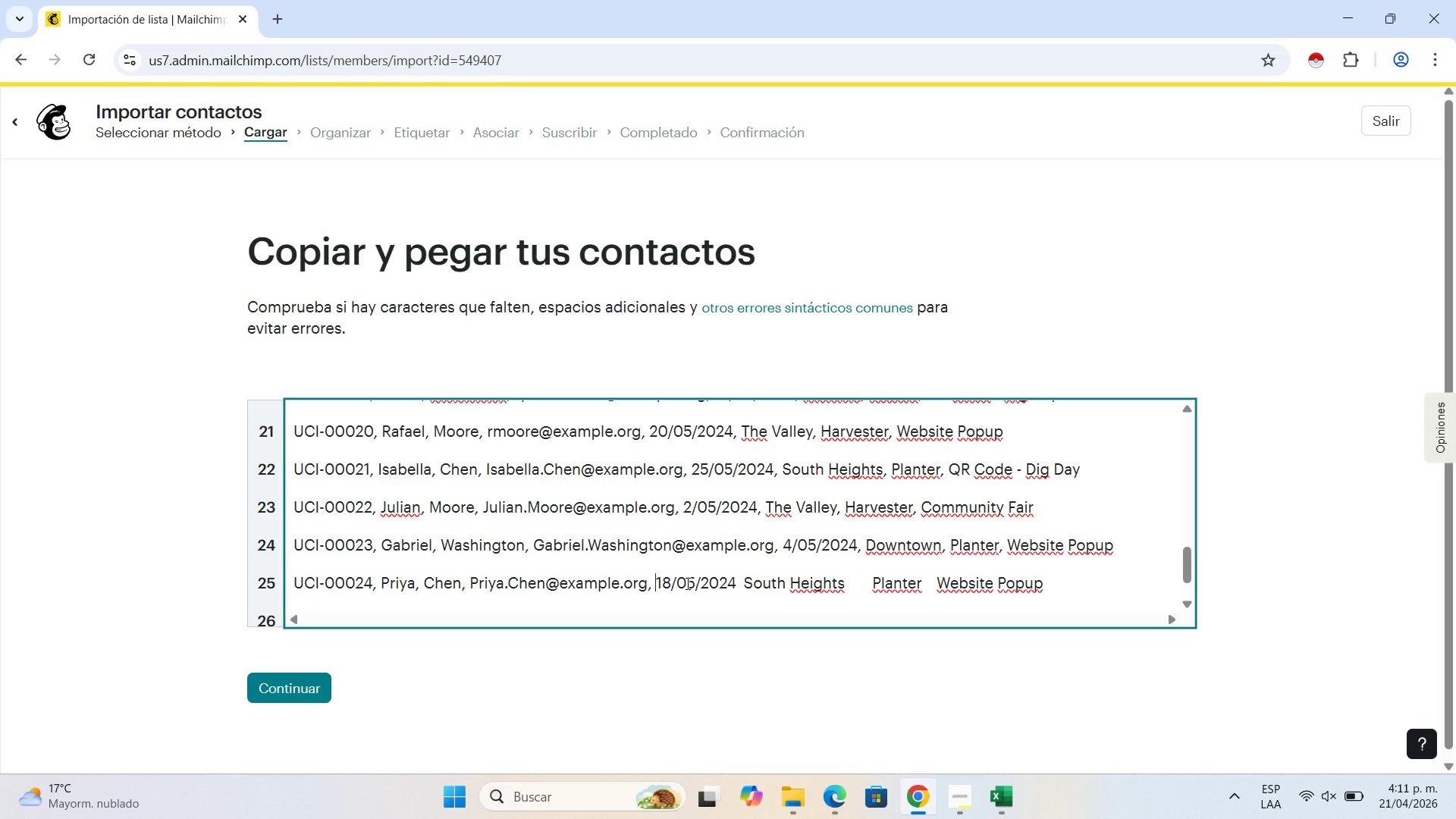 
key(Space)
 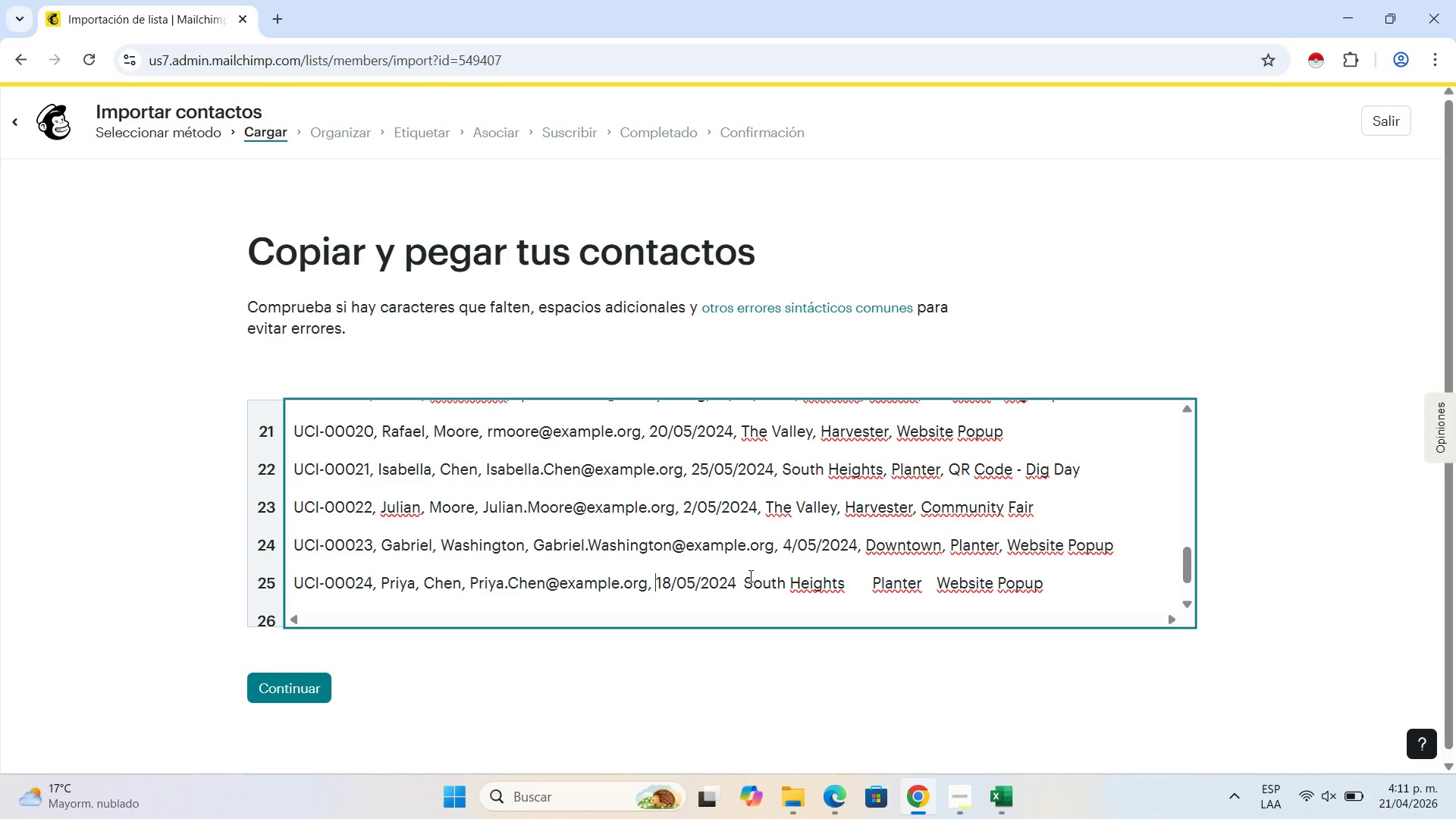 
left_click([749, 576])
 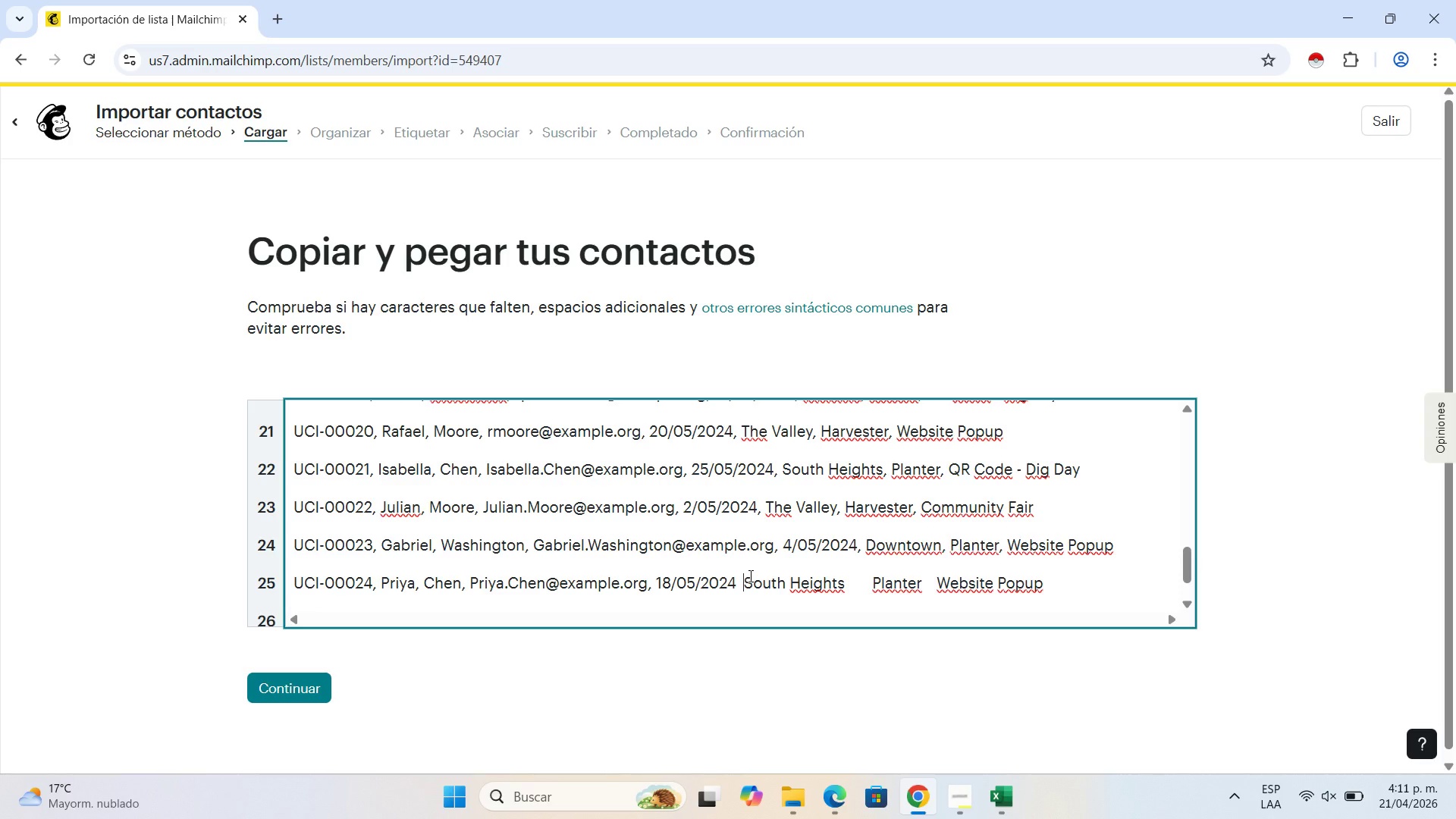 
key(ArrowLeft)
 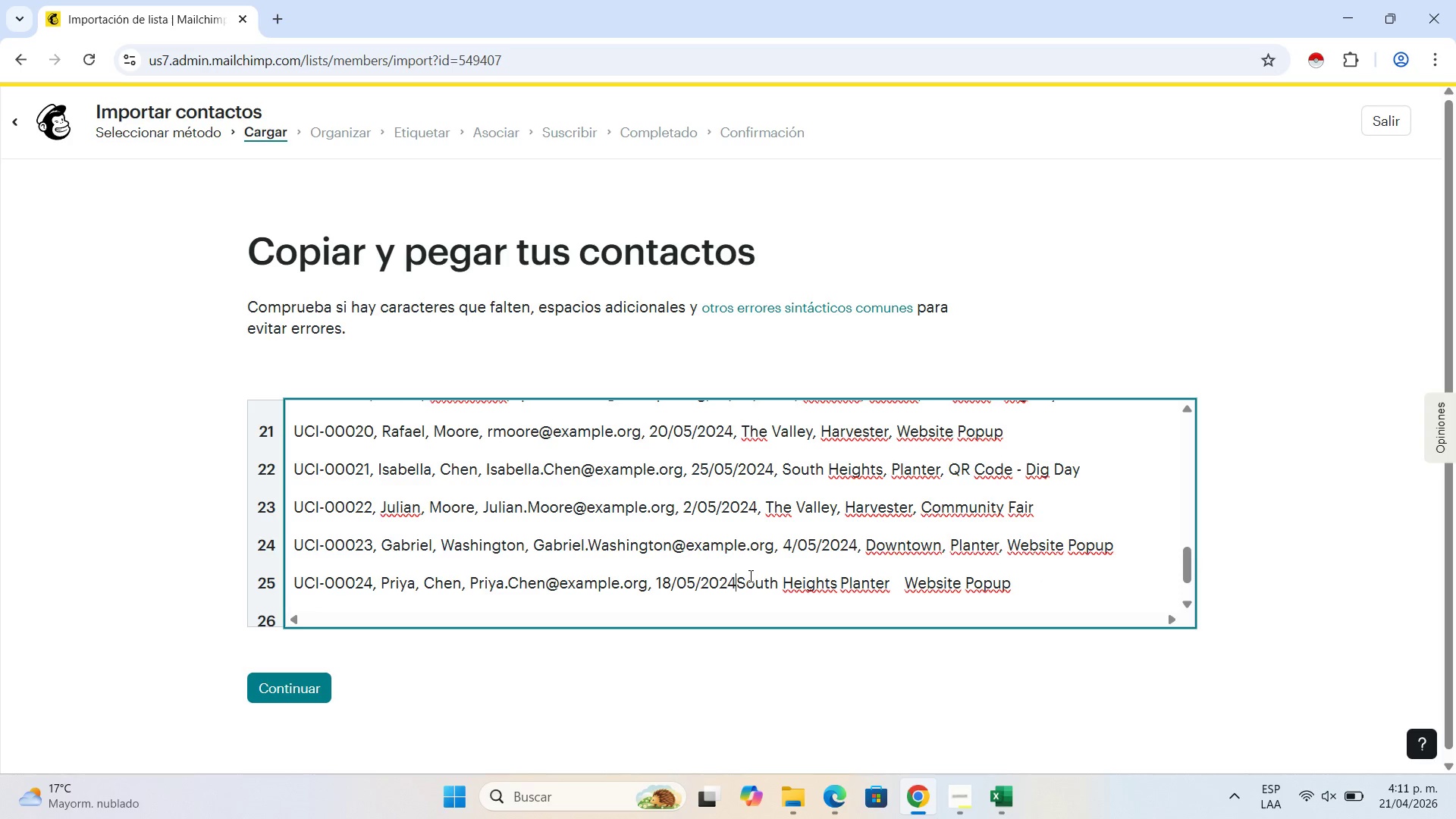 
key(Backspace)
 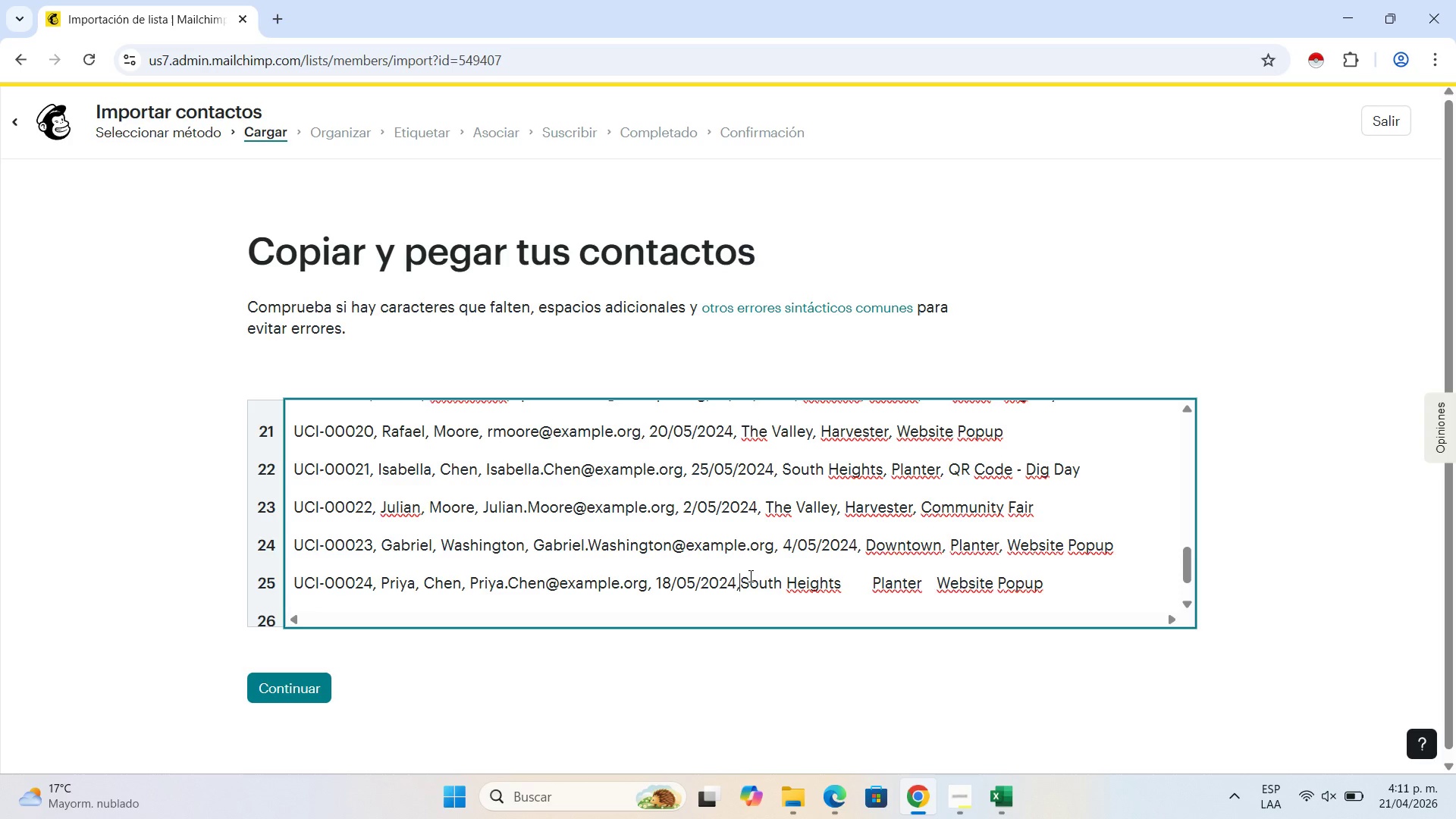 
key(Comma)
 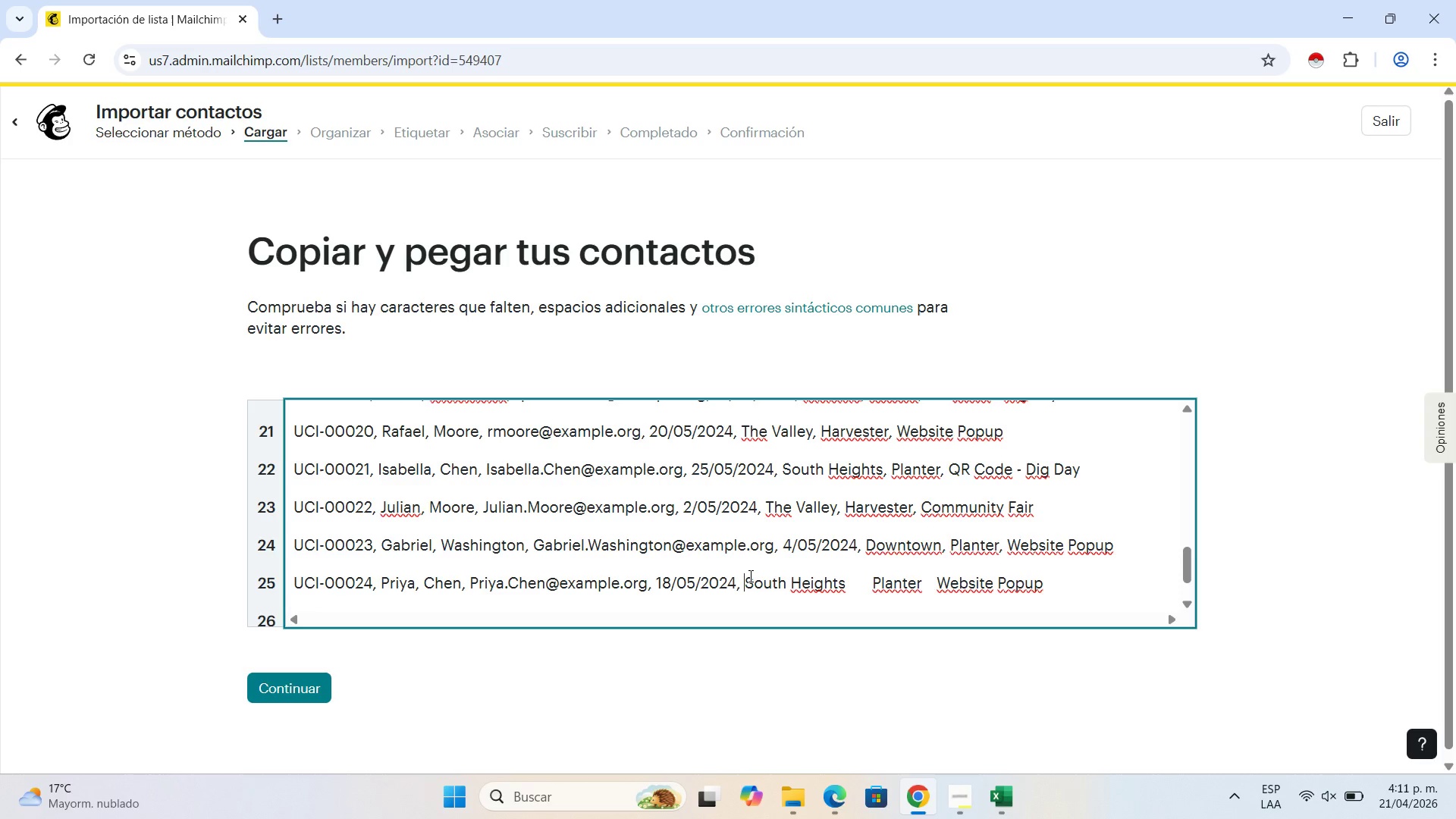 
key(Space)
 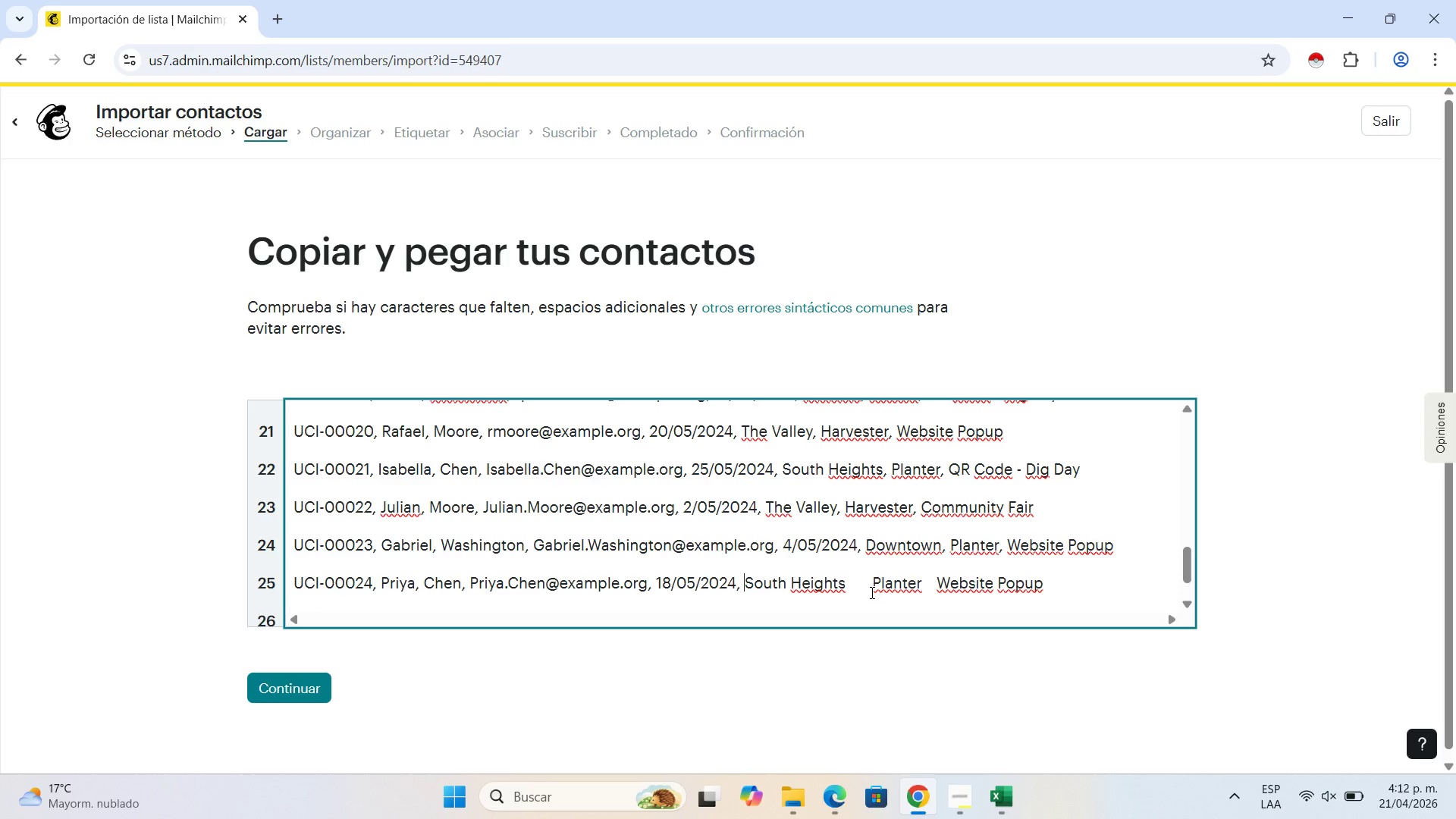 
left_click([871, 592])
 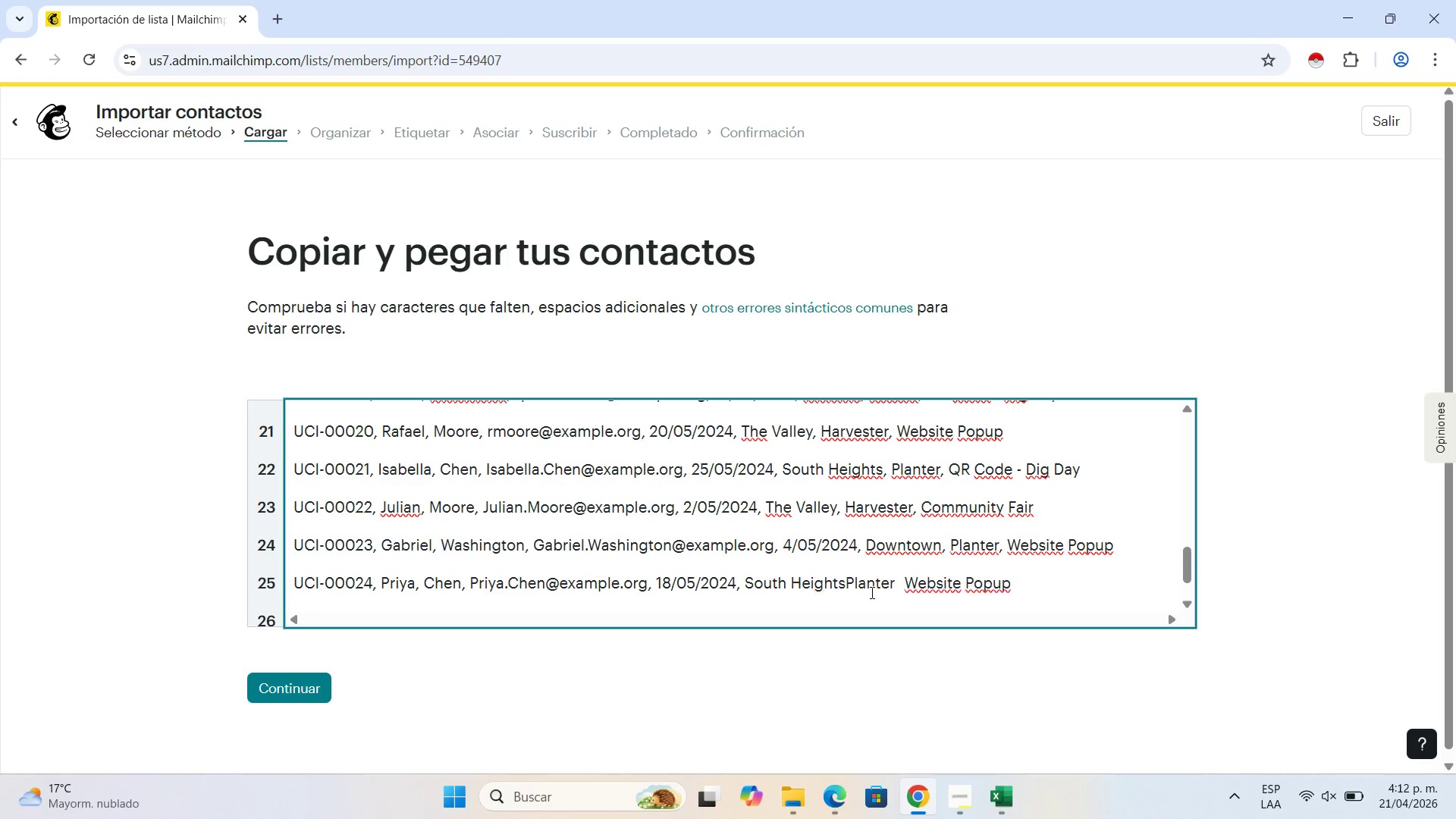 
key(Backspace)
 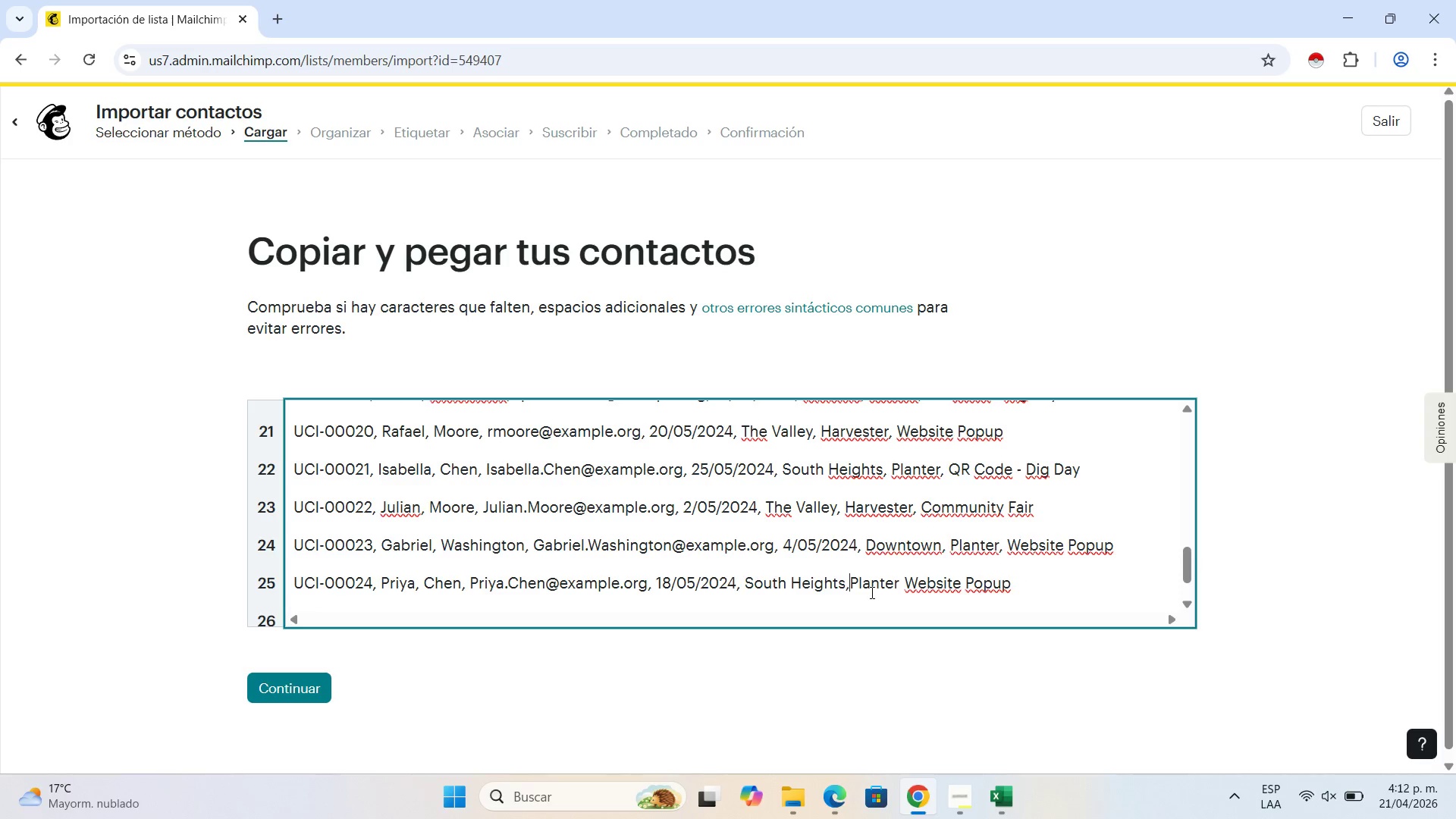 
key(Comma)
 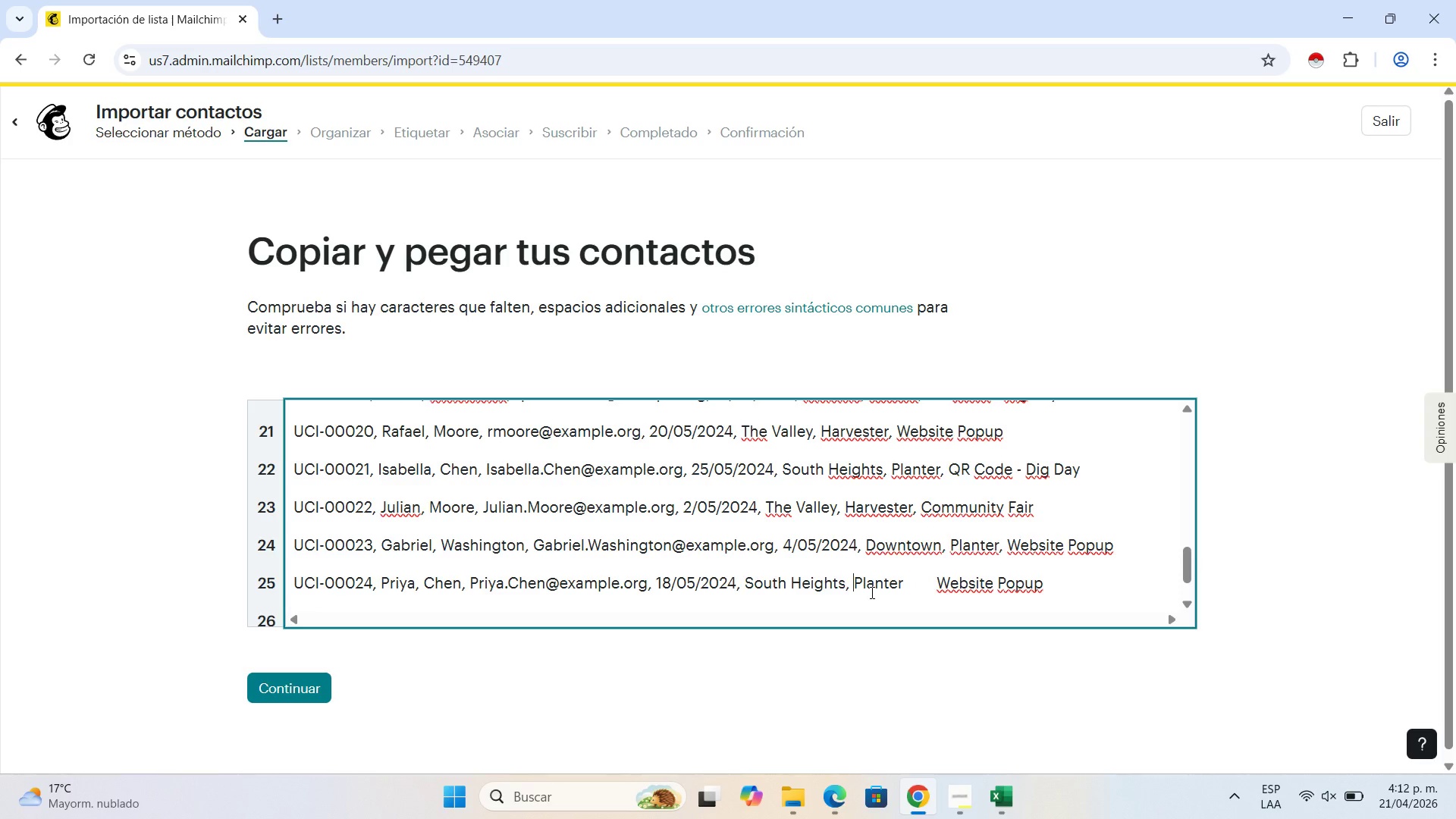 
key(Space)
 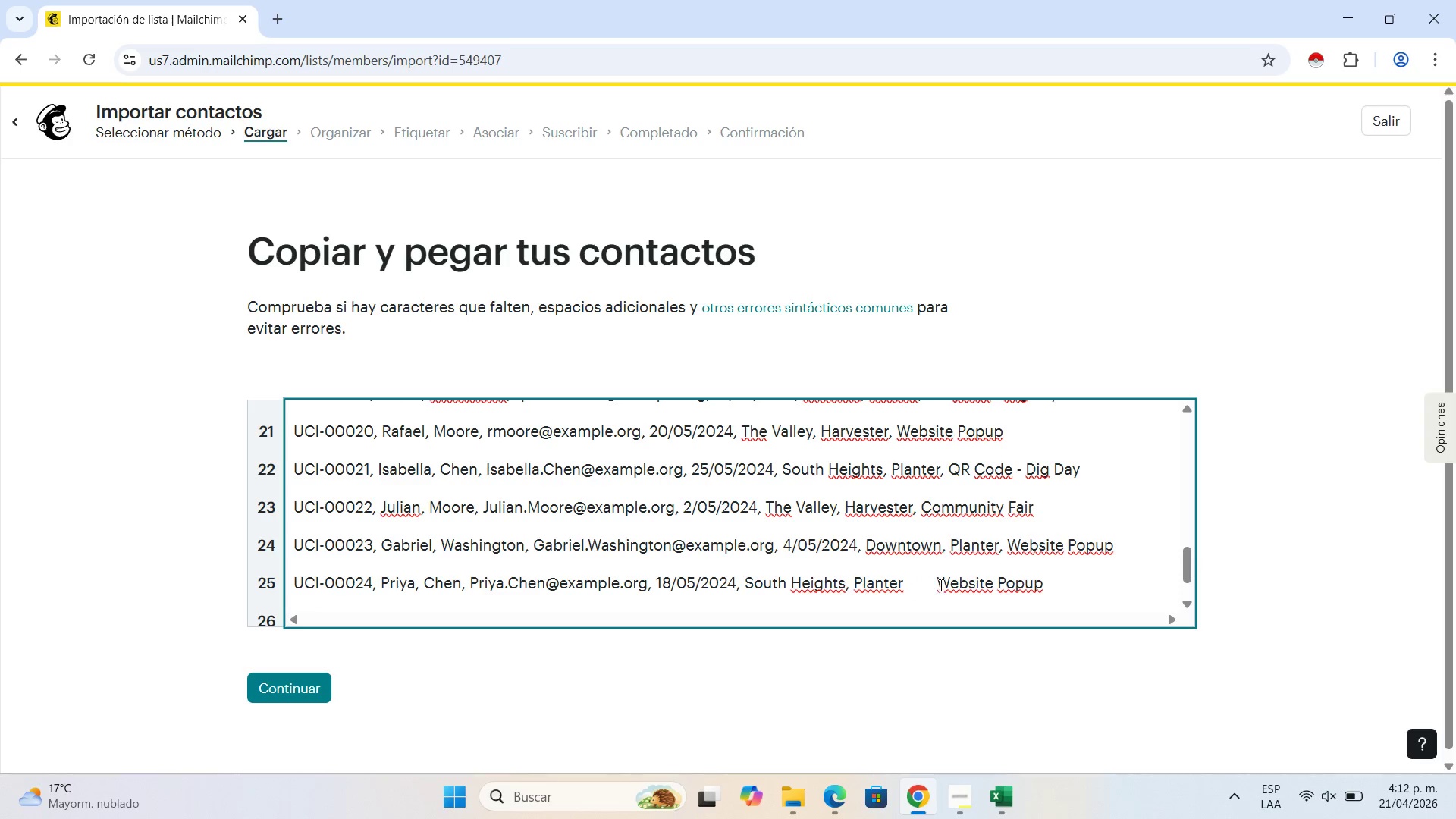 
left_click([937, 583])
 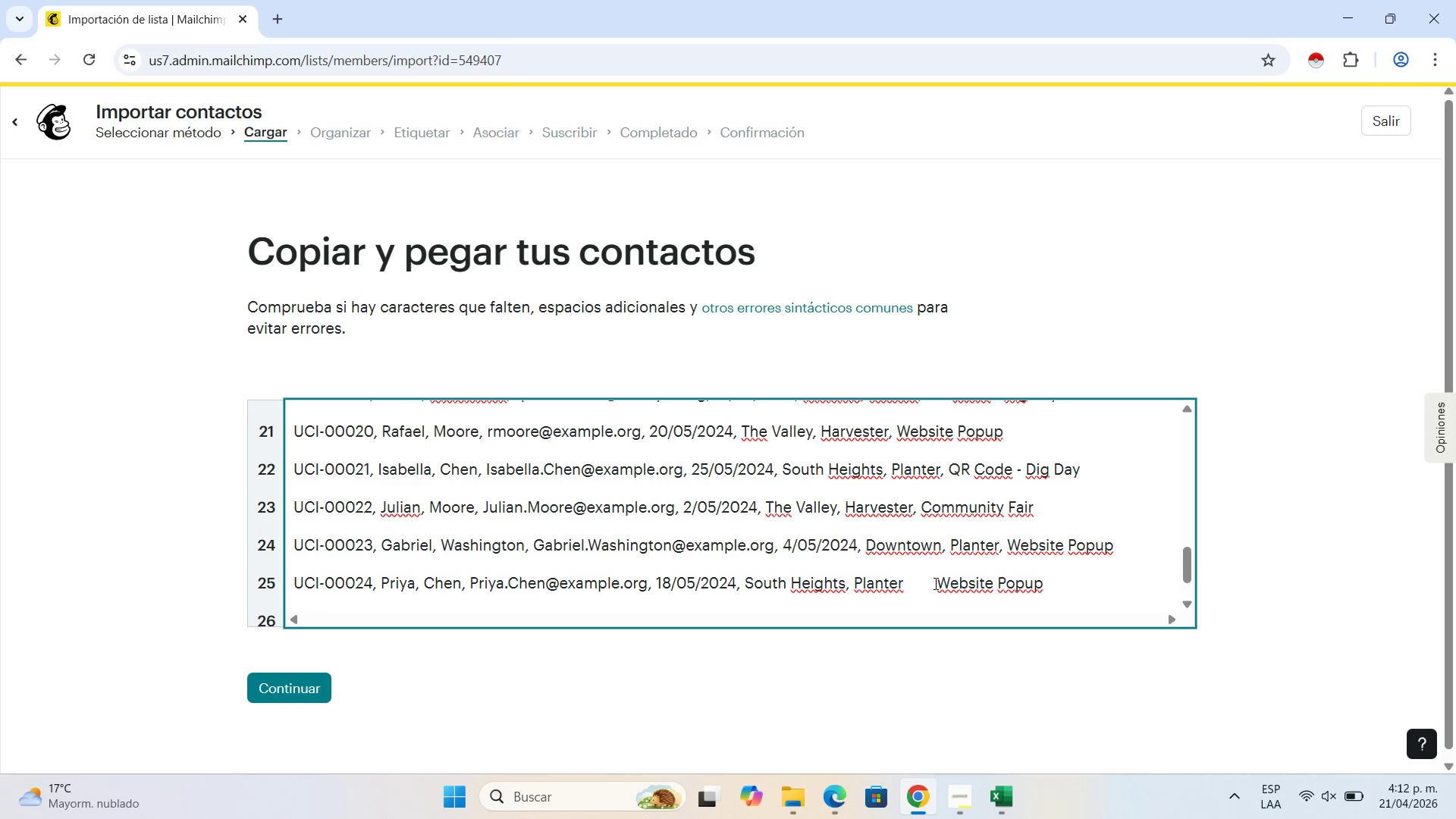 
key(Backspace)
 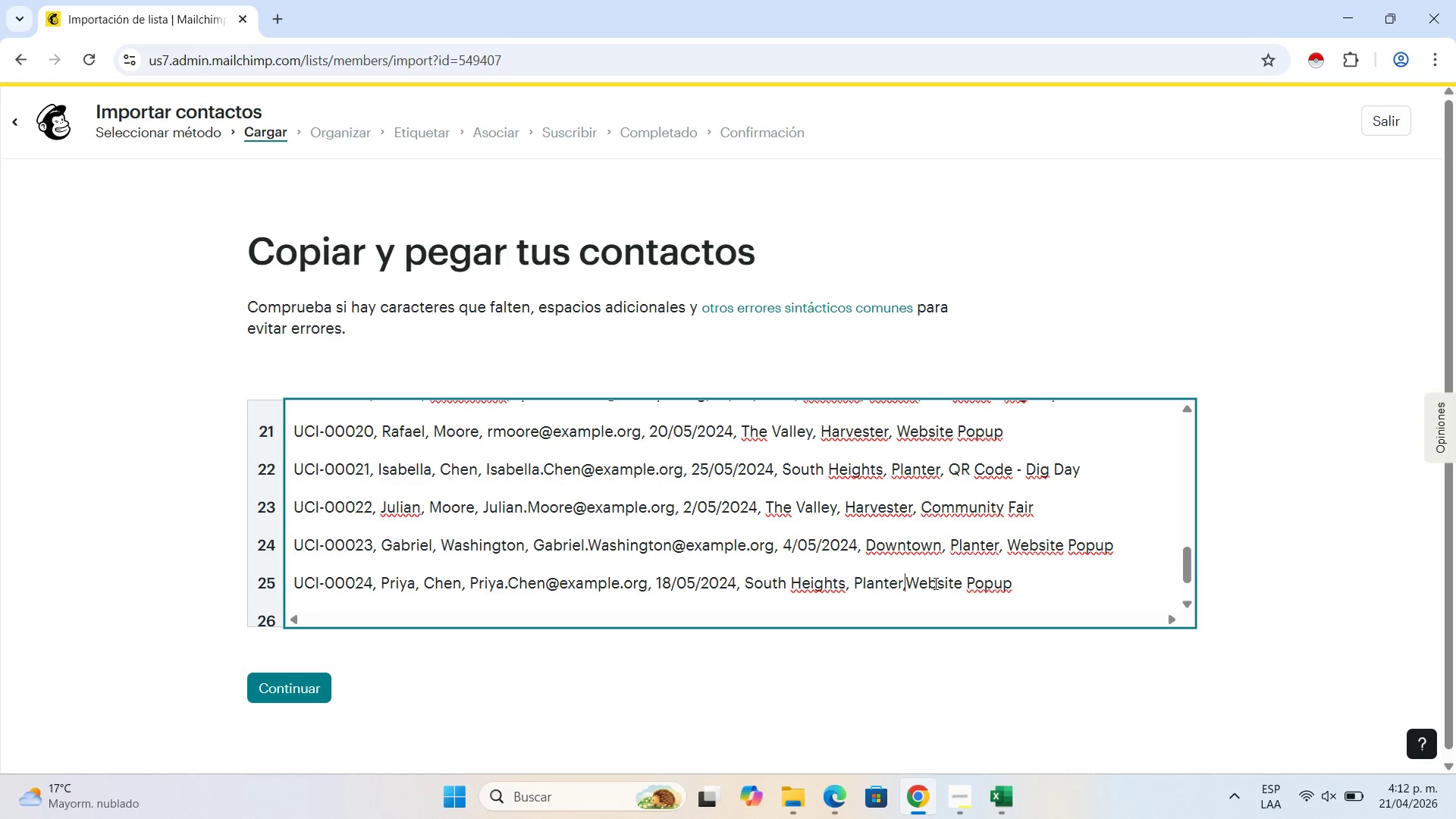 
key(Comma)
 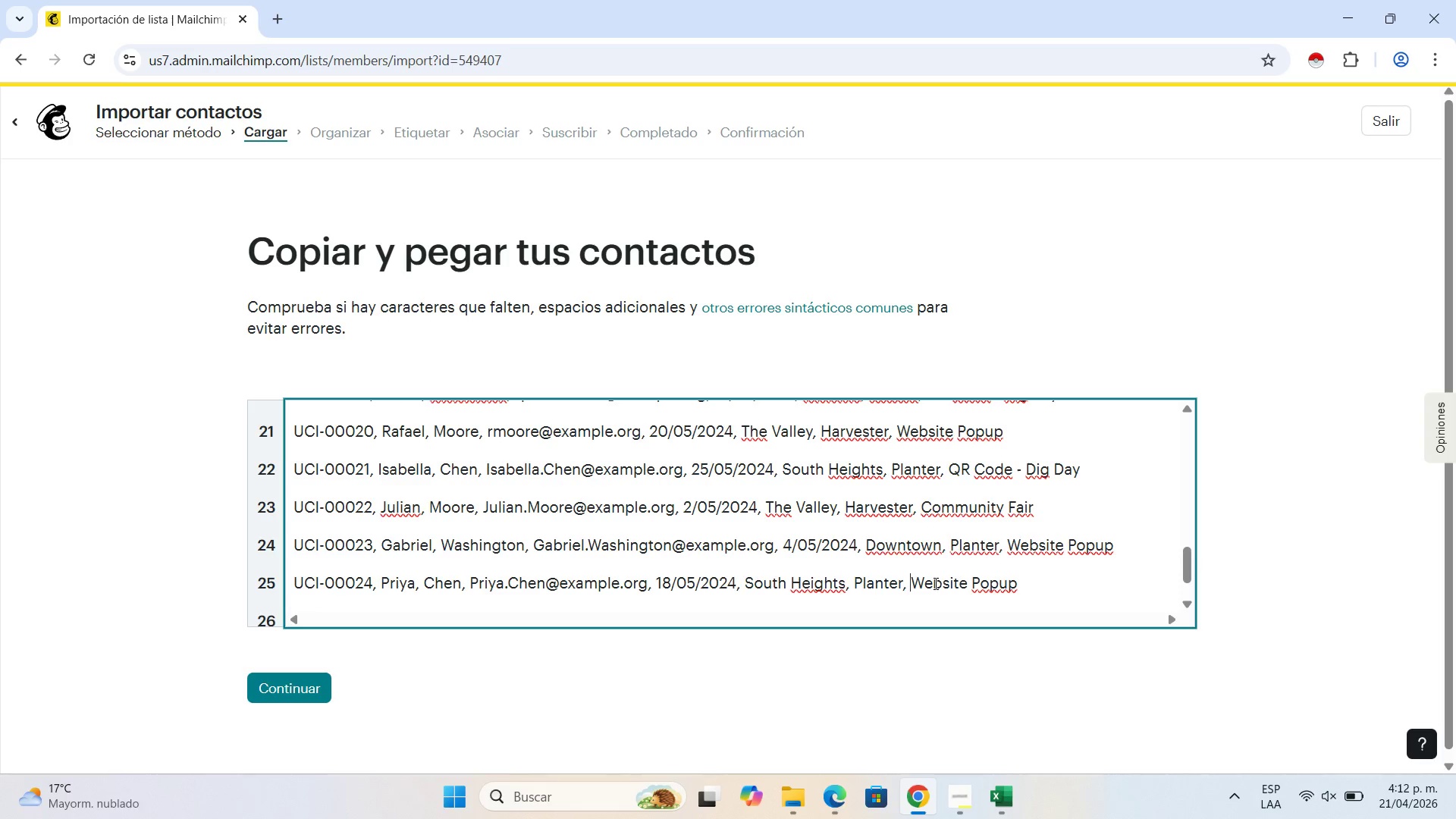 
key(Space)
 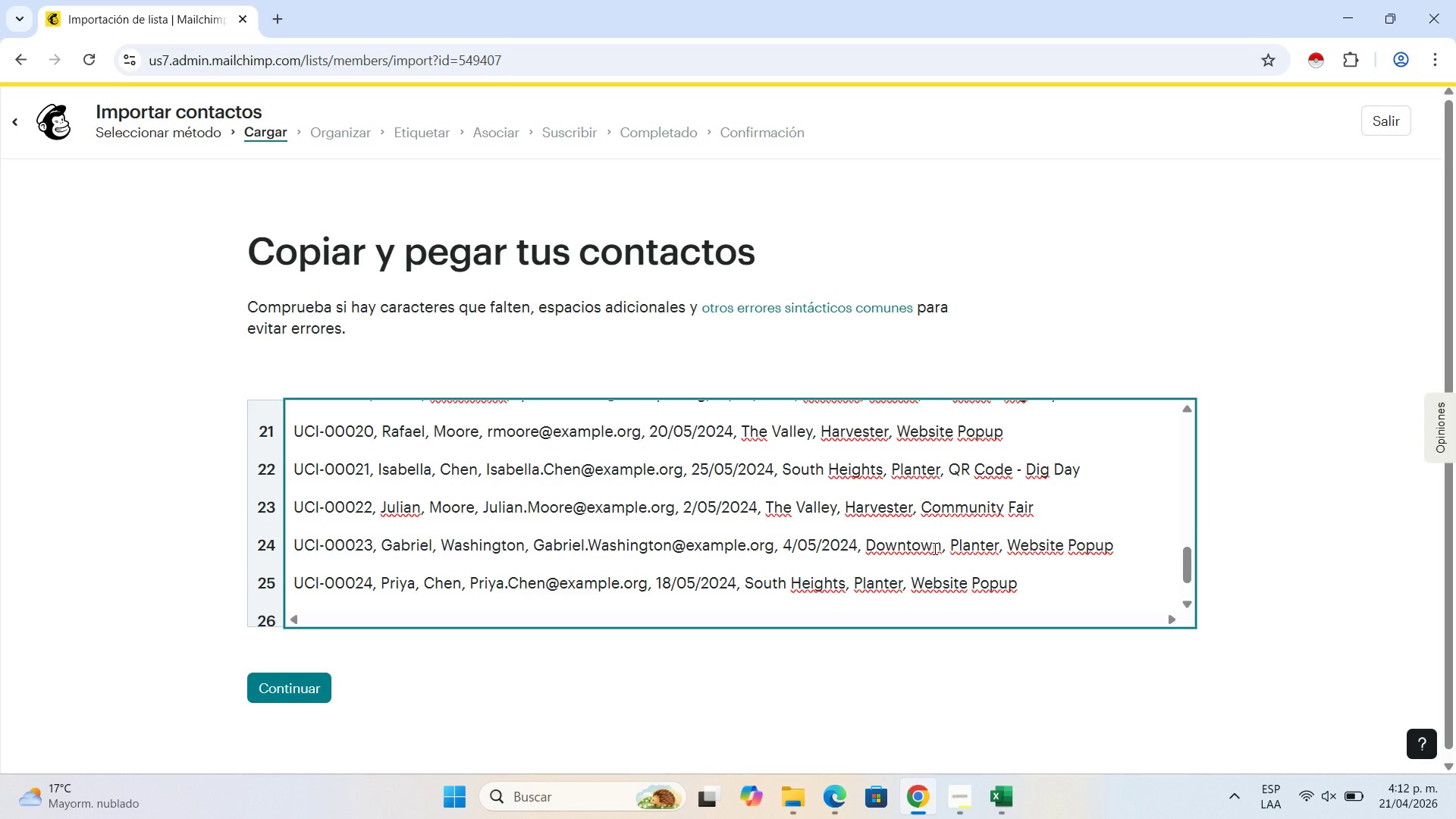 
scroll: coordinate [934, 548], scroll_direction: down, amount: 1.0
 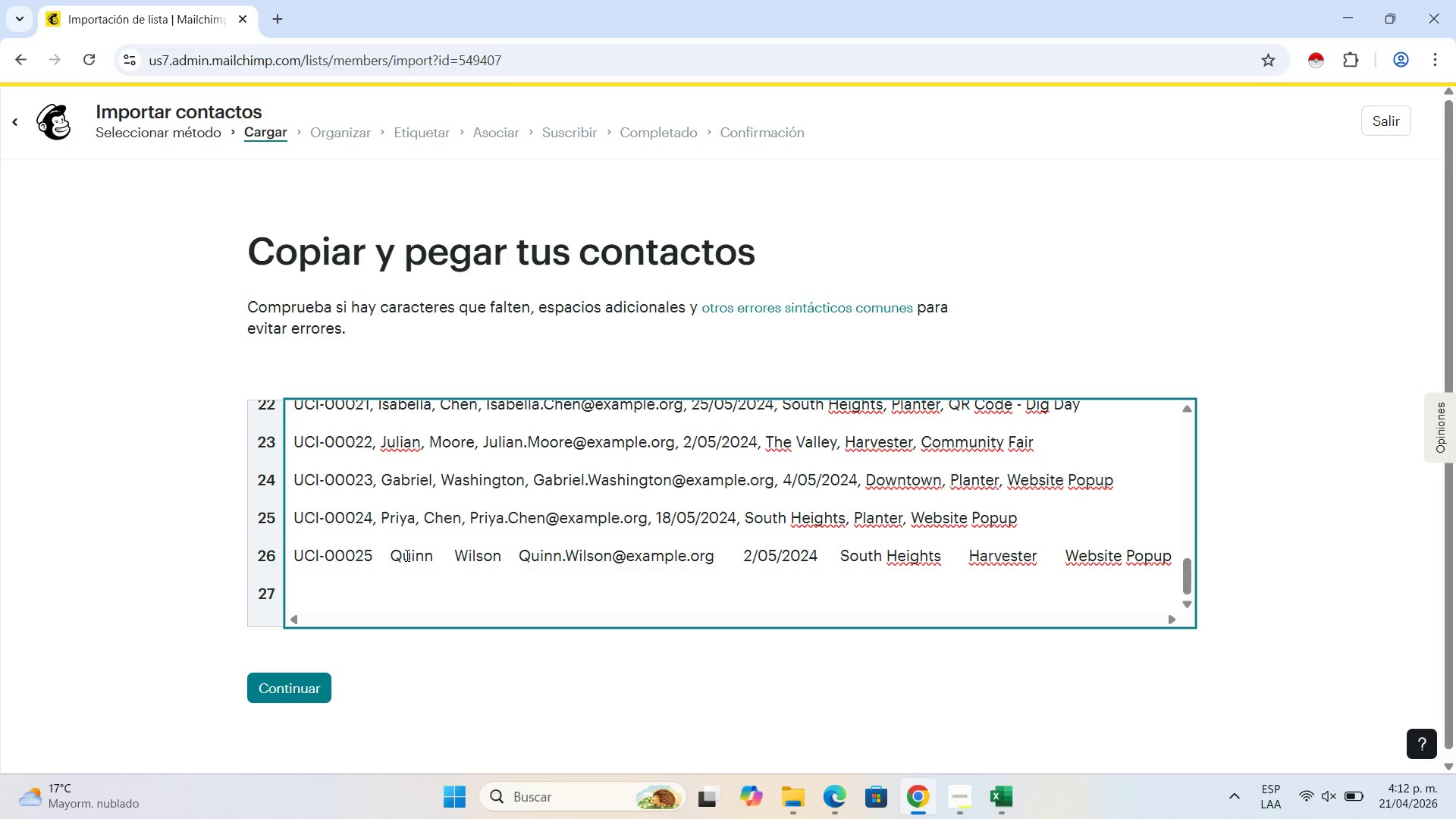 
left_click([393, 558])
 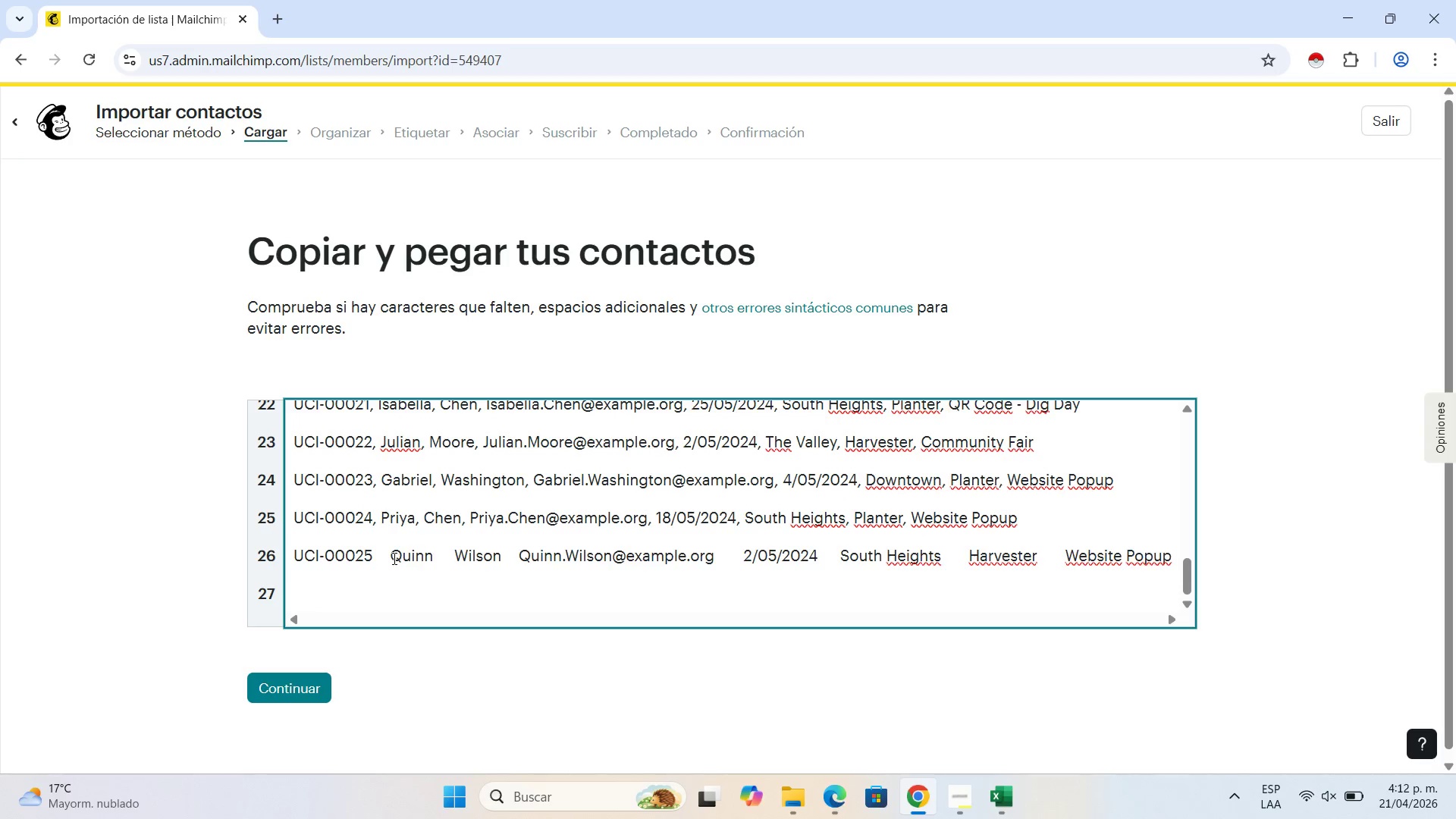 
key(Backspace)
 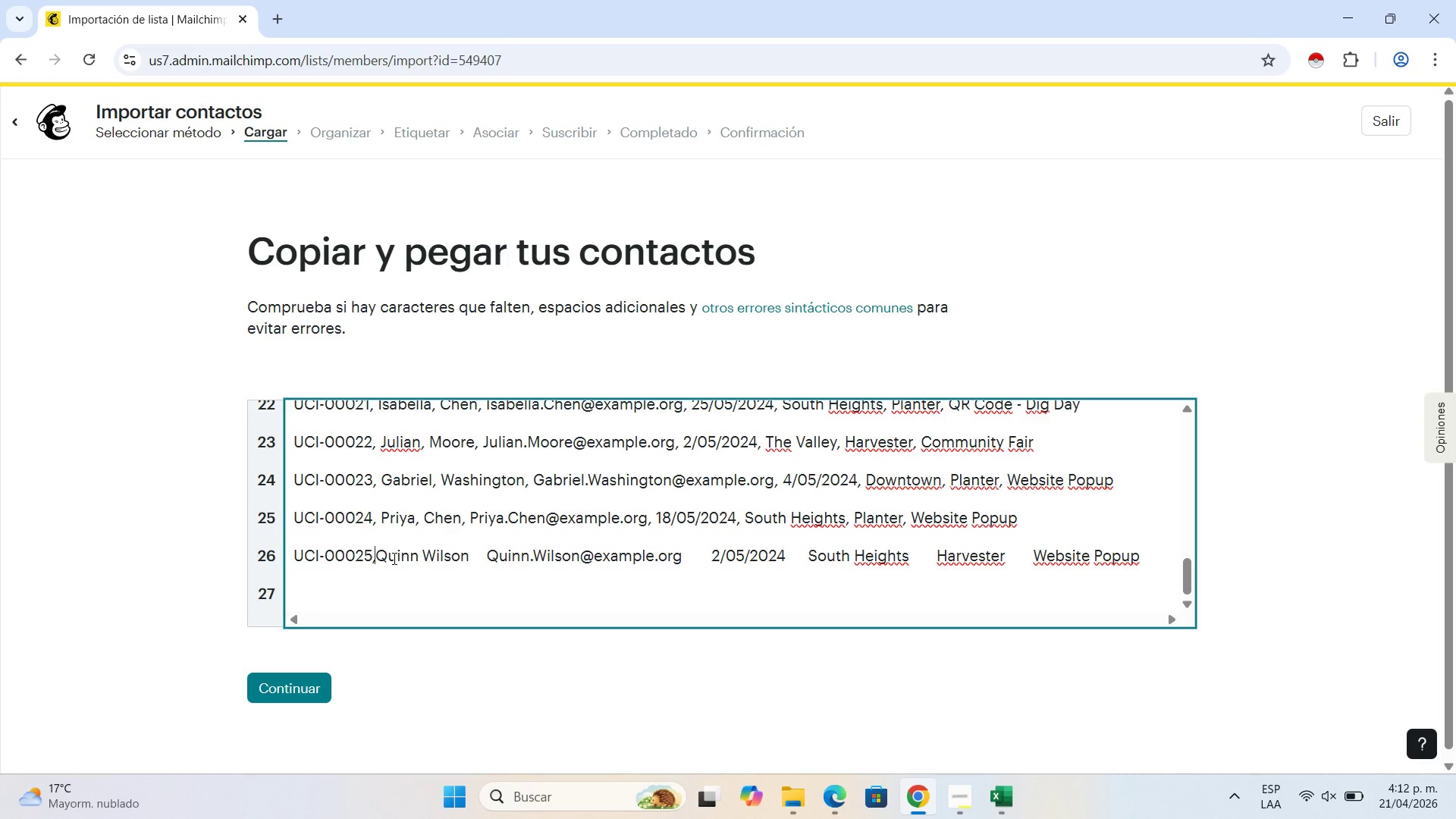 
key(Comma)
 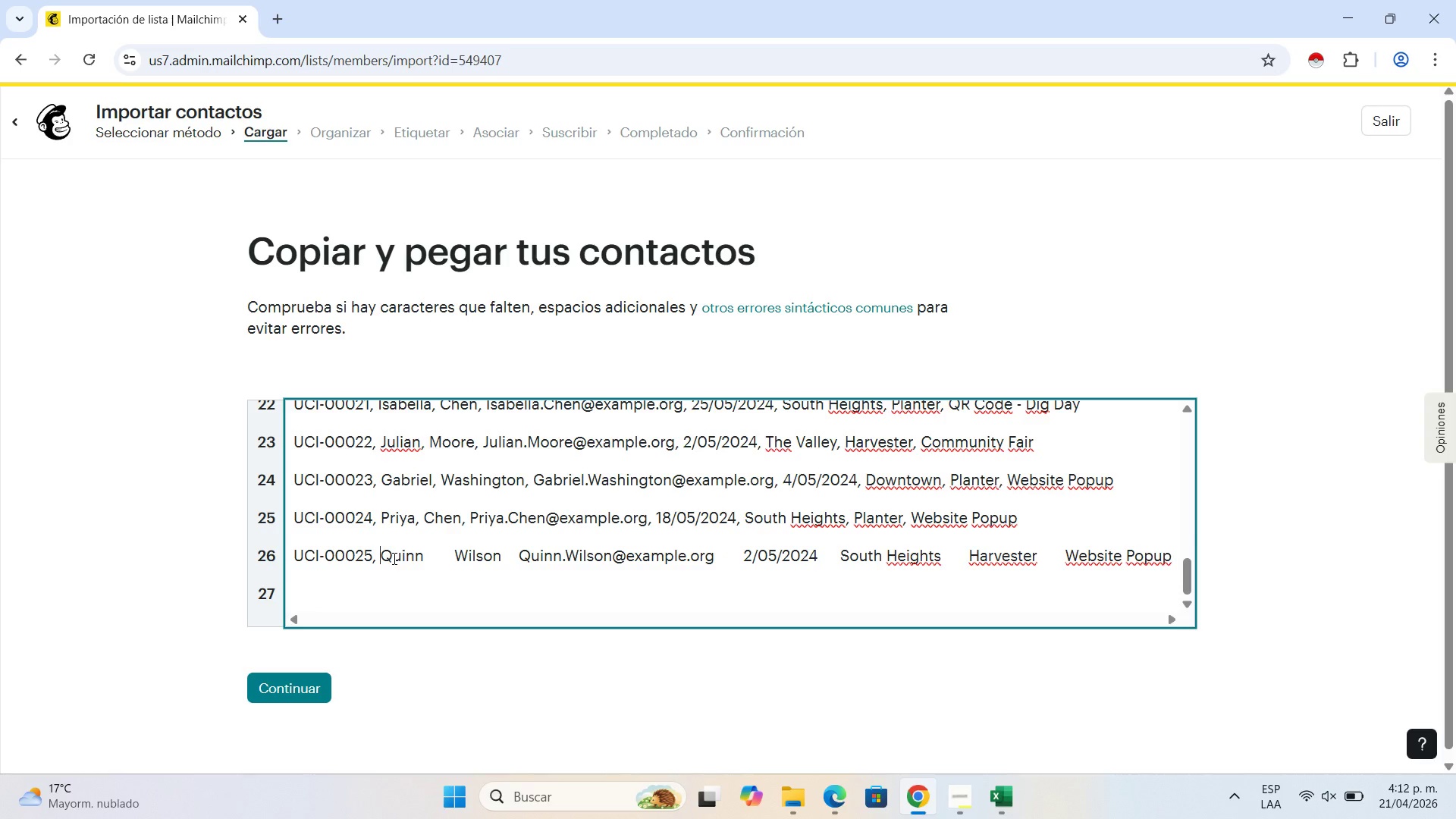 
key(Space)
 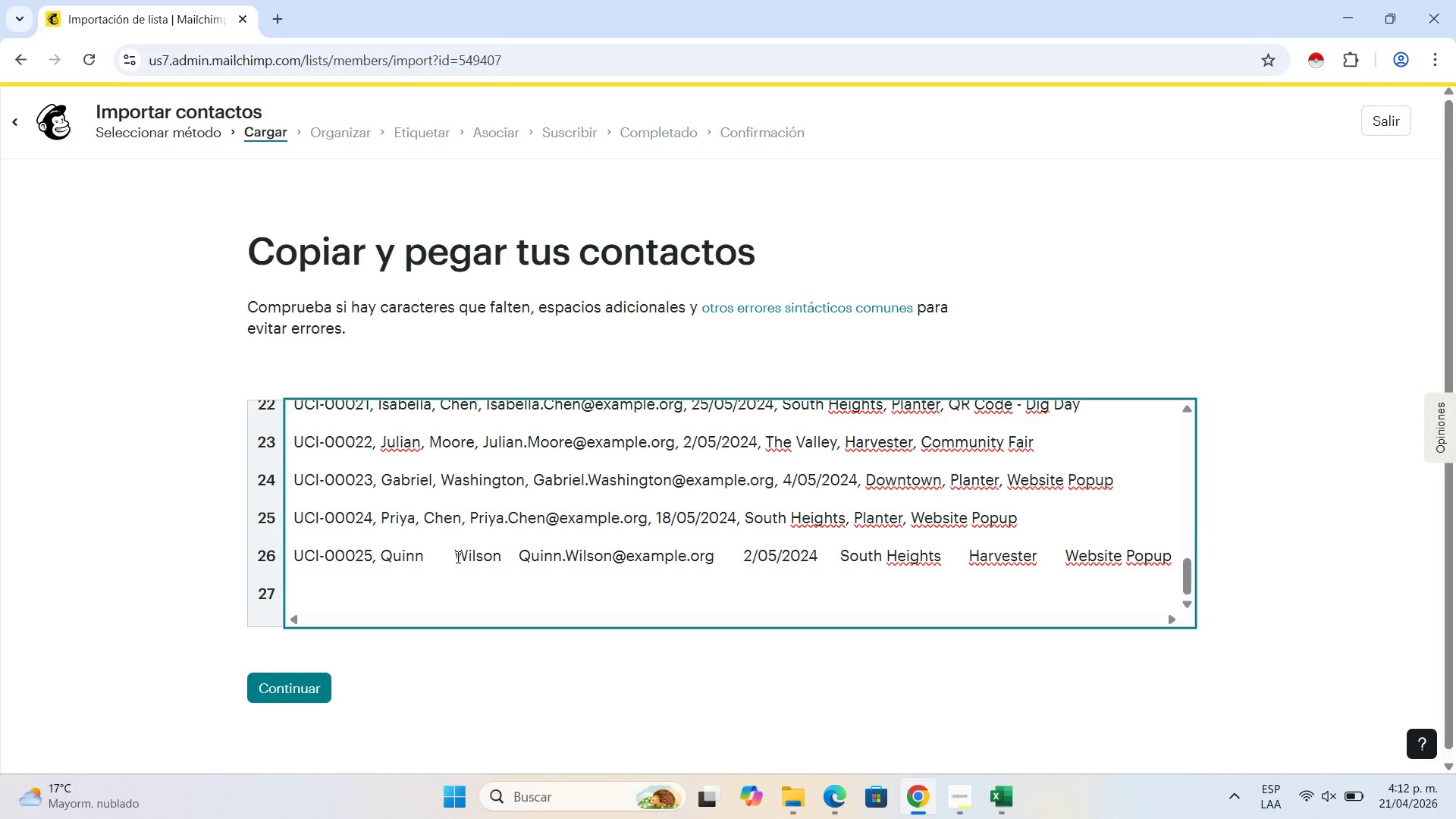 
left_click([459, 554])
 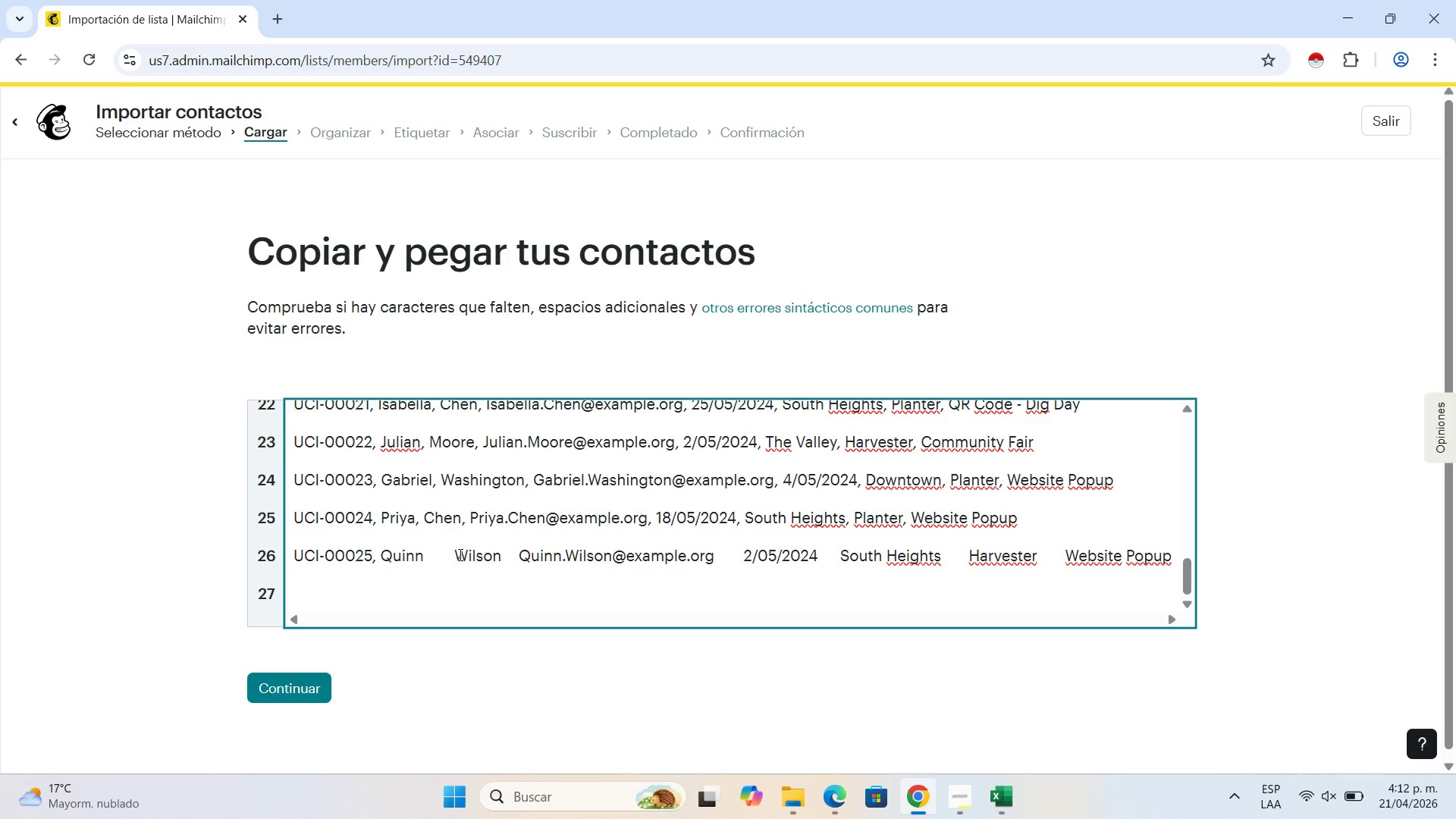 
key(Backspace)
 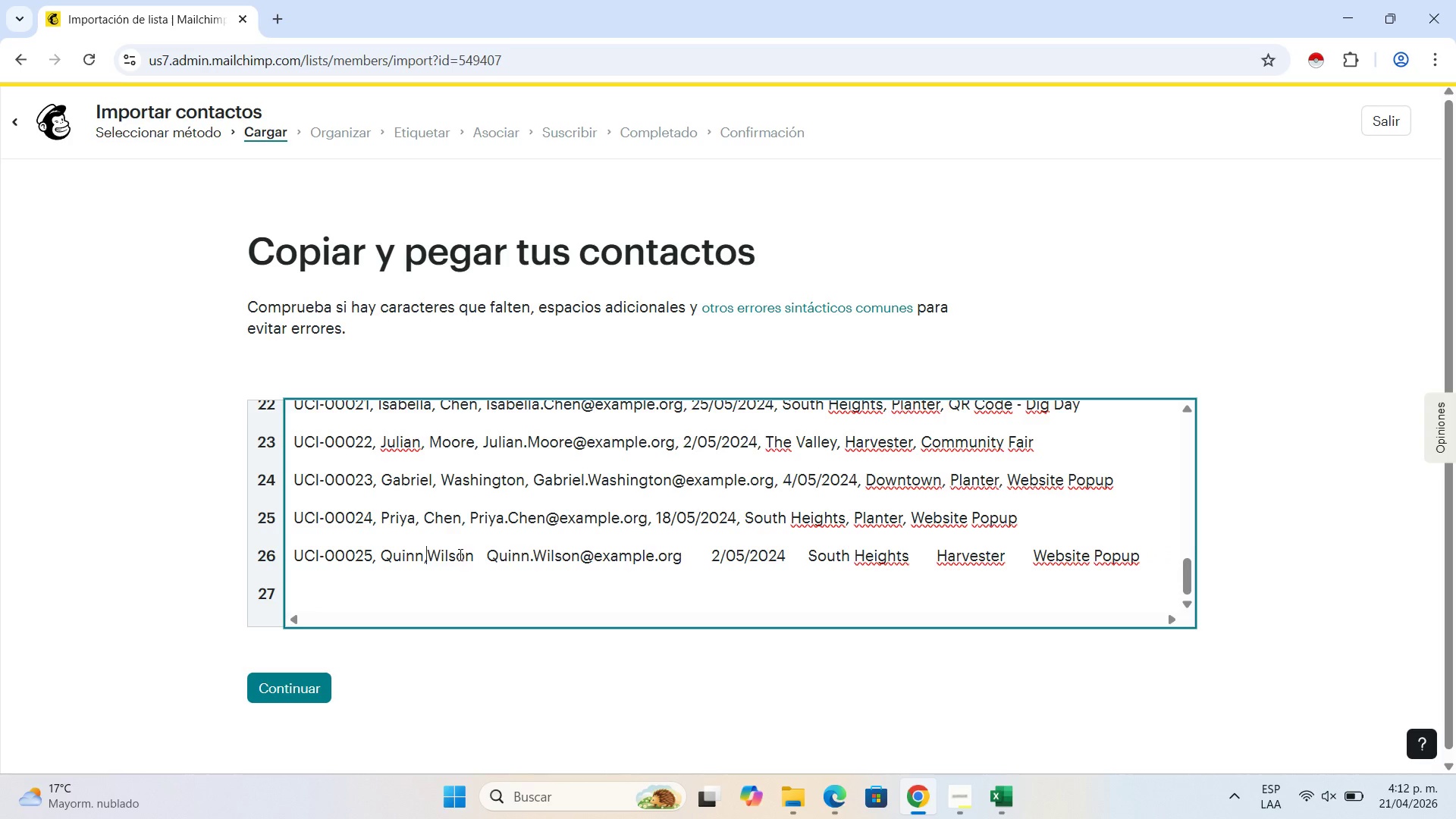 
key(Comma)
 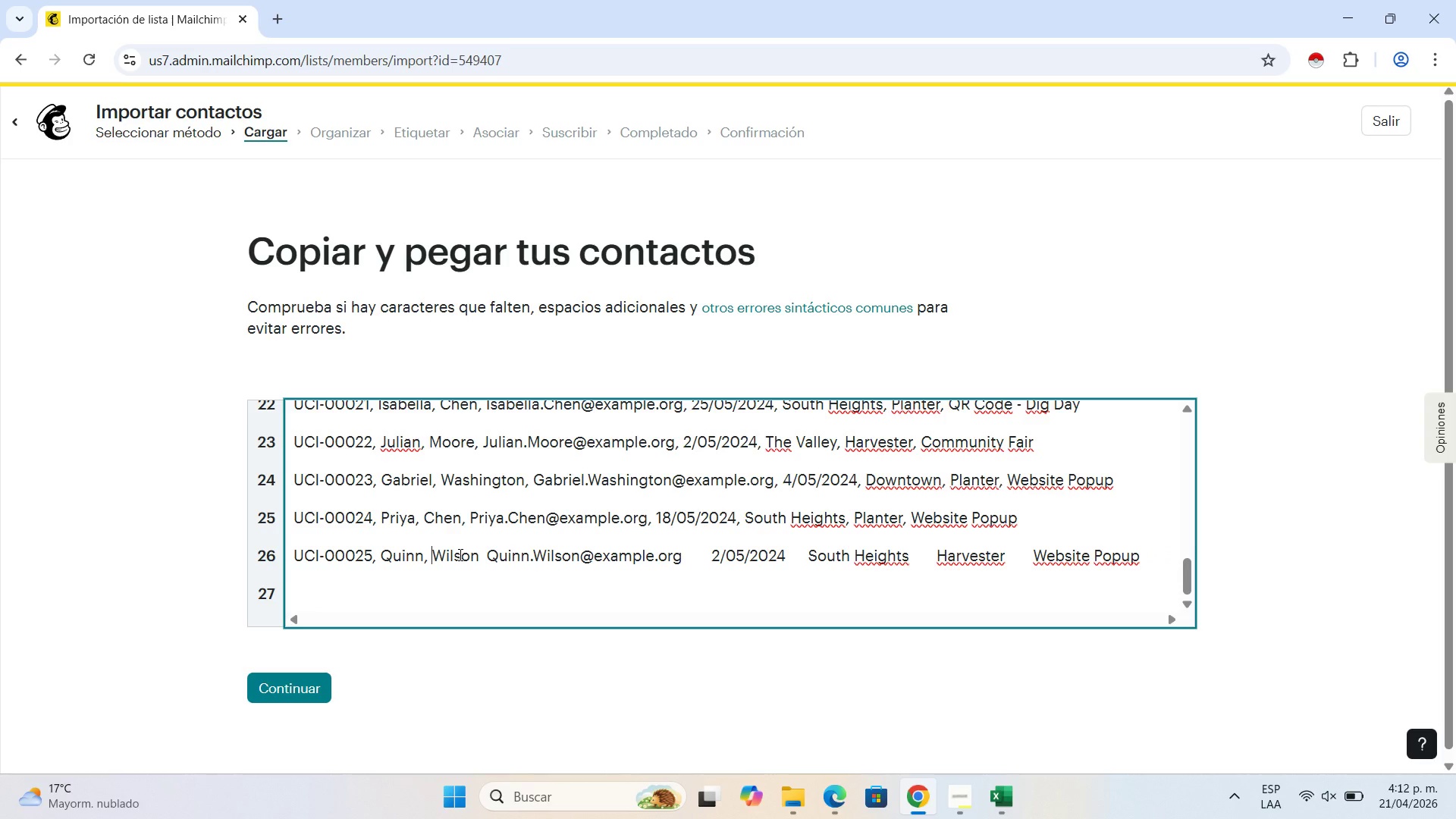 
key(Space)
 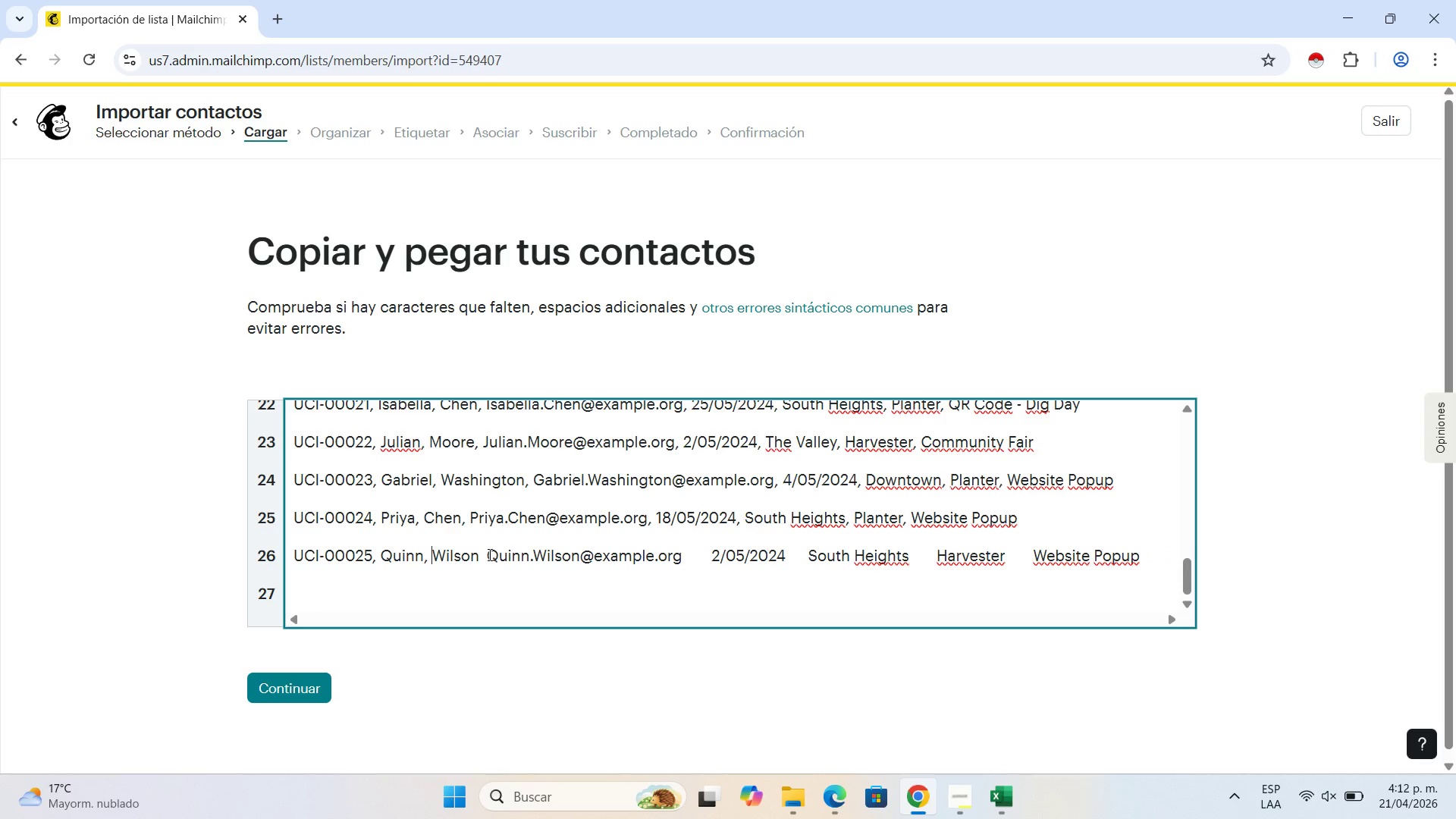 
left_click([488, 554])
 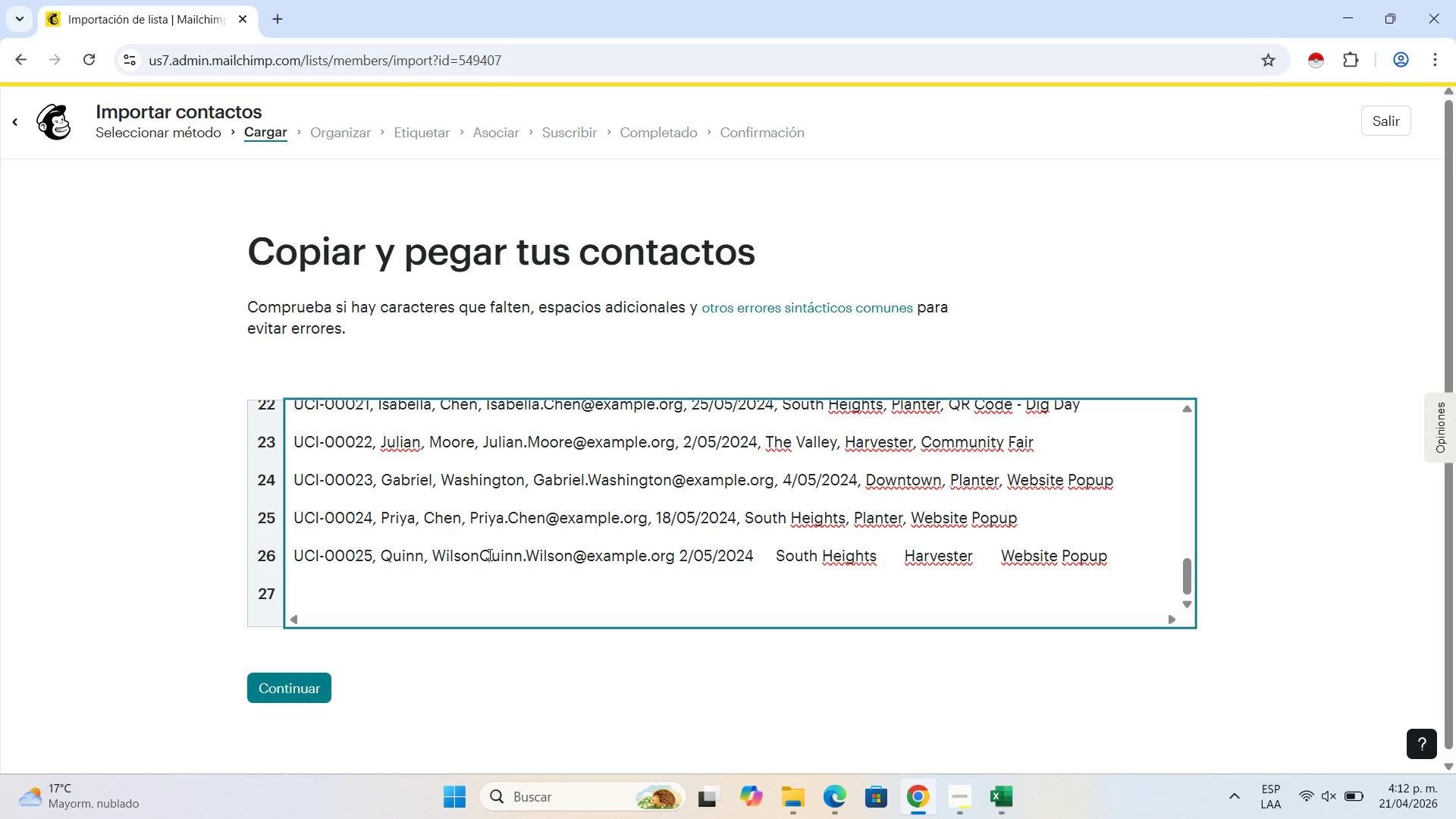 
key(Backspace)
 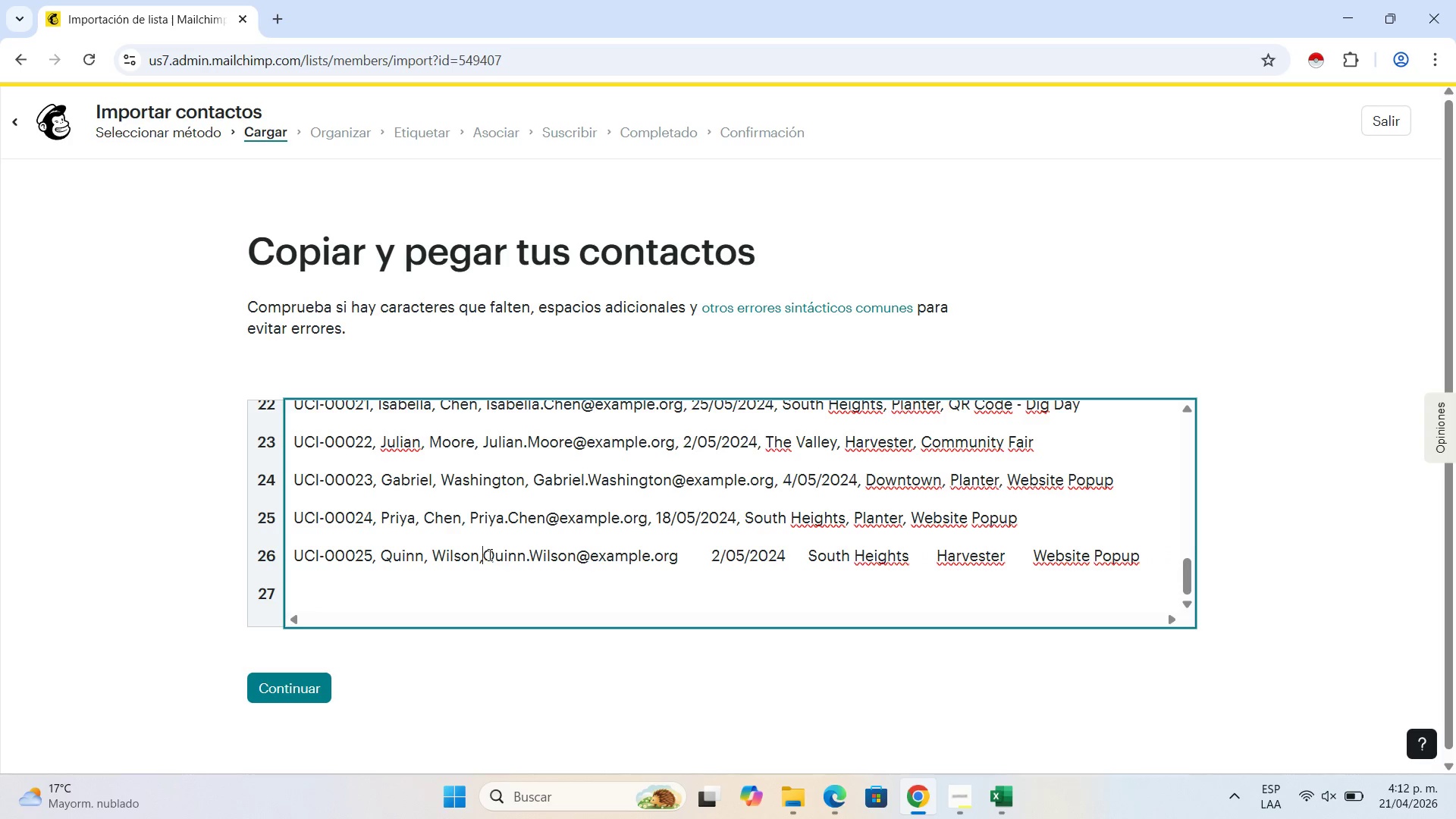 
key(Comma)
 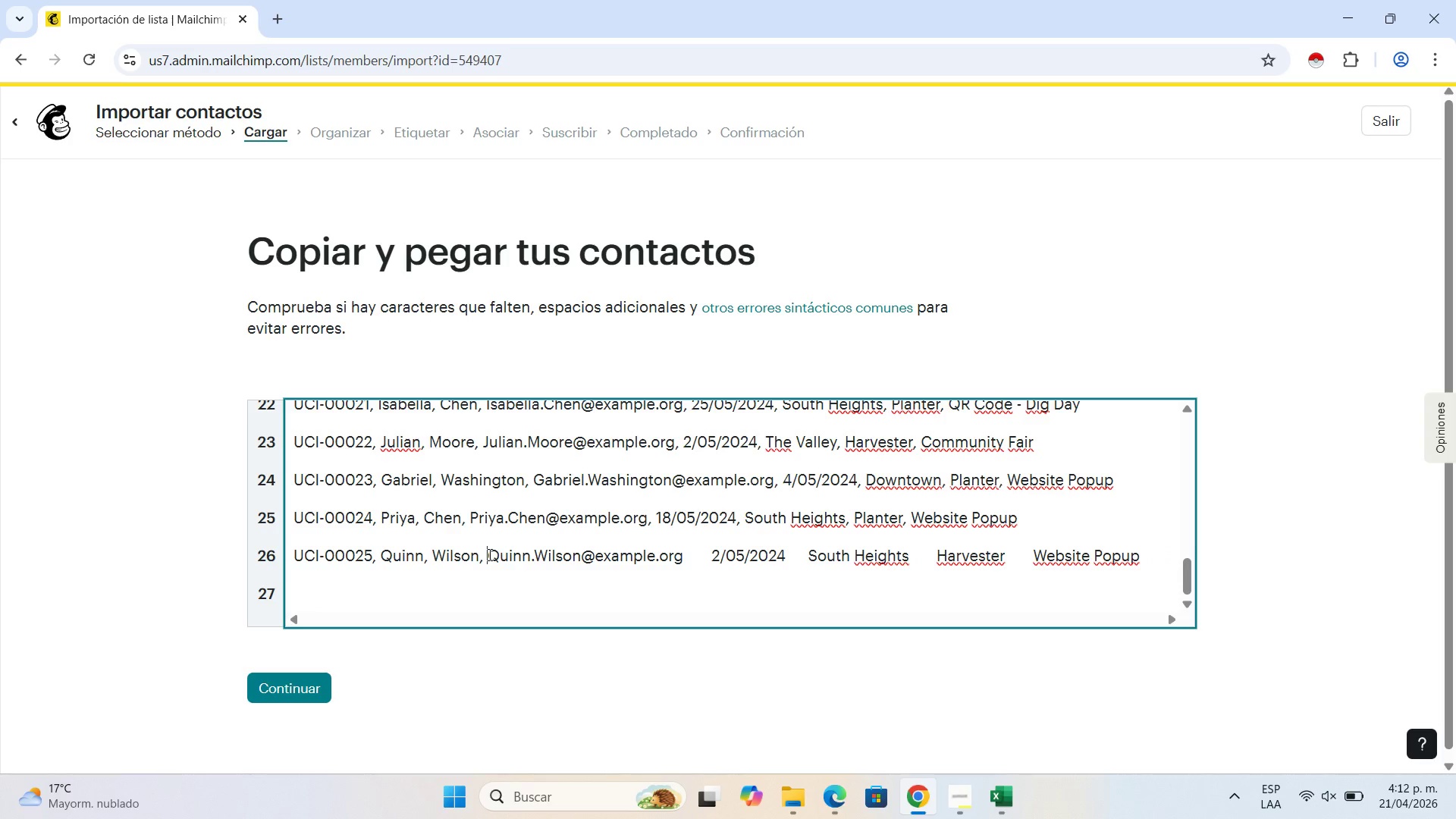 
key(Space)
 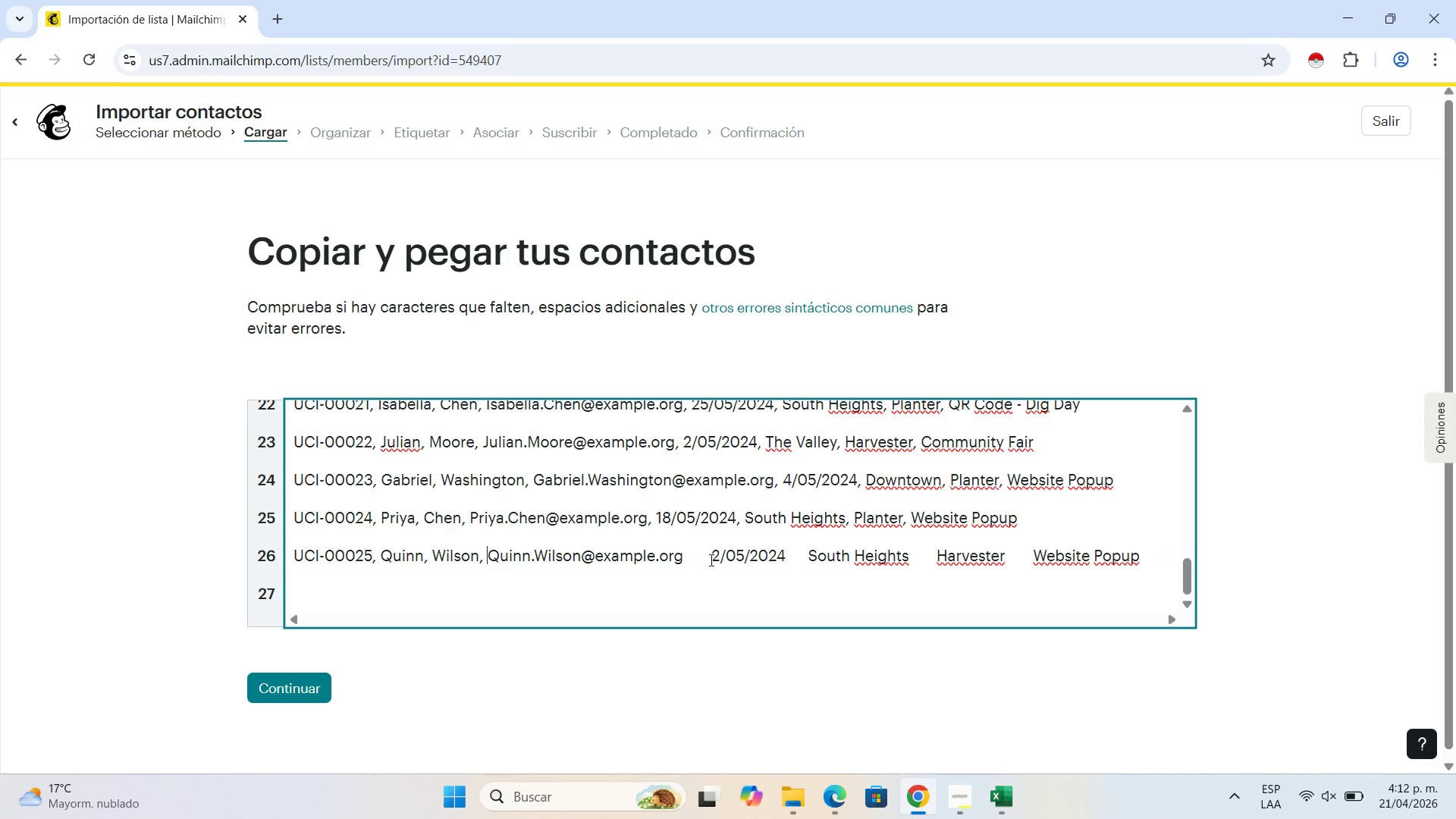 
left_click([710, 560])
 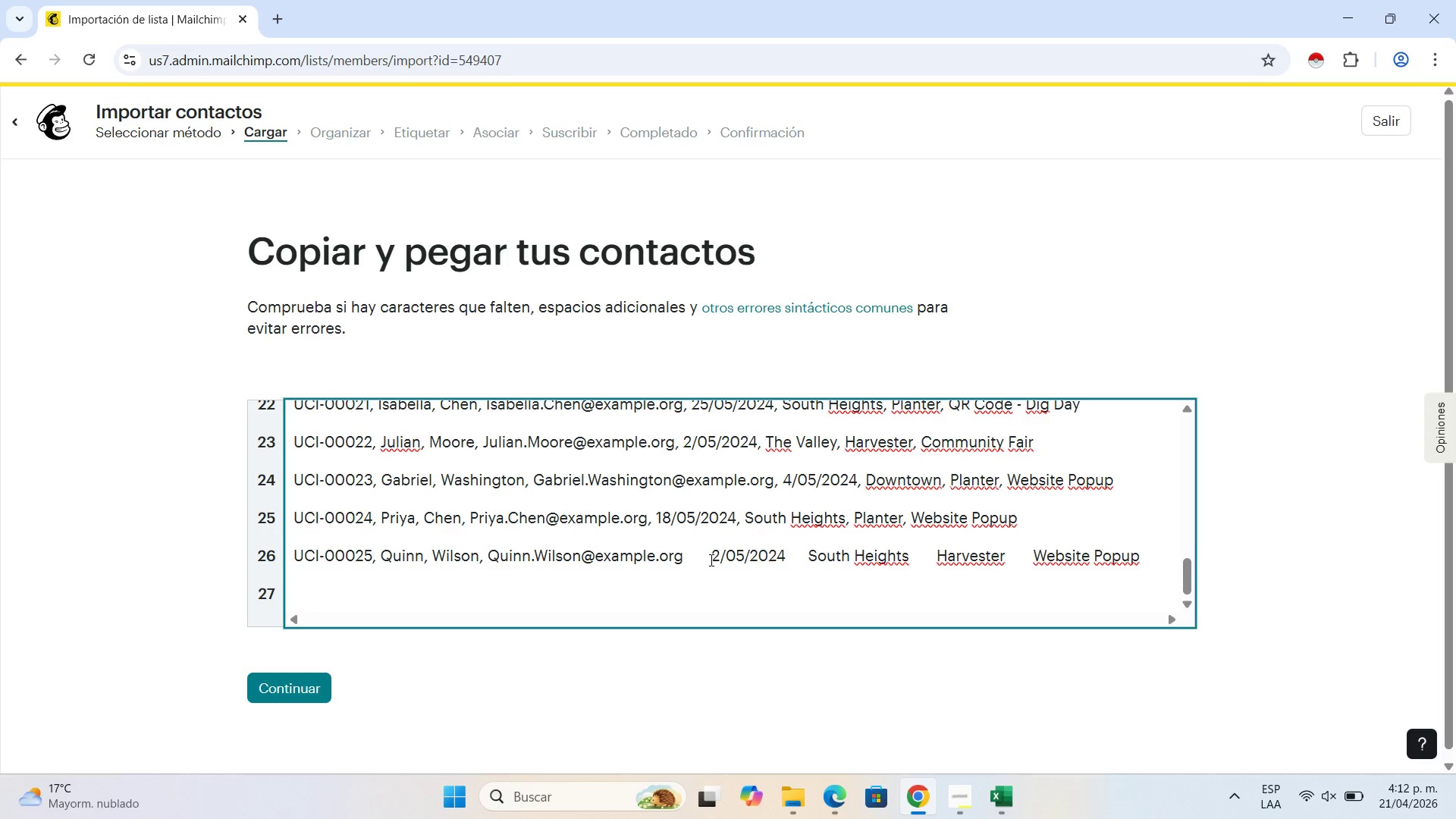 
key(Backspace)
 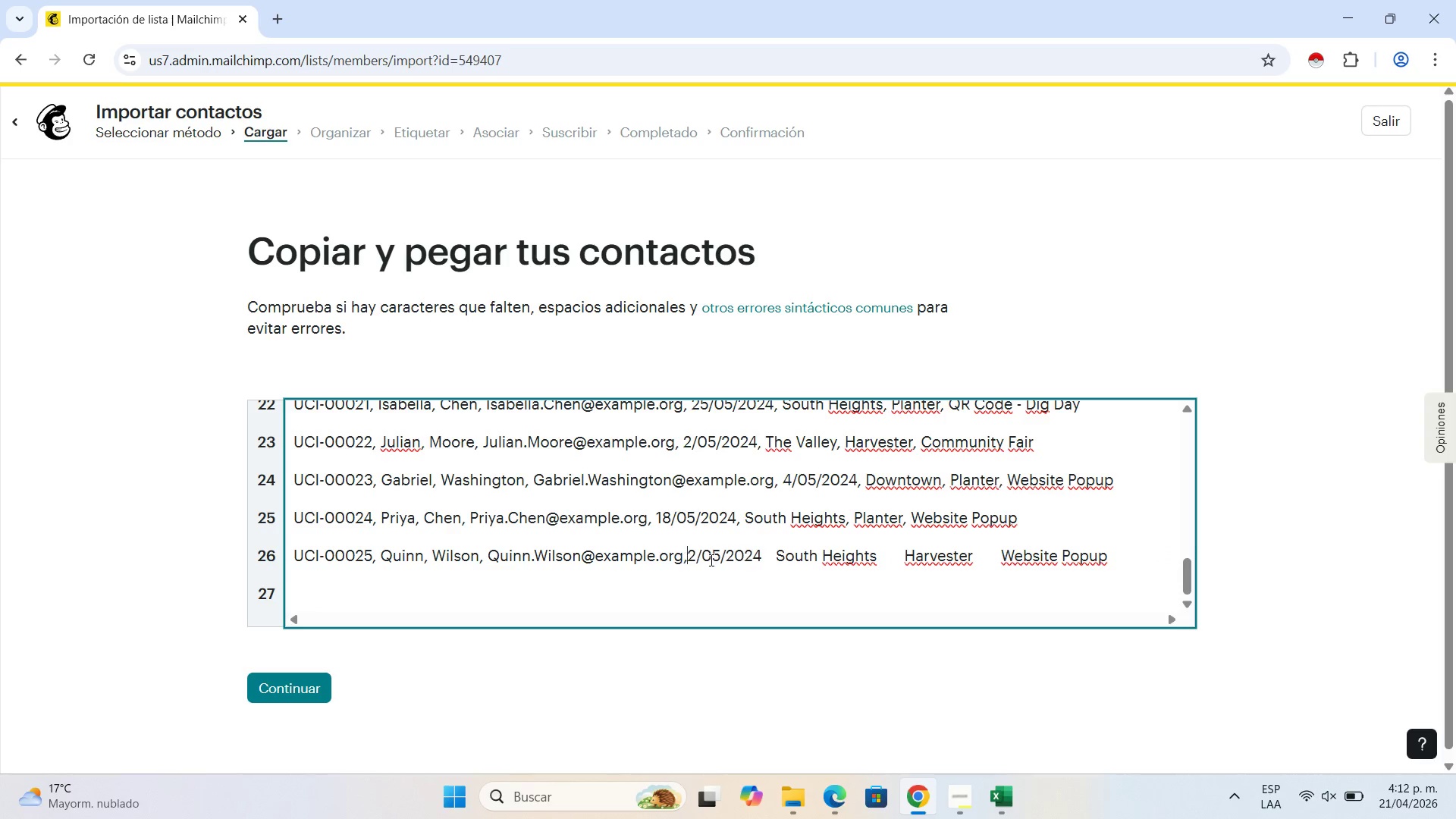 
key(Comma)
 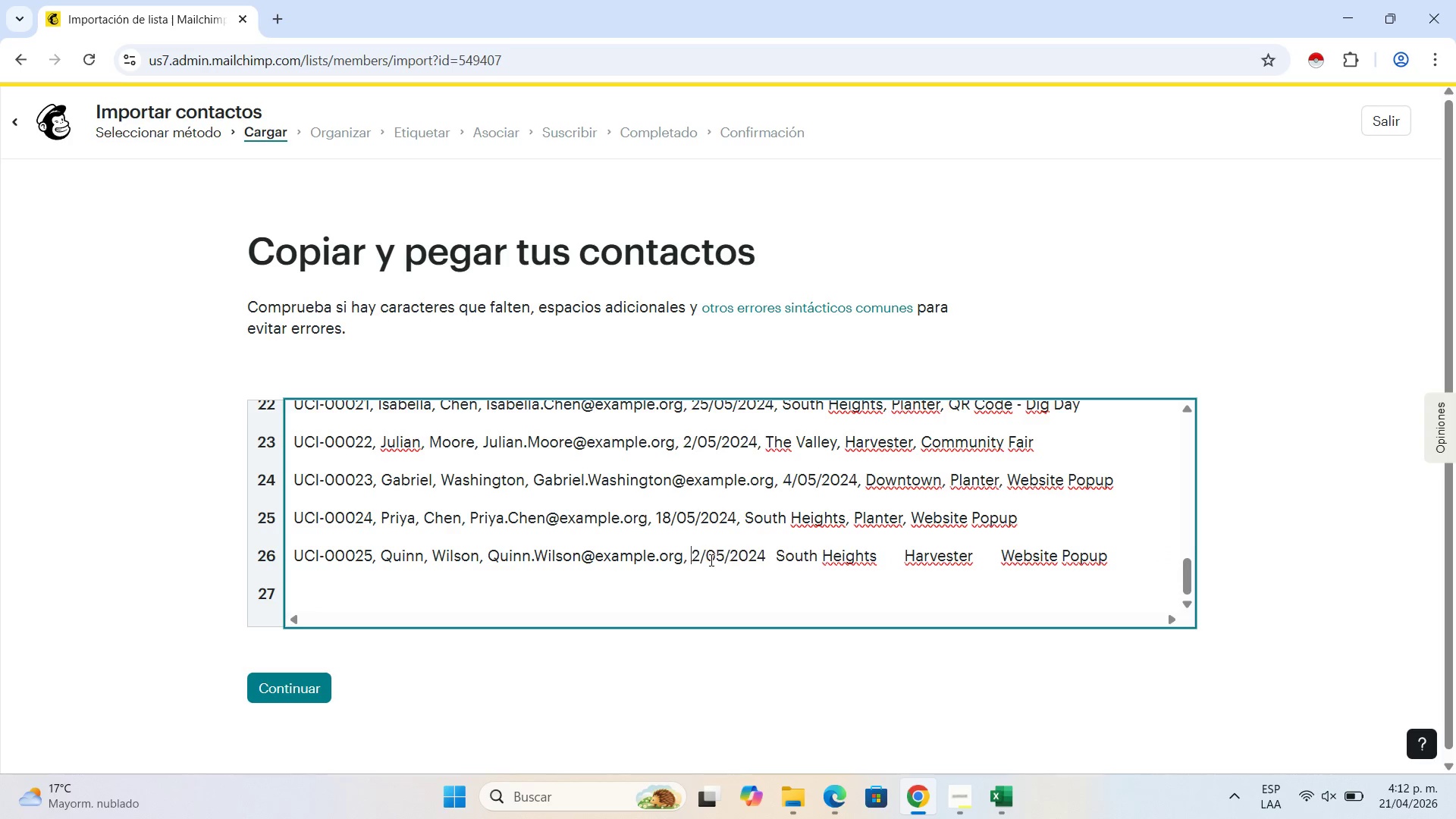 
key(Space)
 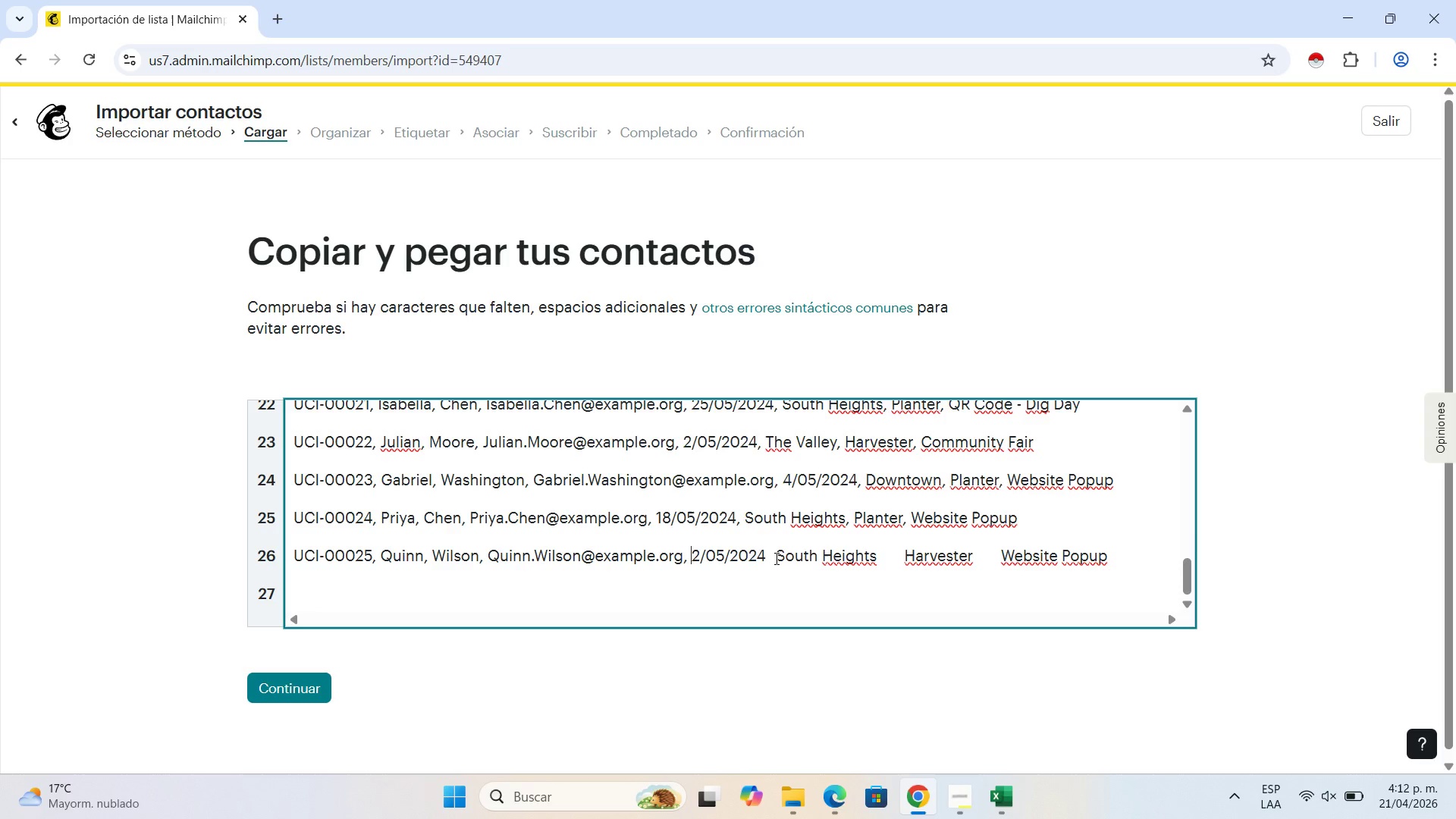 
left_click([777, 558])
 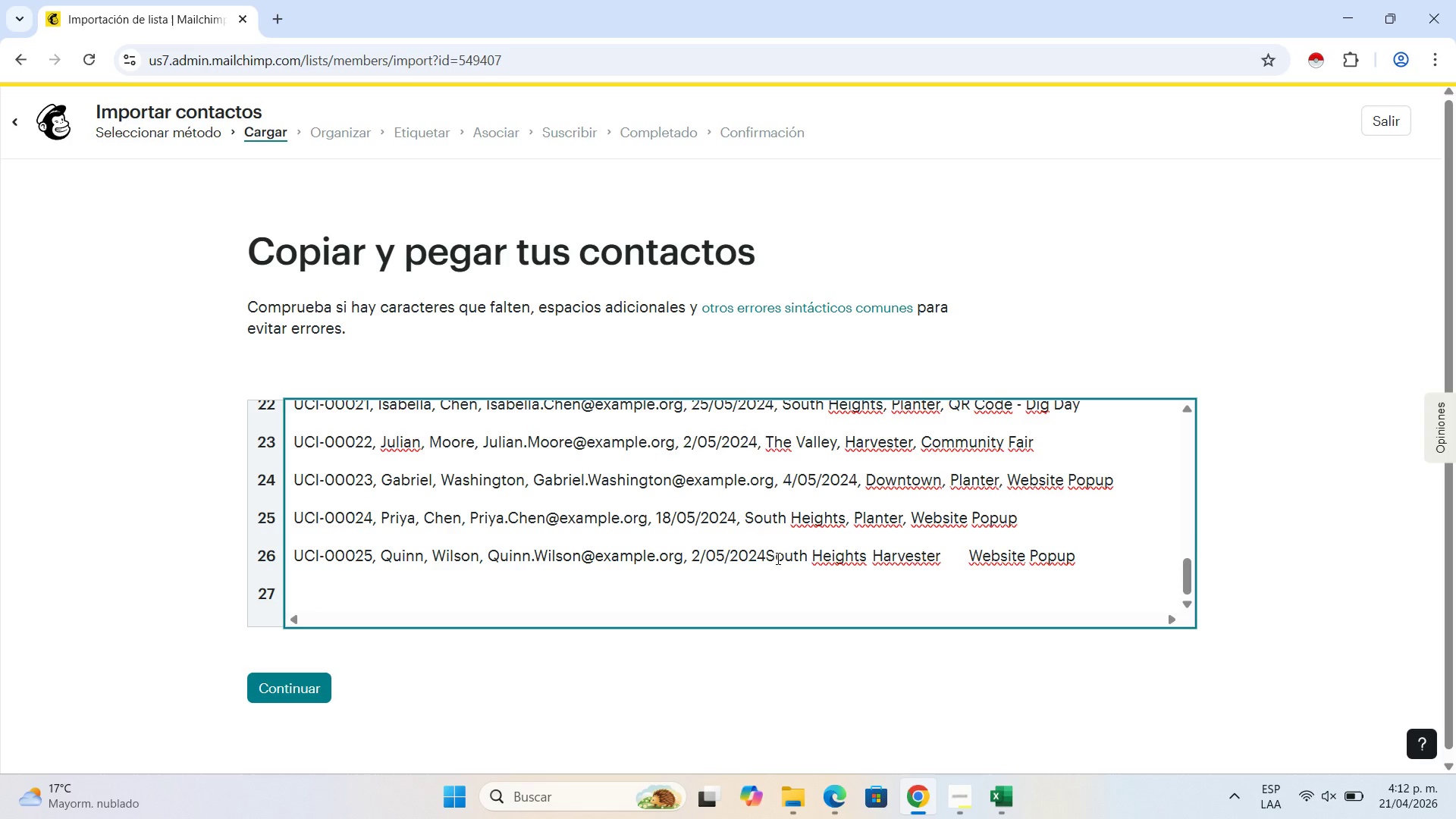 
key(Backspace)
 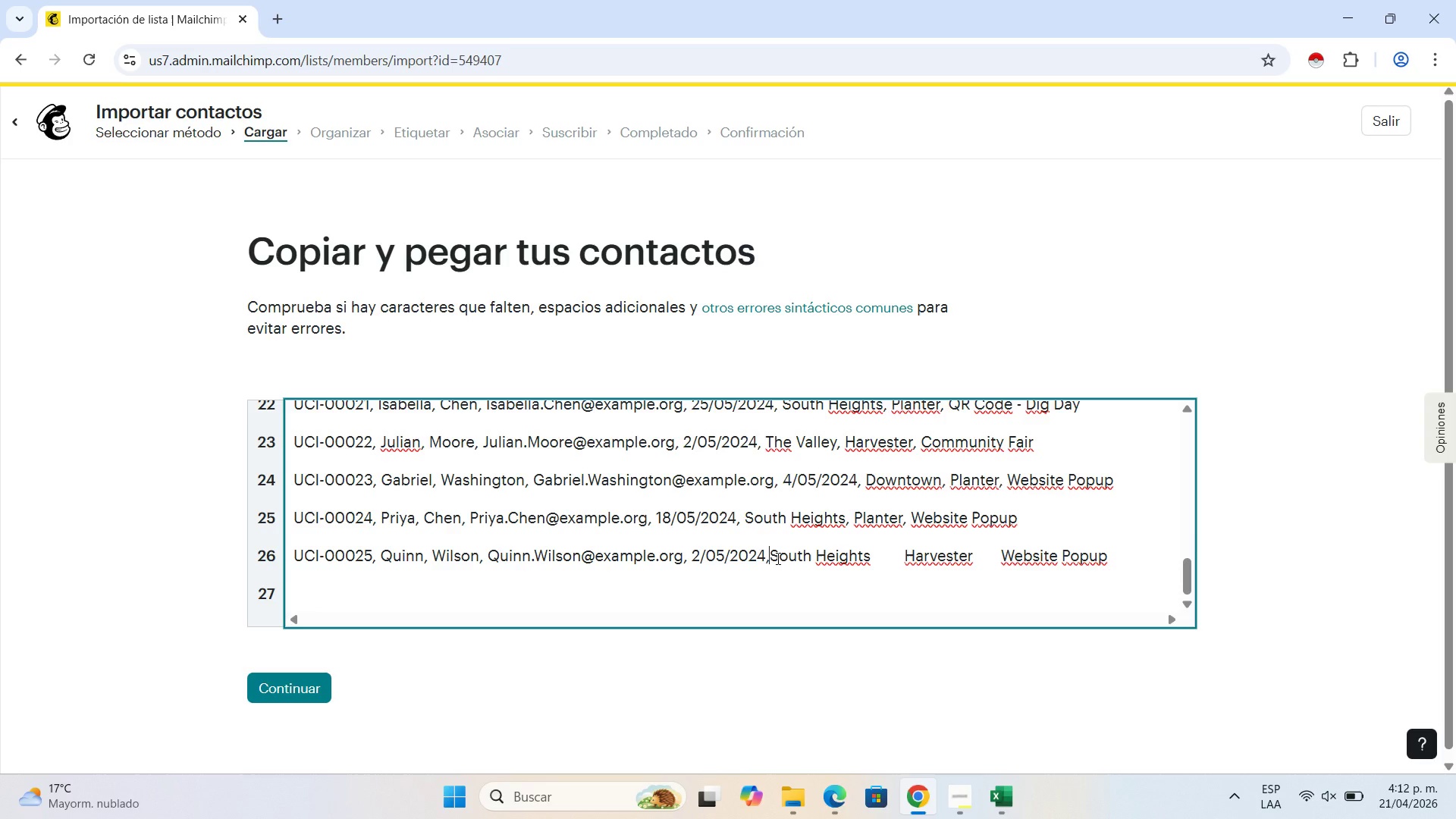 
key(Comma)
 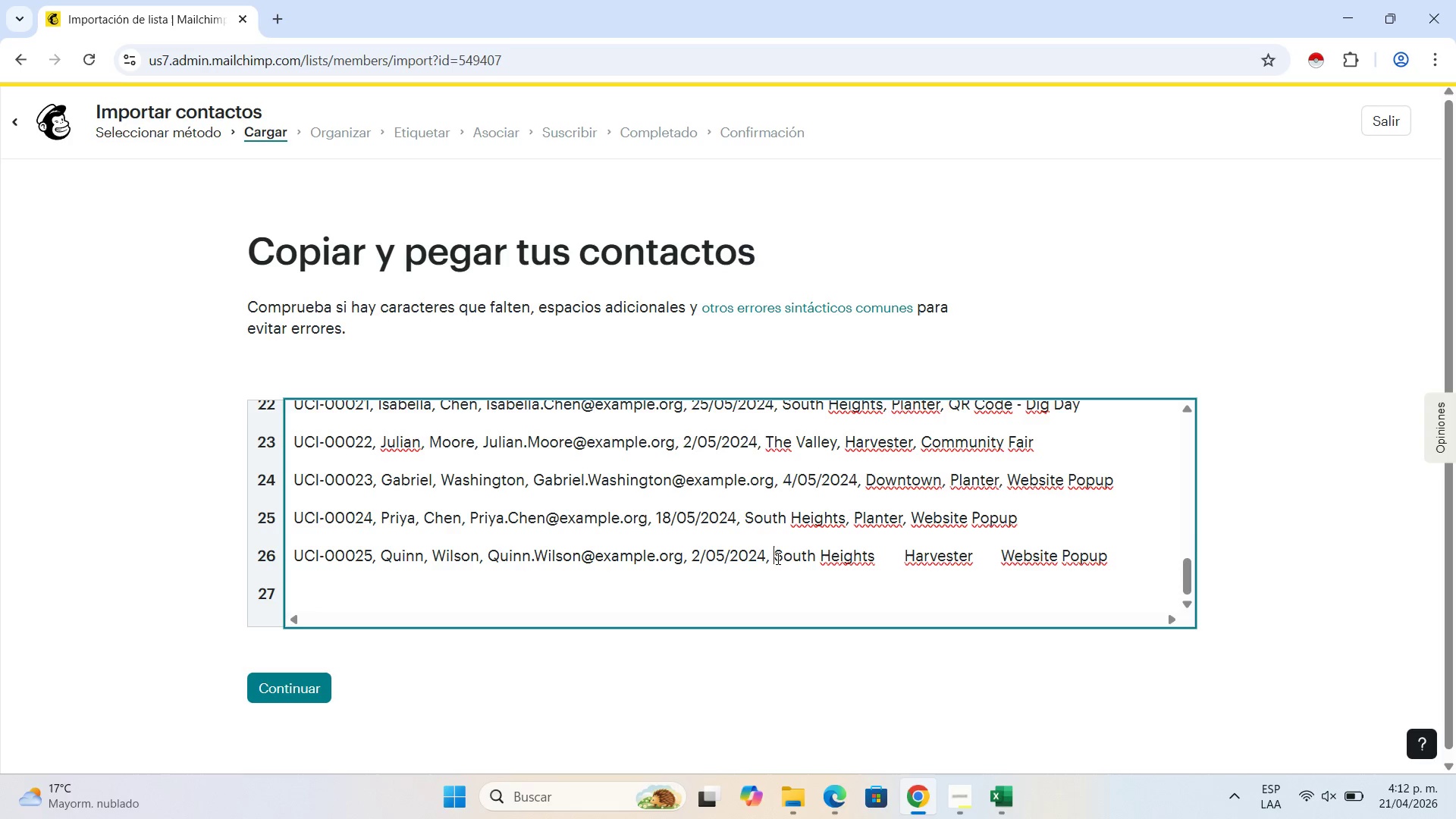 
key(Space)
 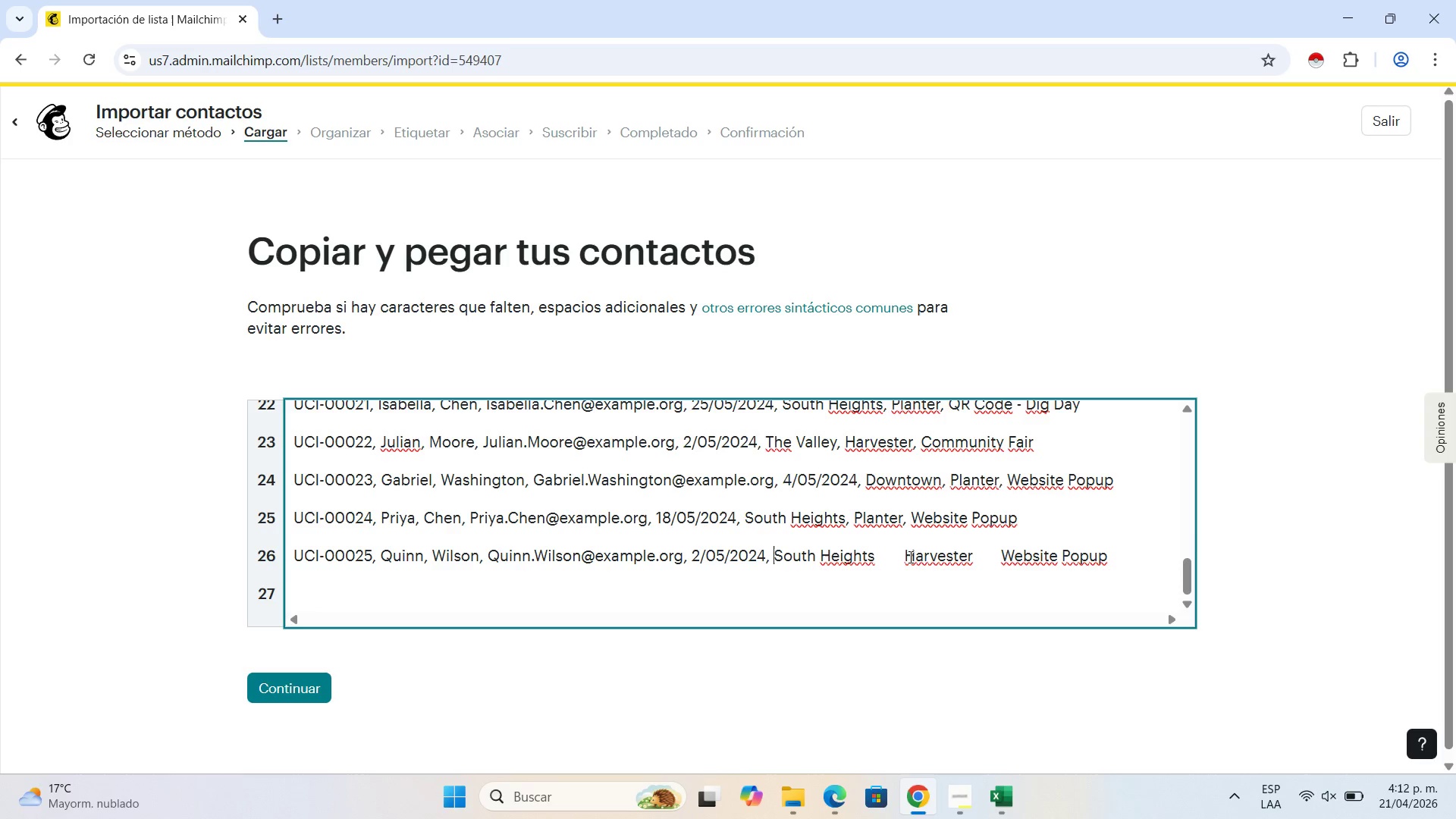 
left_click([903, 552])
 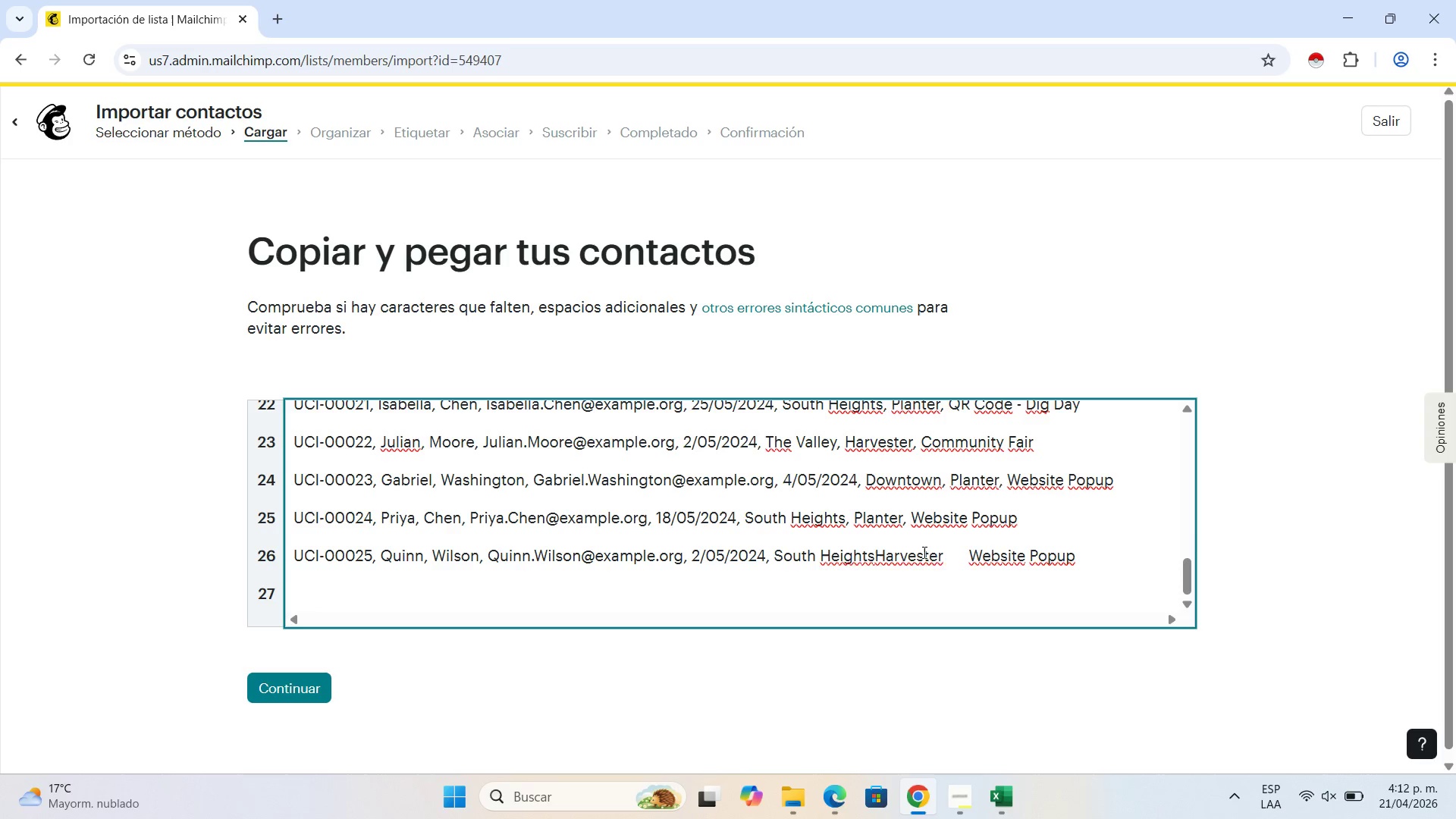 
key(Backspace)
 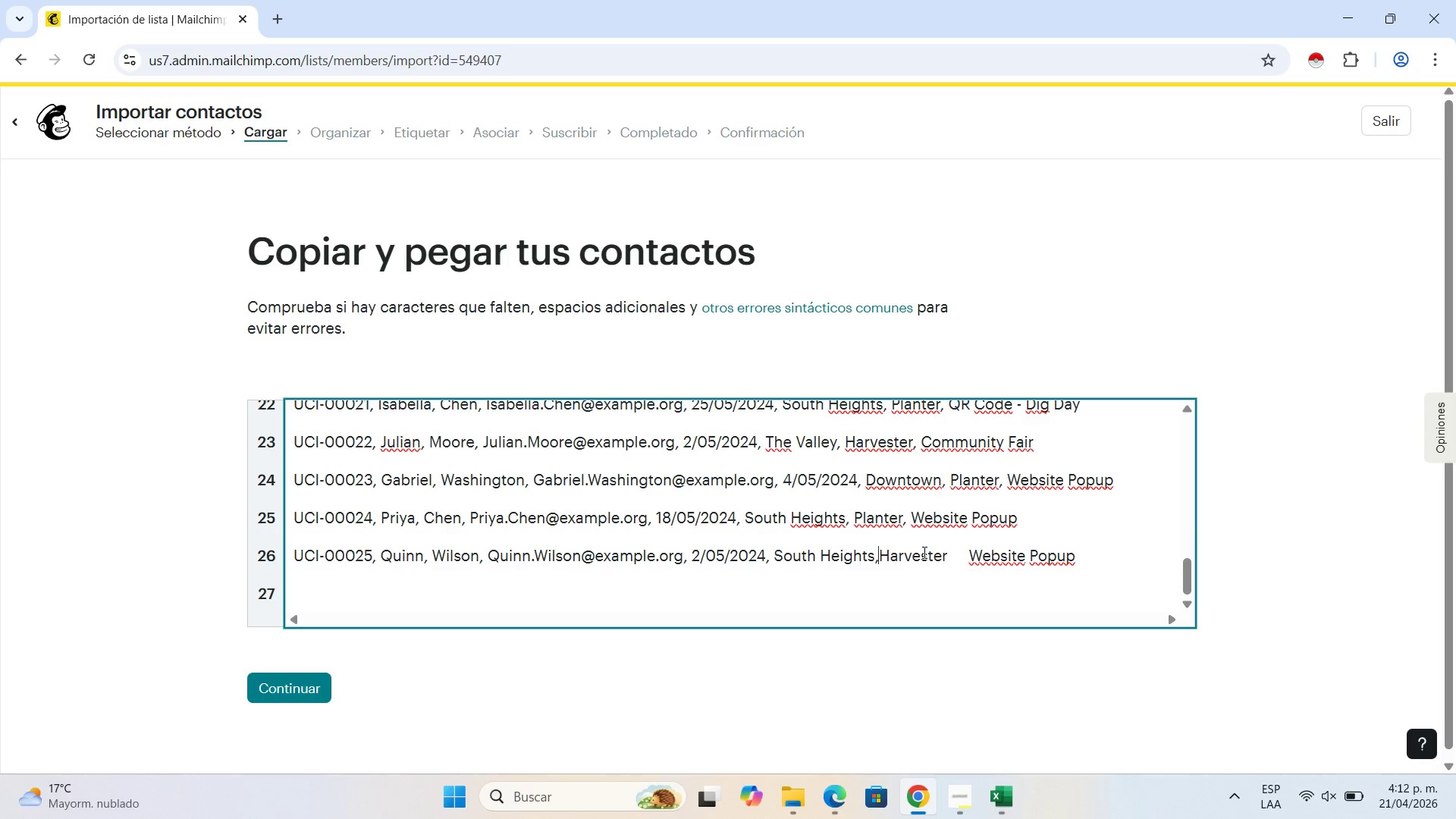 
key(Comma)
 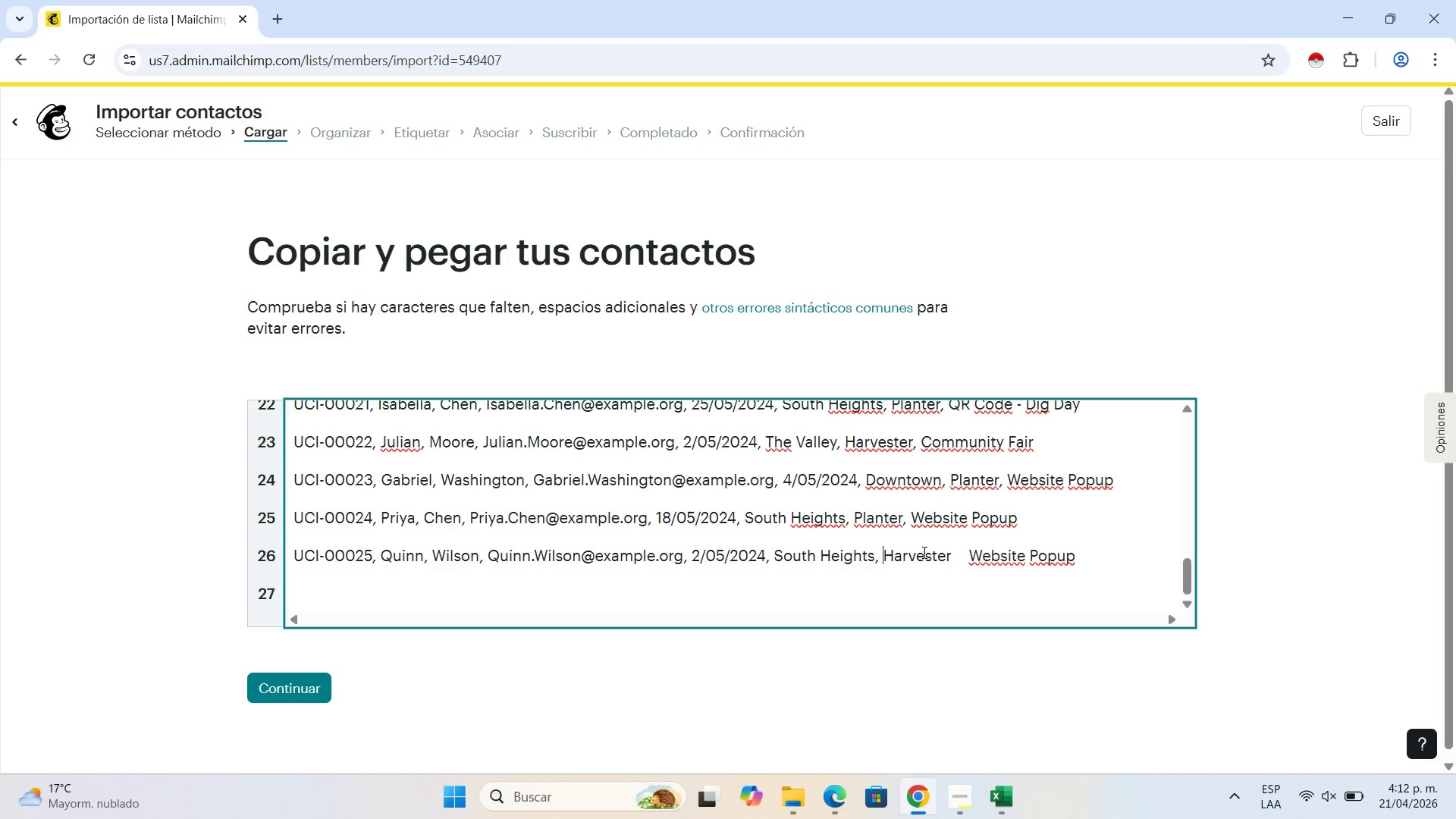 
key(Space)
 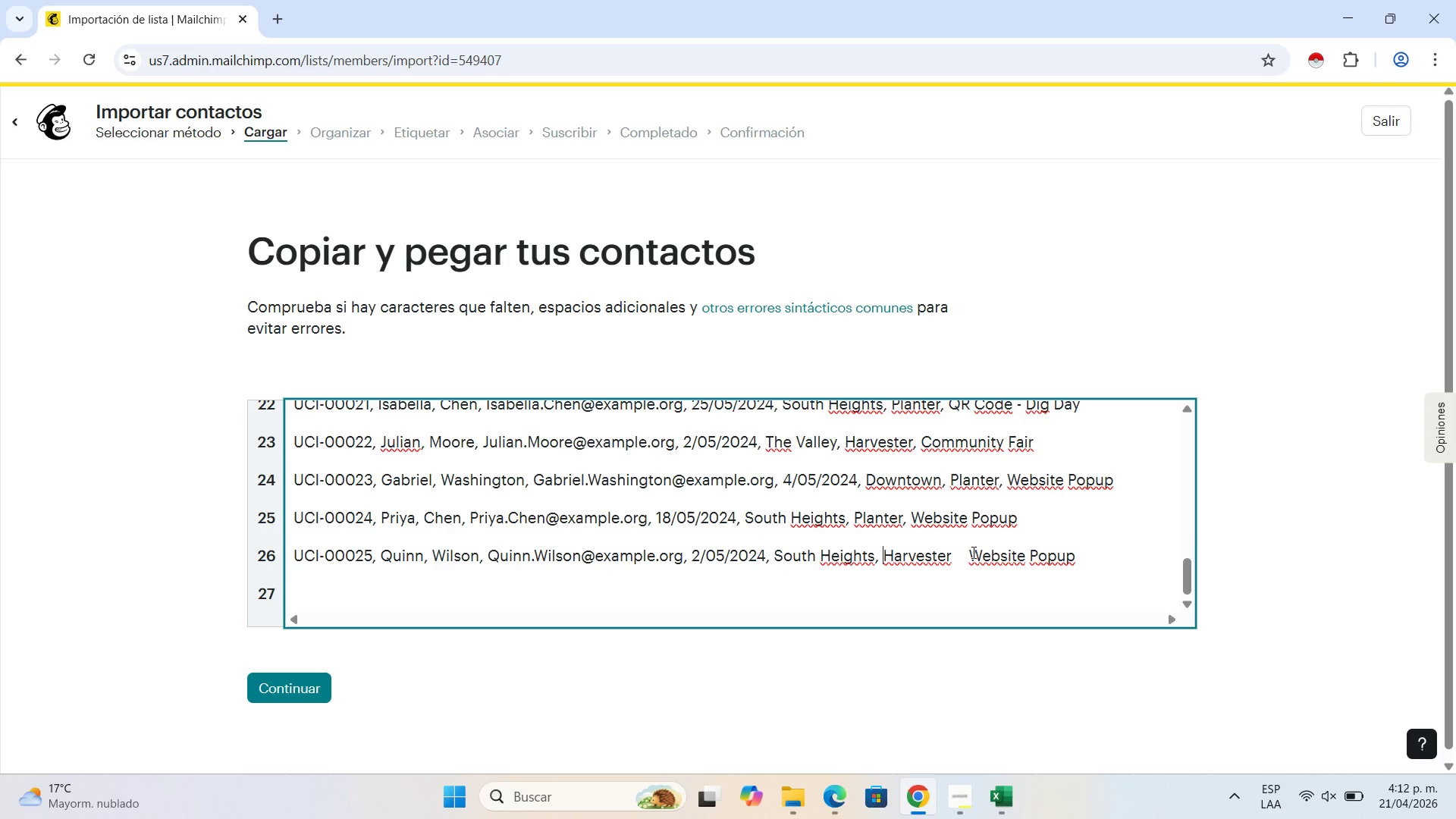 
left_click([974, 552])
 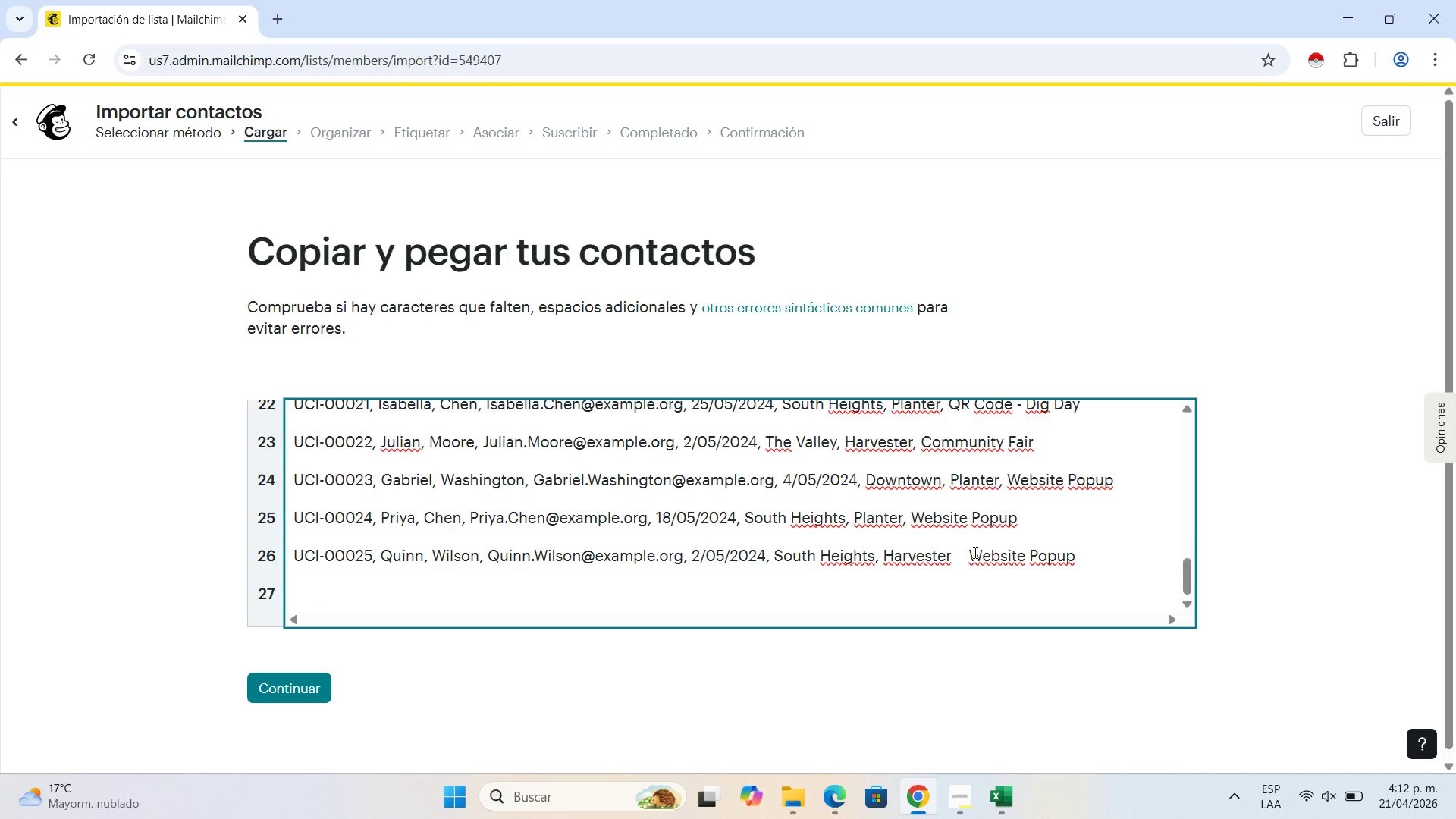 
key(Backspace)
 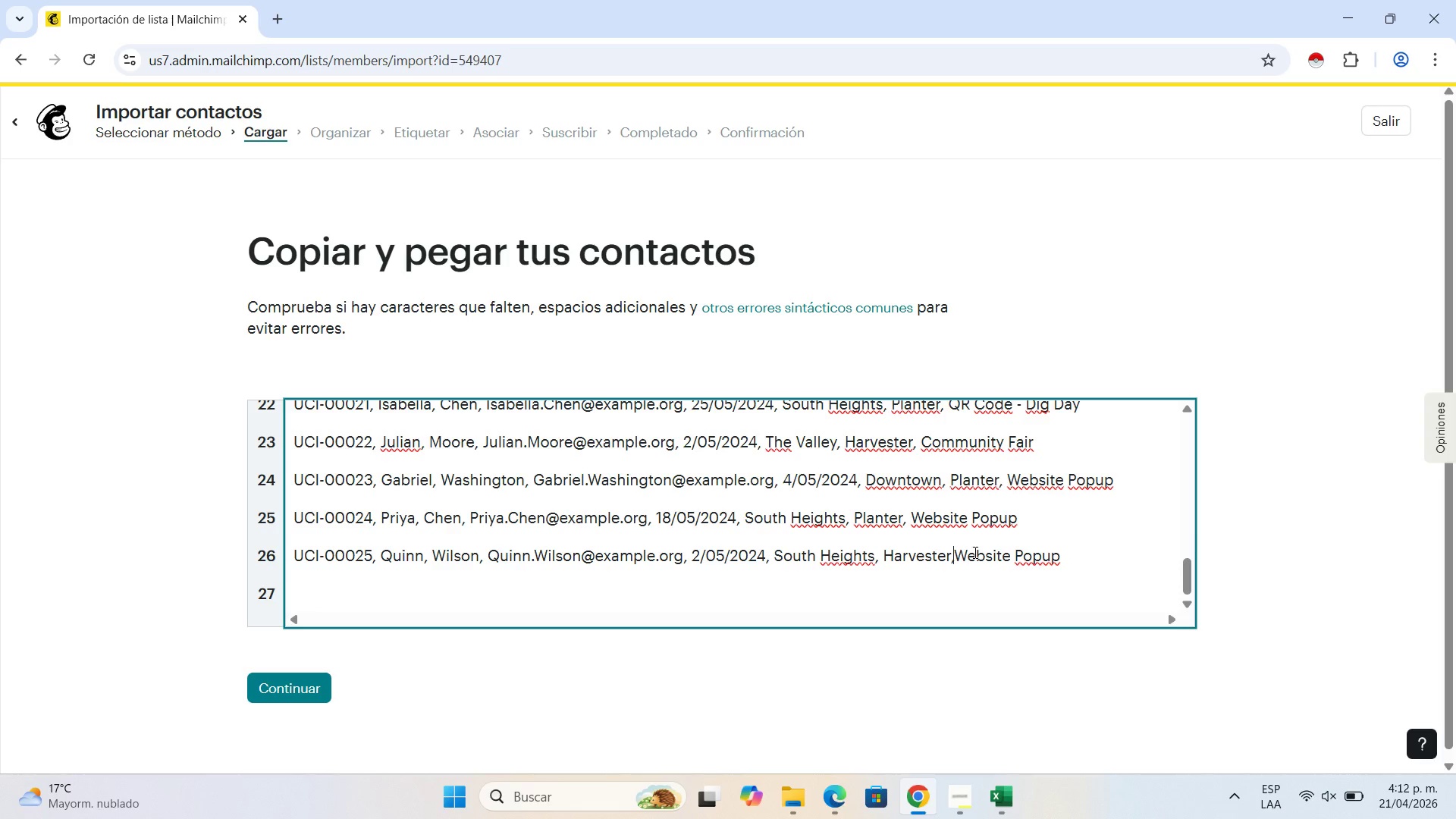 
key(Comma)
 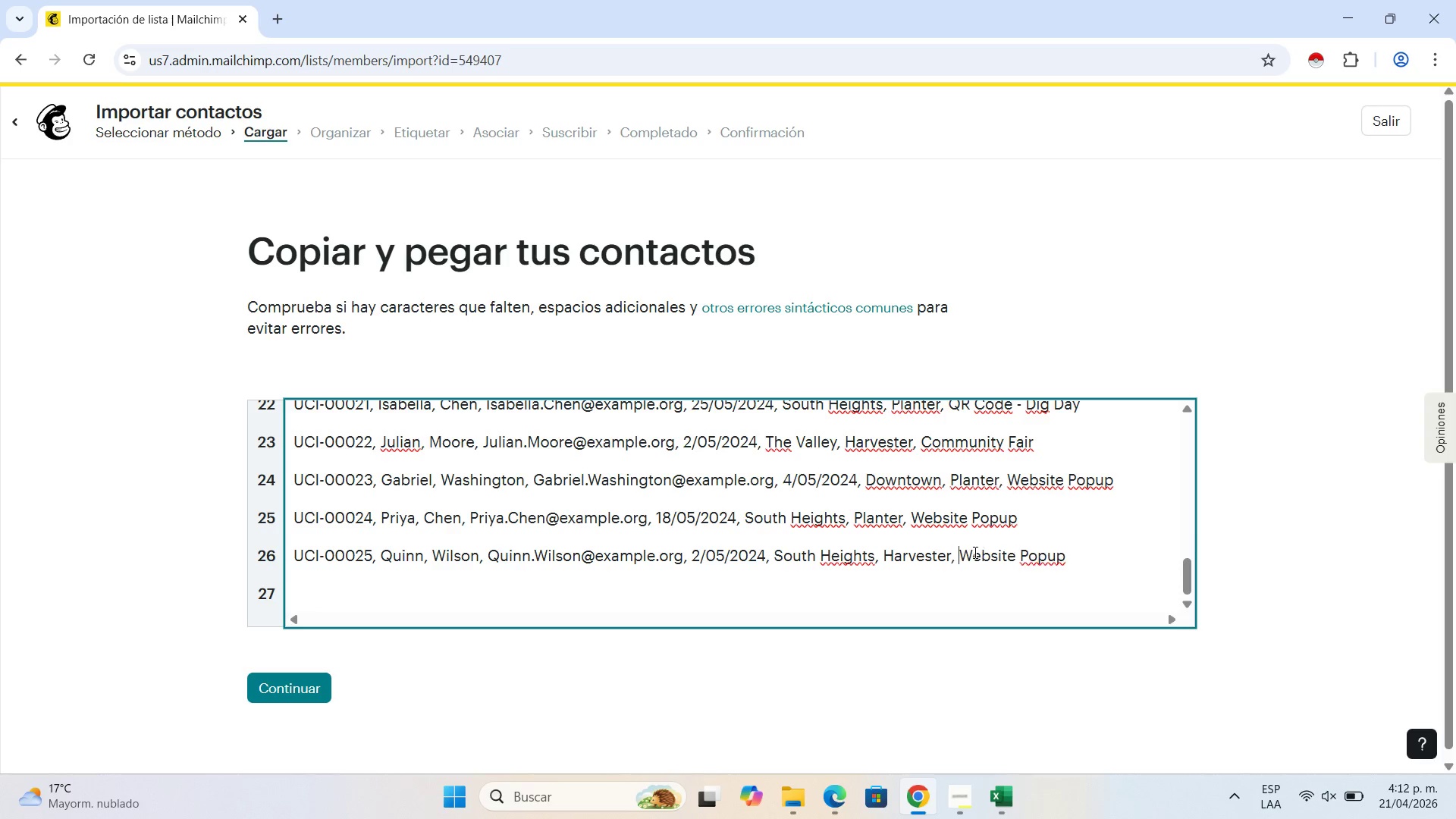 
key(Space)
 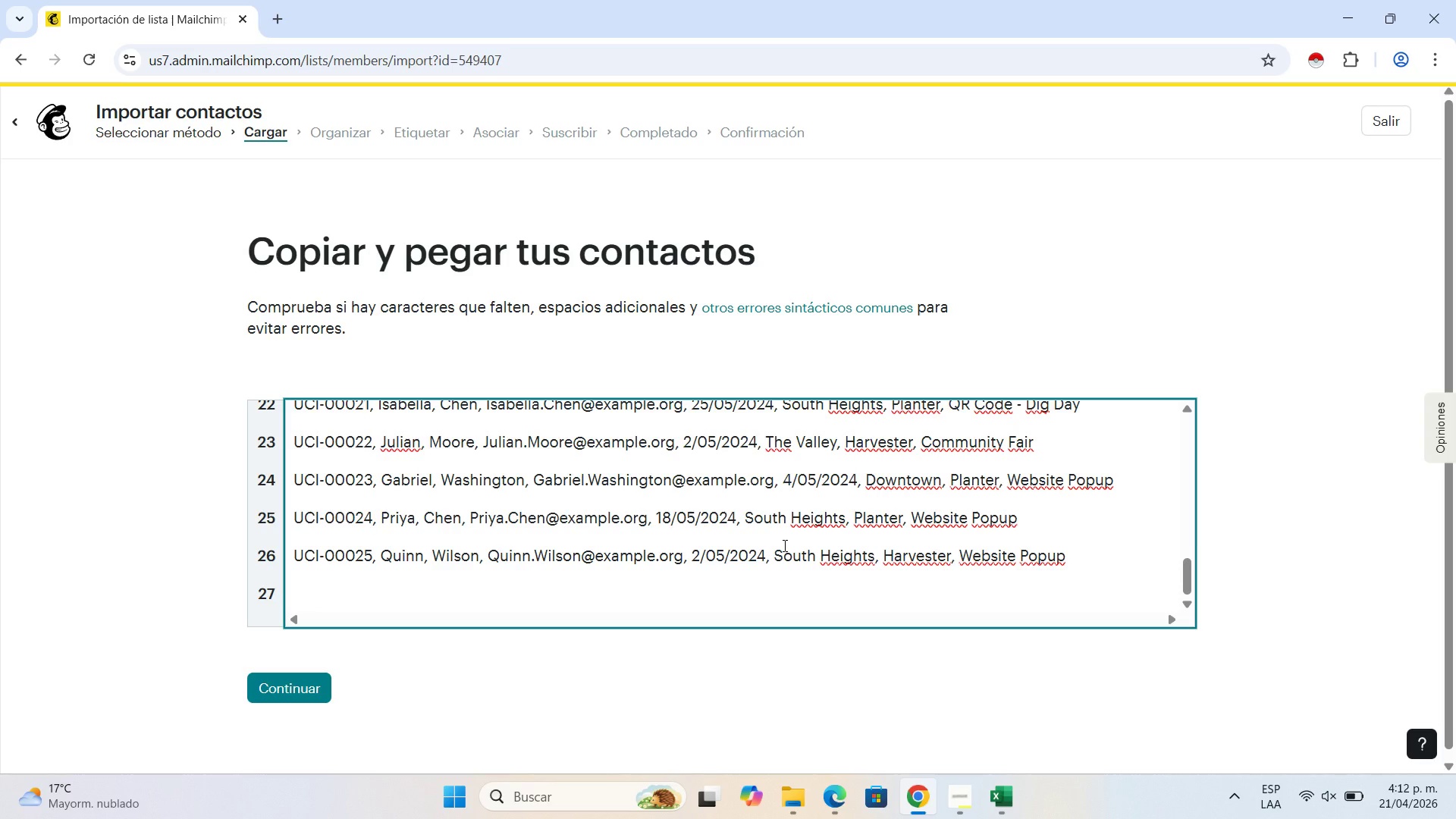 
scroll: coordinate [783, 545], scroll_direction: down, amount: 3.0
 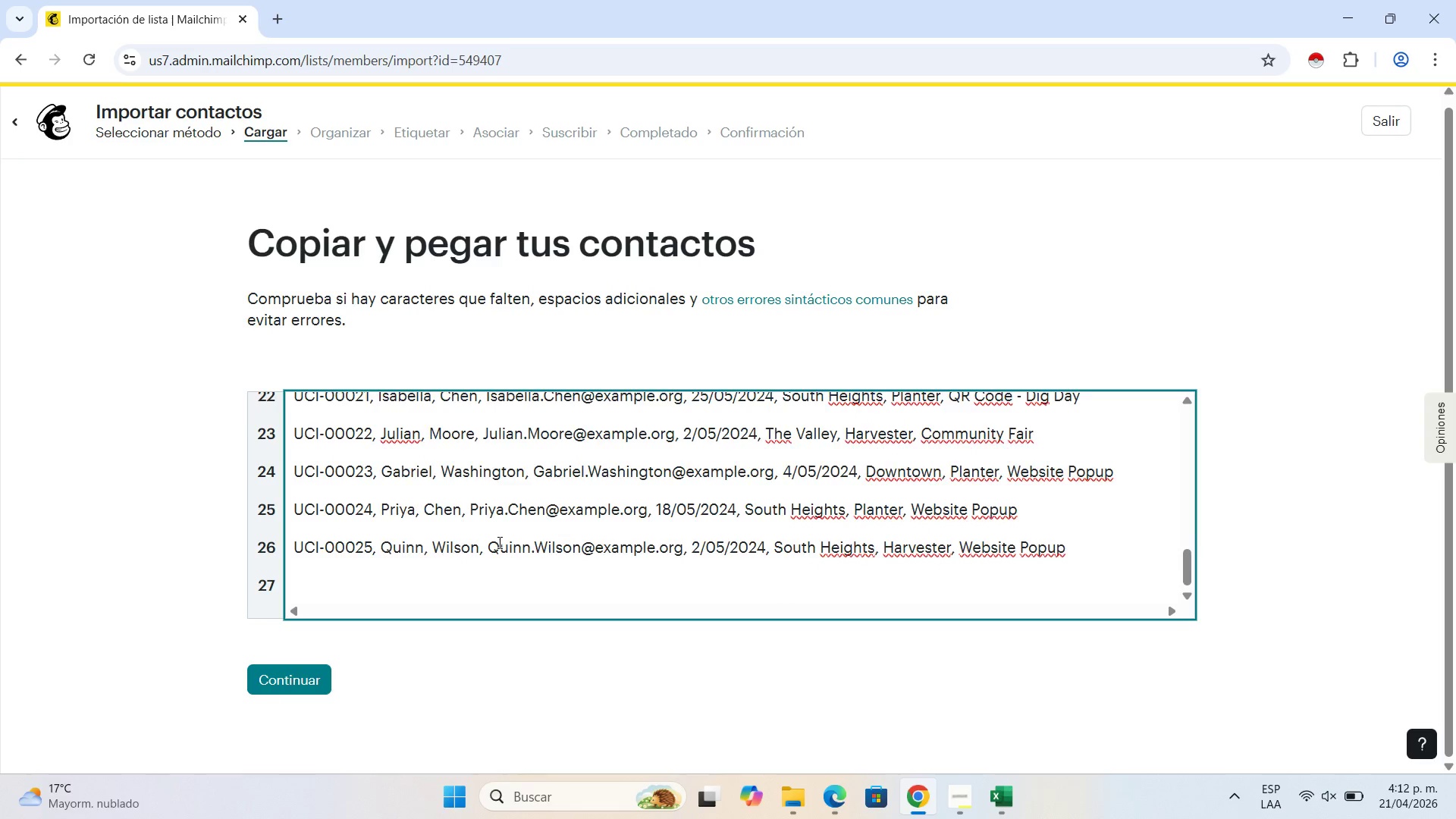 
scroll: coordinate [609, 485], scroll_direction: up, amount: 6.0
 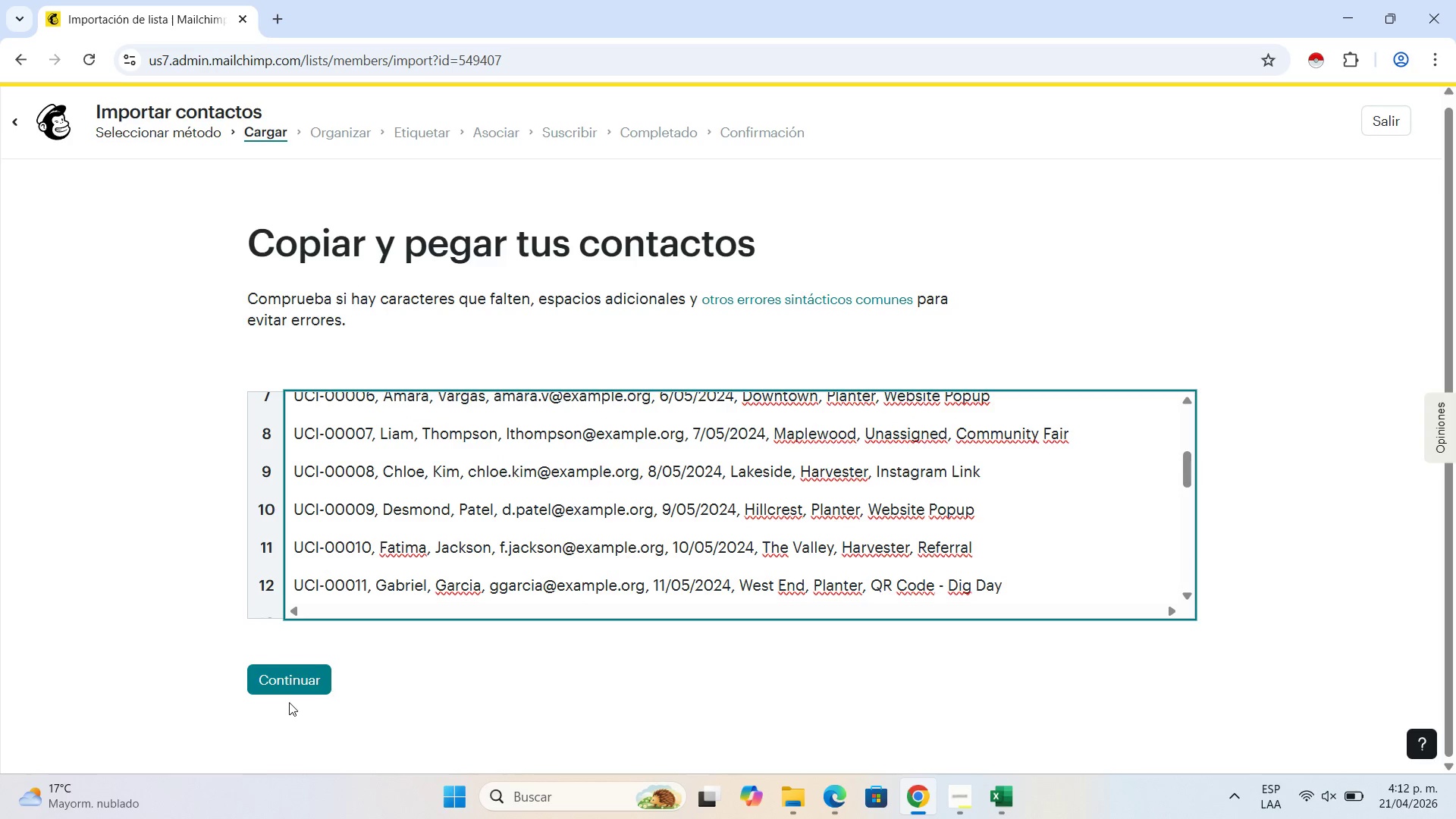 
left_click([290, 689])
 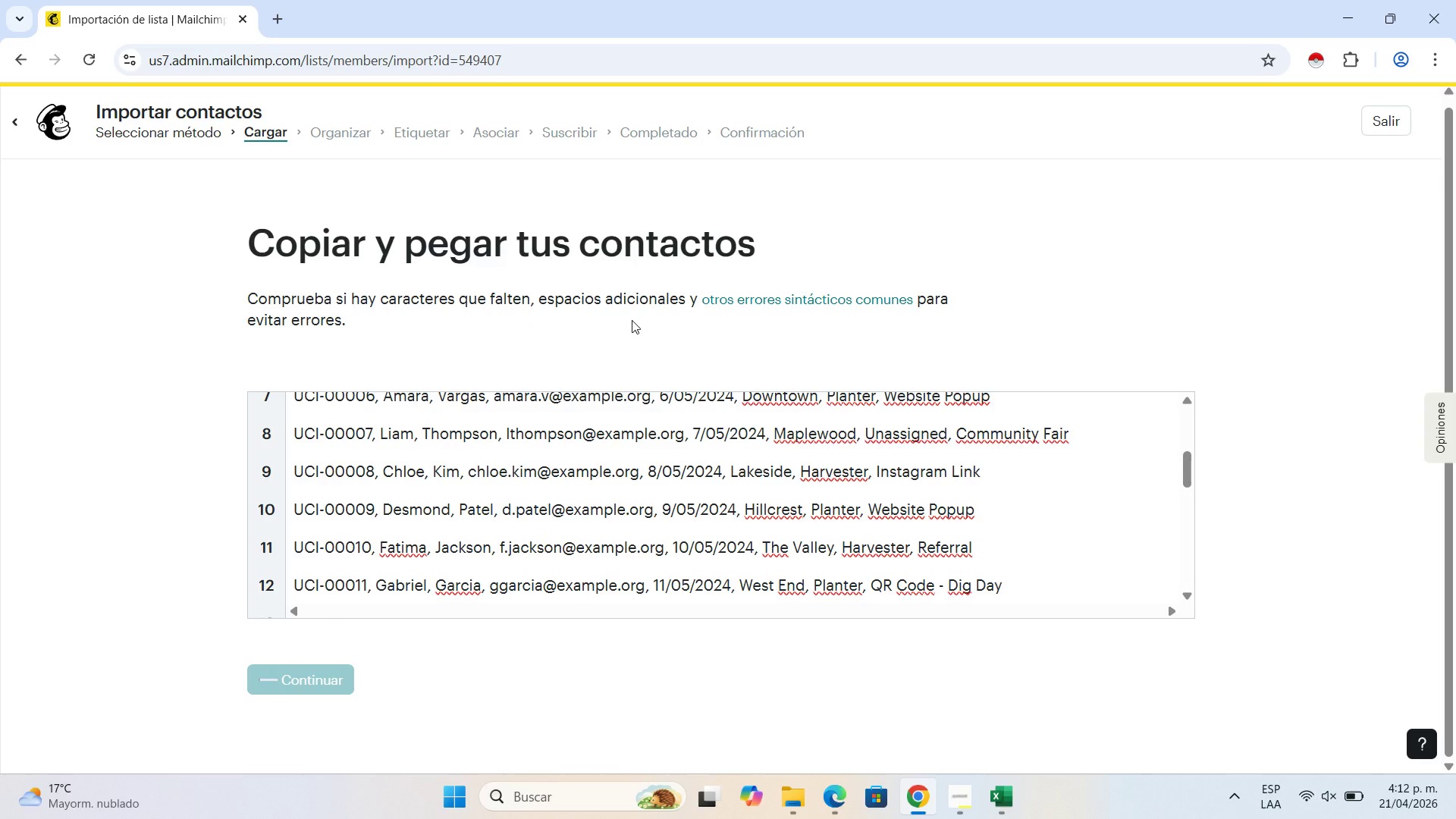 
wait(10.08)
 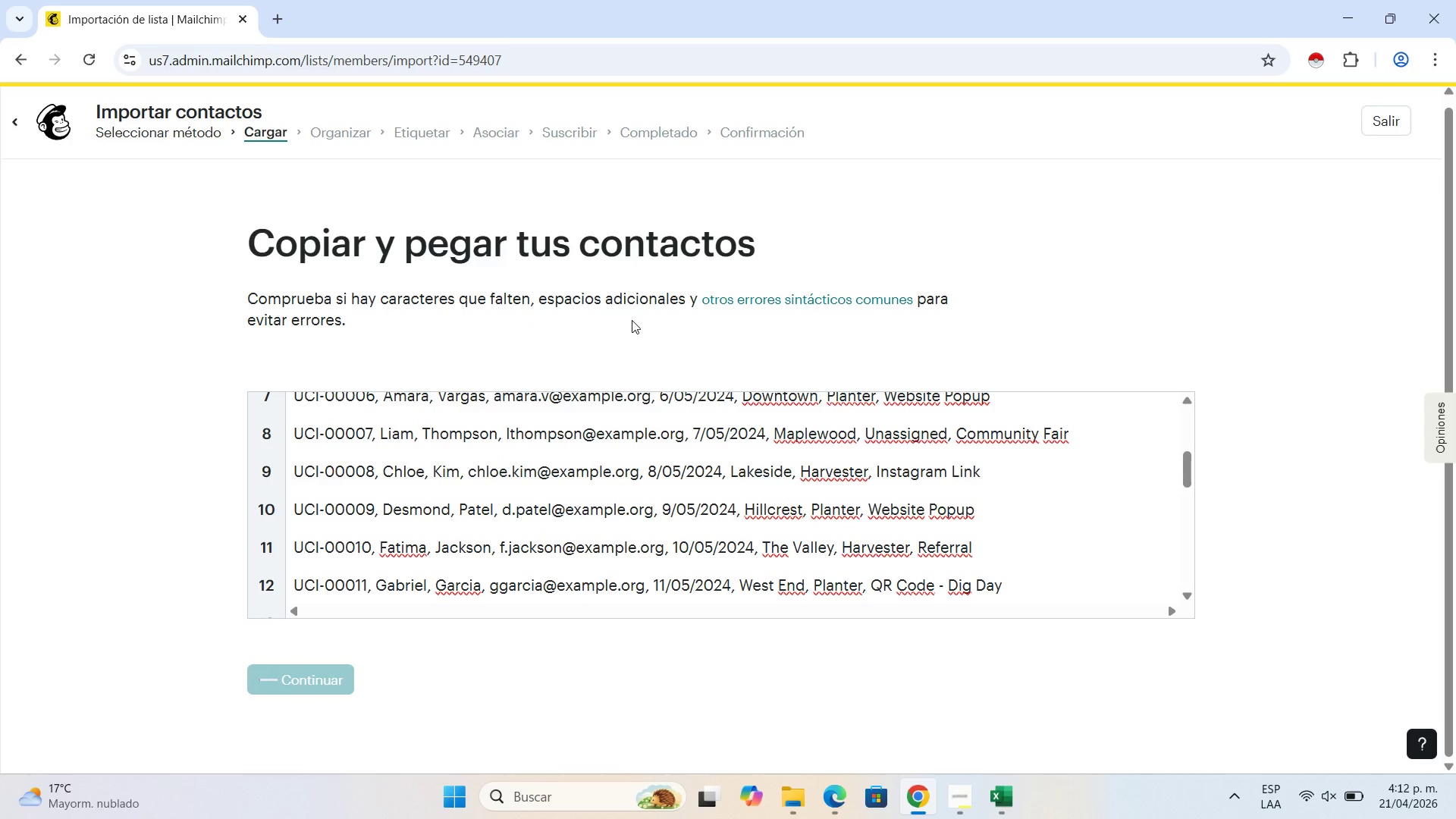 
left_click([257, 513])
 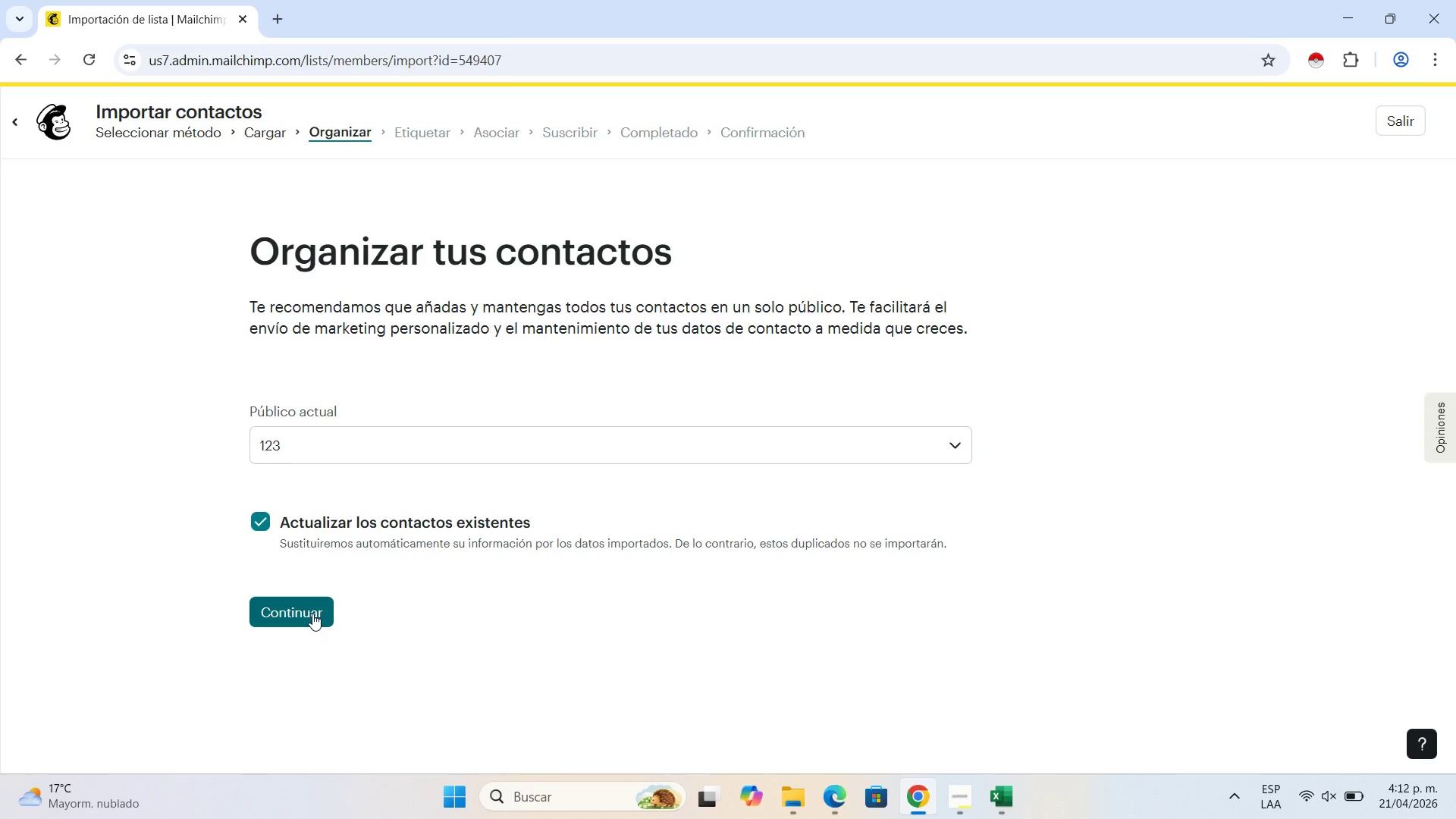 
left_click([312, 613])
 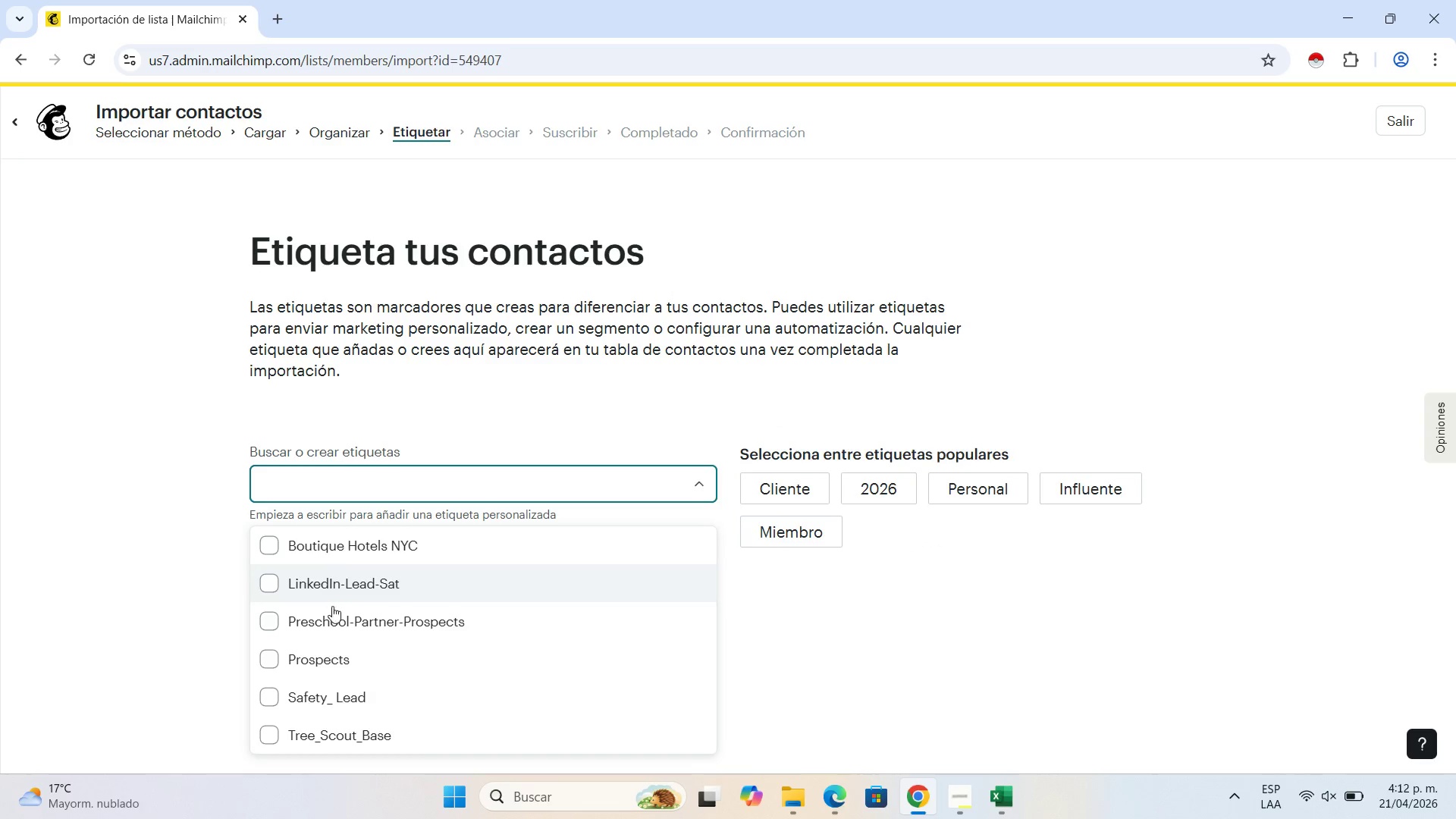 
left_click([359, 735])
 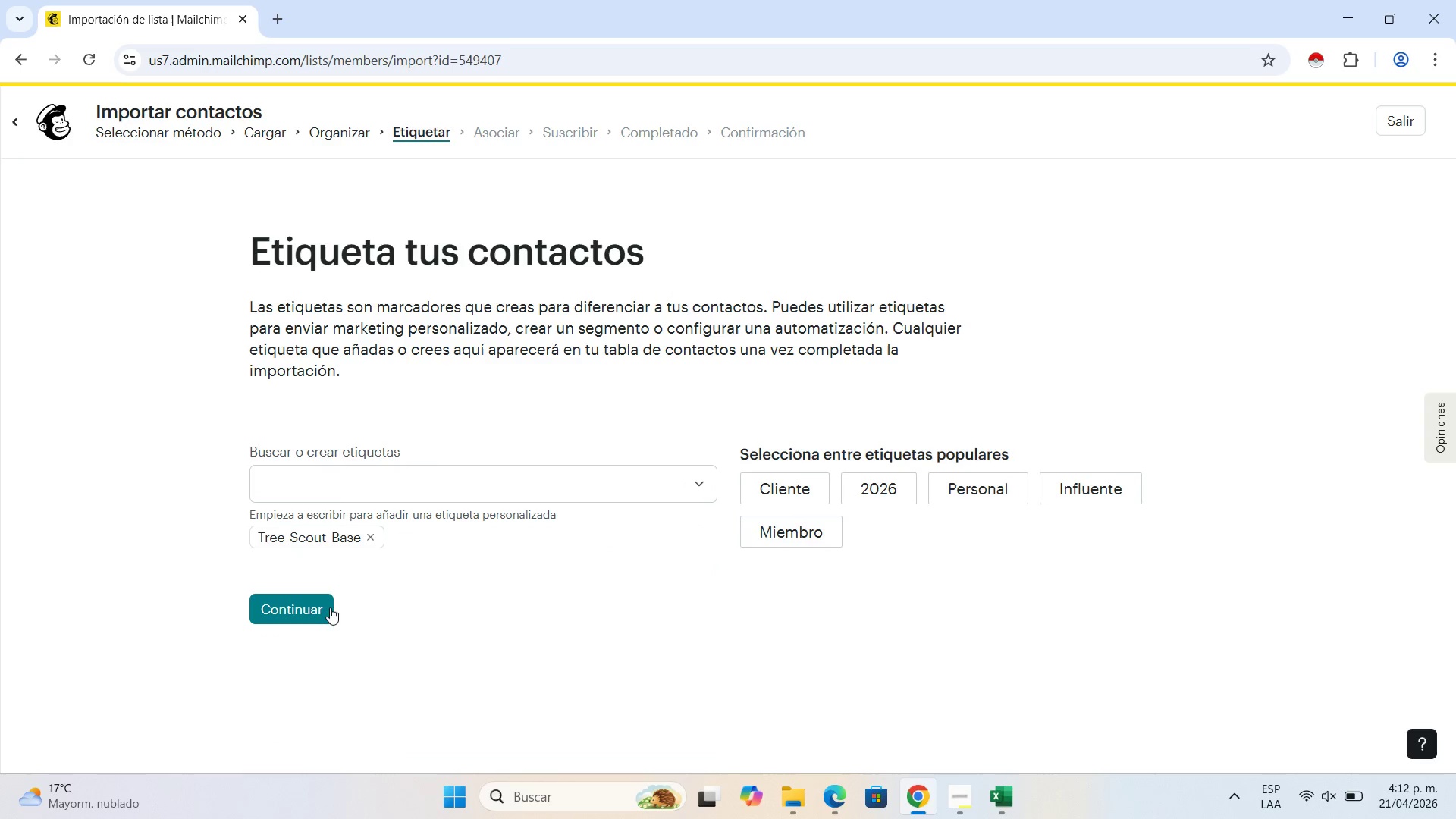 
left_click([325, 610])
 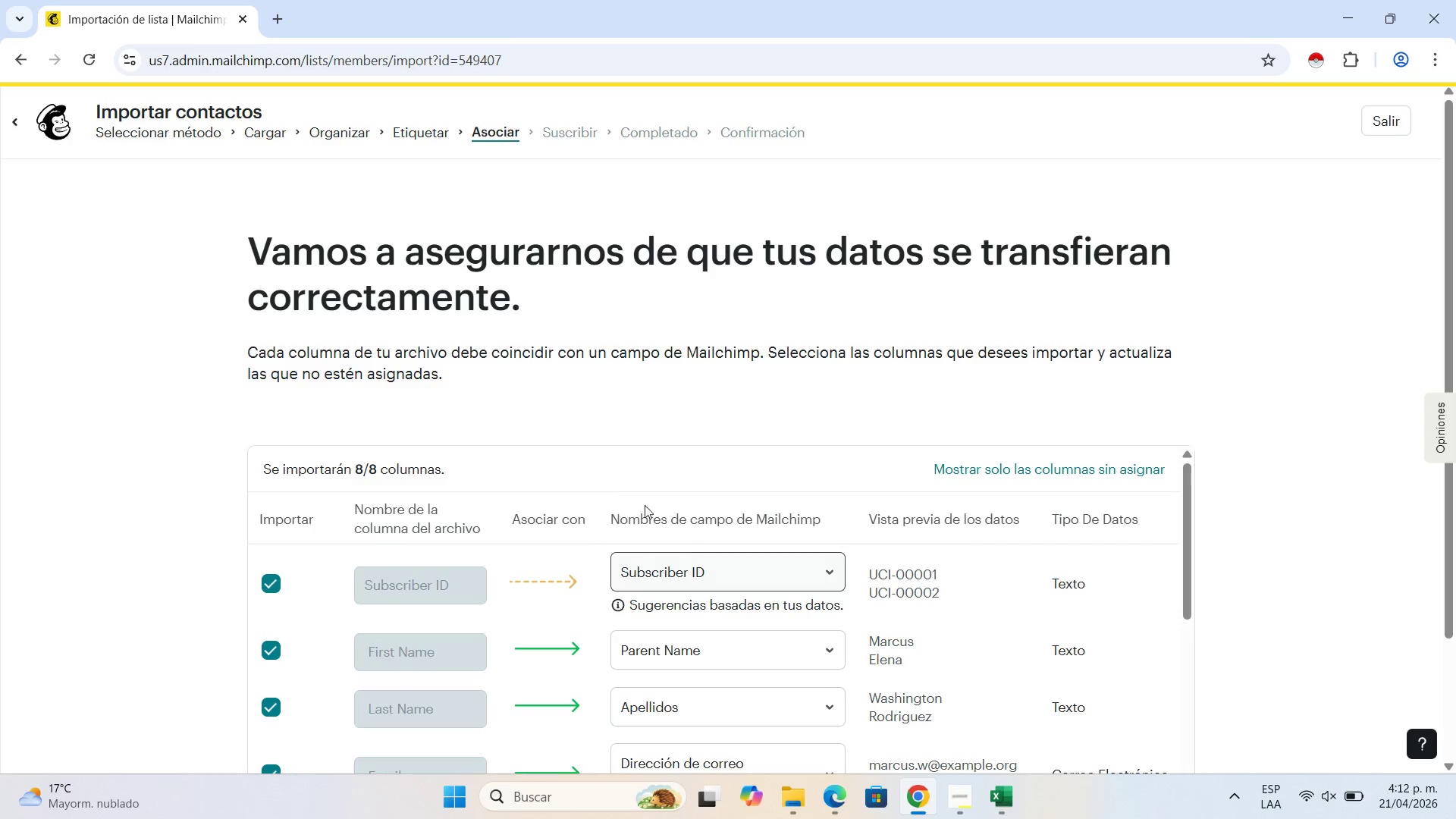 
scroll: coordinate [607, 479], scroll_direction: down, amount: 1.0
 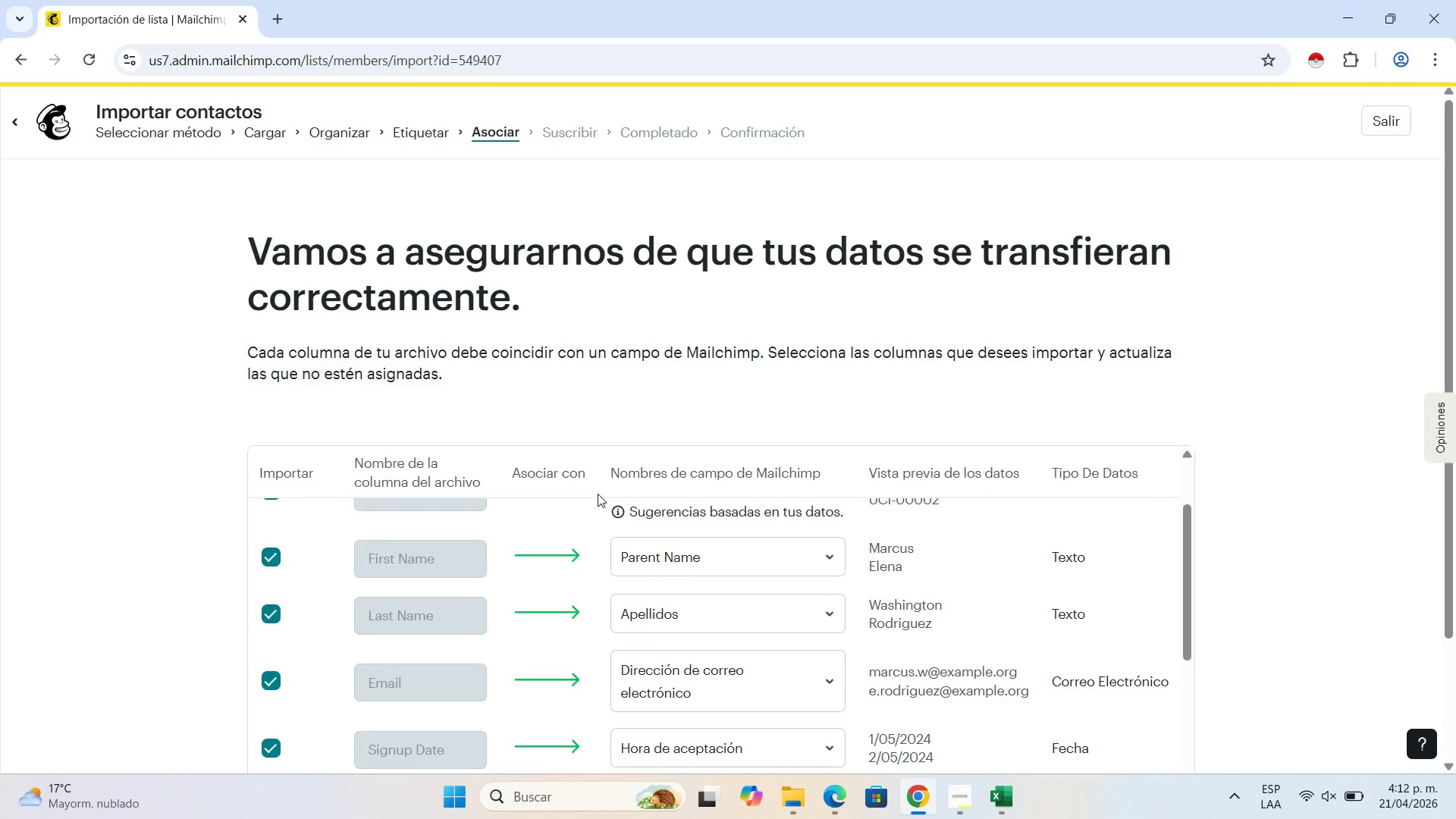 
scroll: coordinate [598, 494], scroll_direction: up, amount: 2.0
 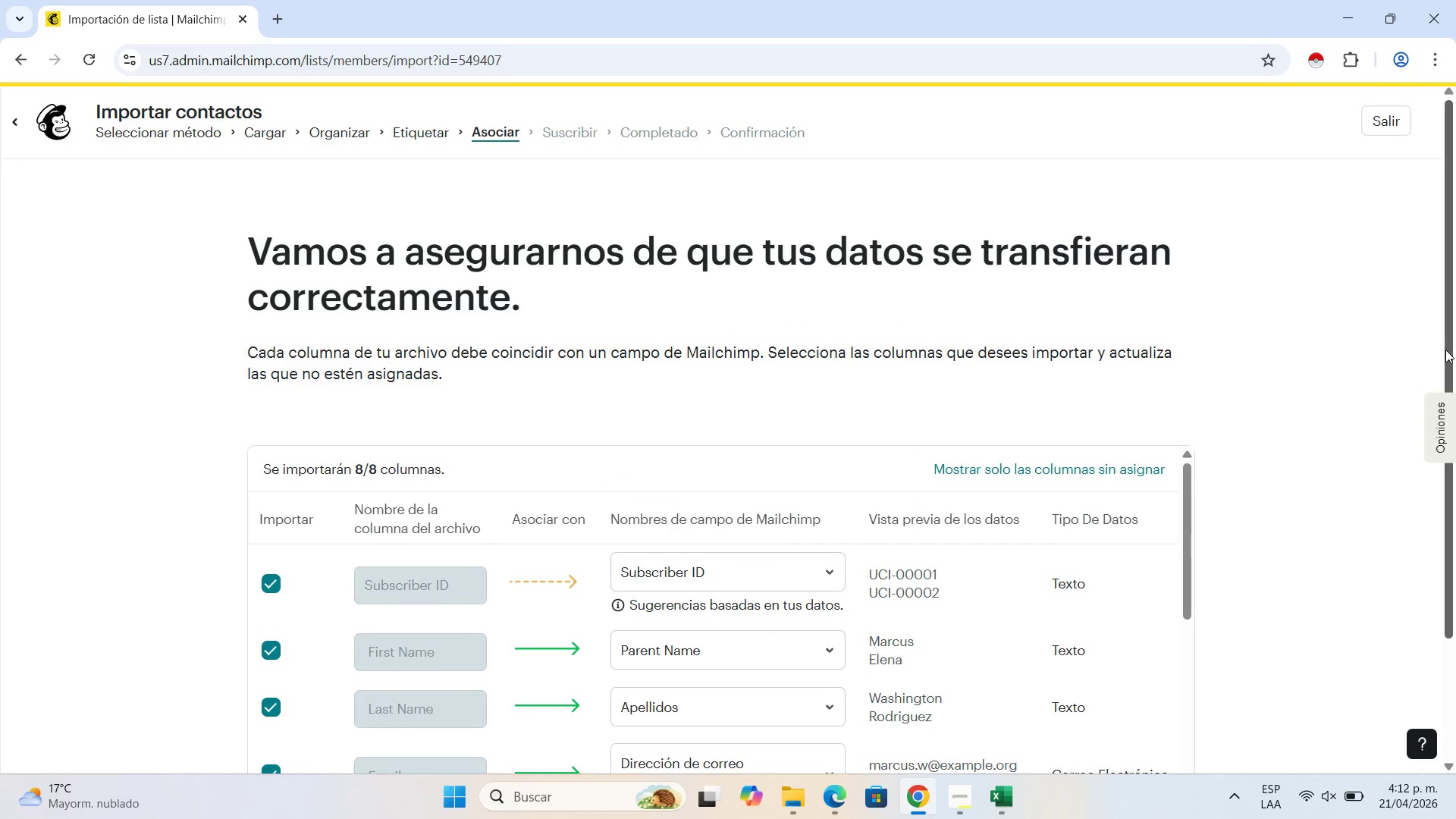 
left_click_drag(start_coordinate=[1445, 350], to_coordinate=[1445, 491])
 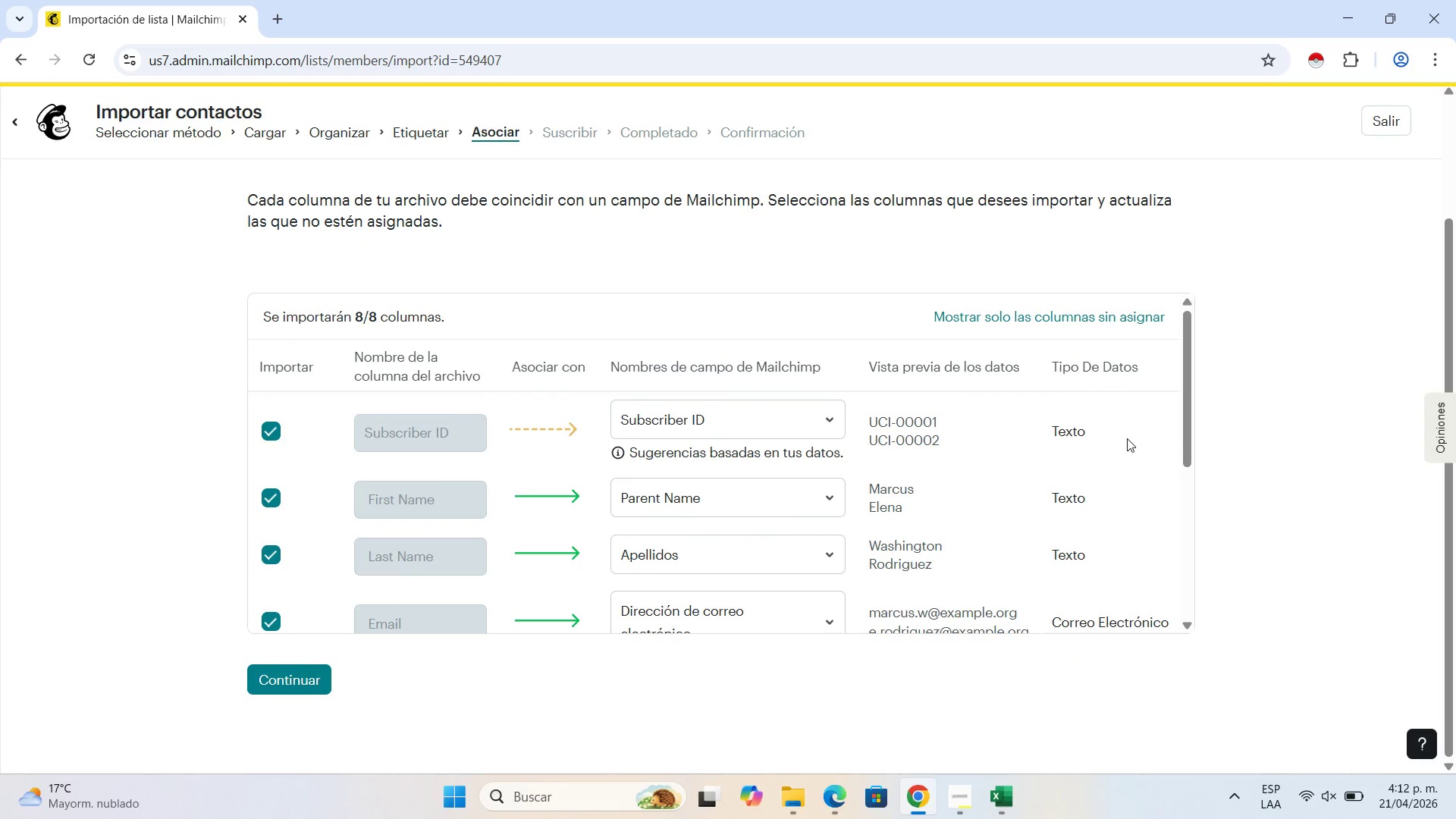 
left_click_drag(start_coordinate=[1190, 392], to_coordinate=[1170, 551])
 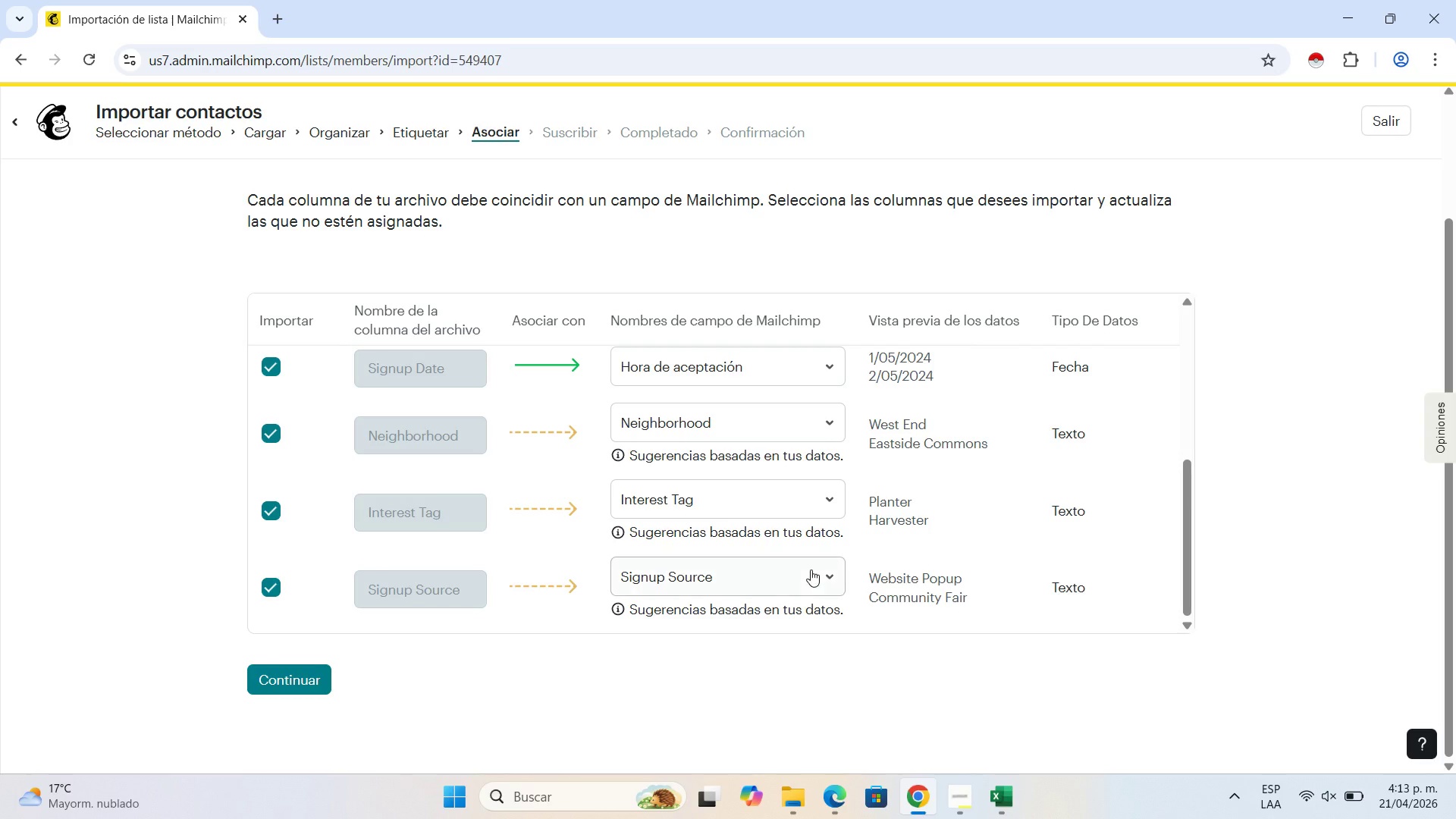 
left_click([811, 570])
 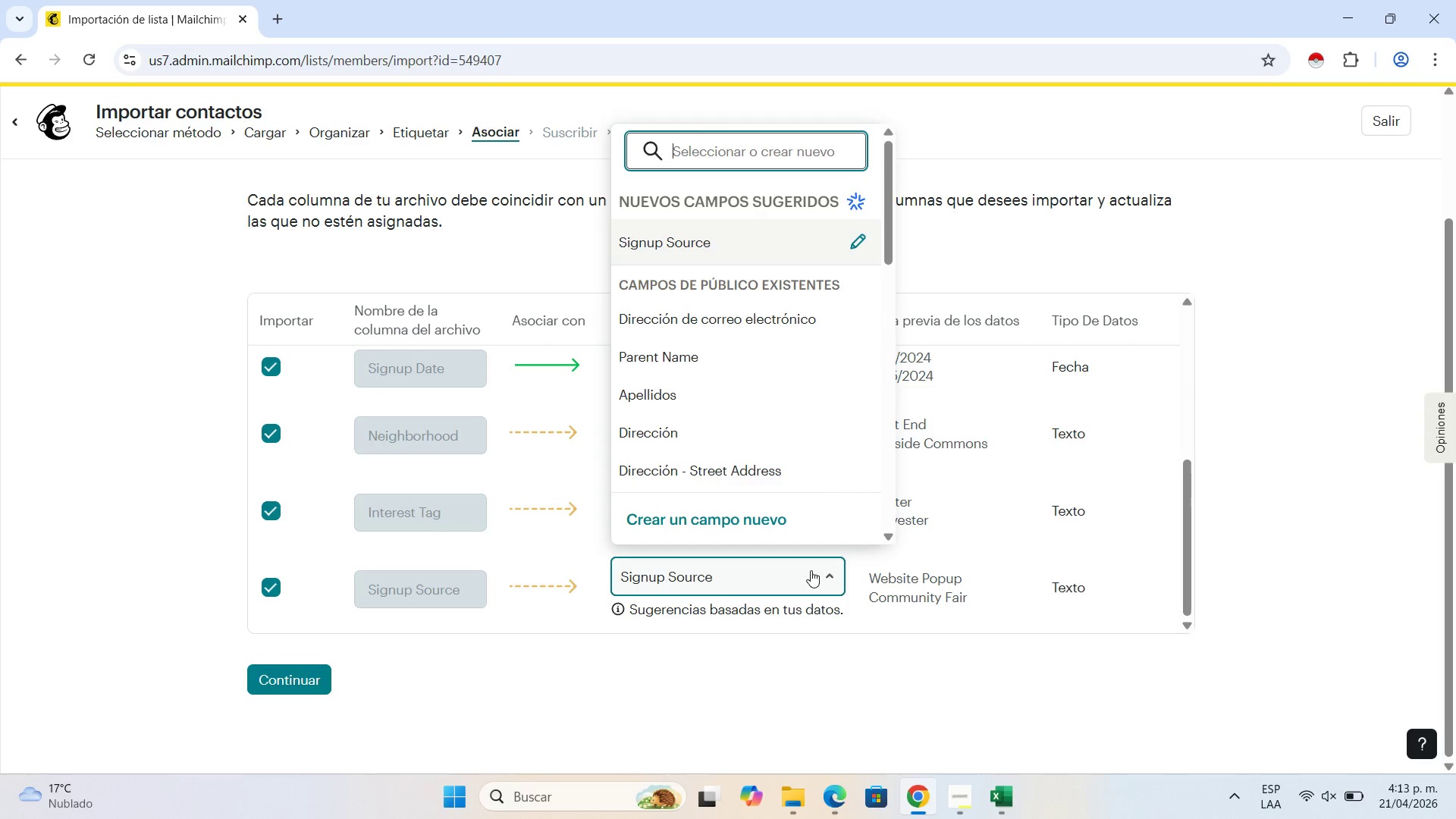 
left_click([811, 570])
 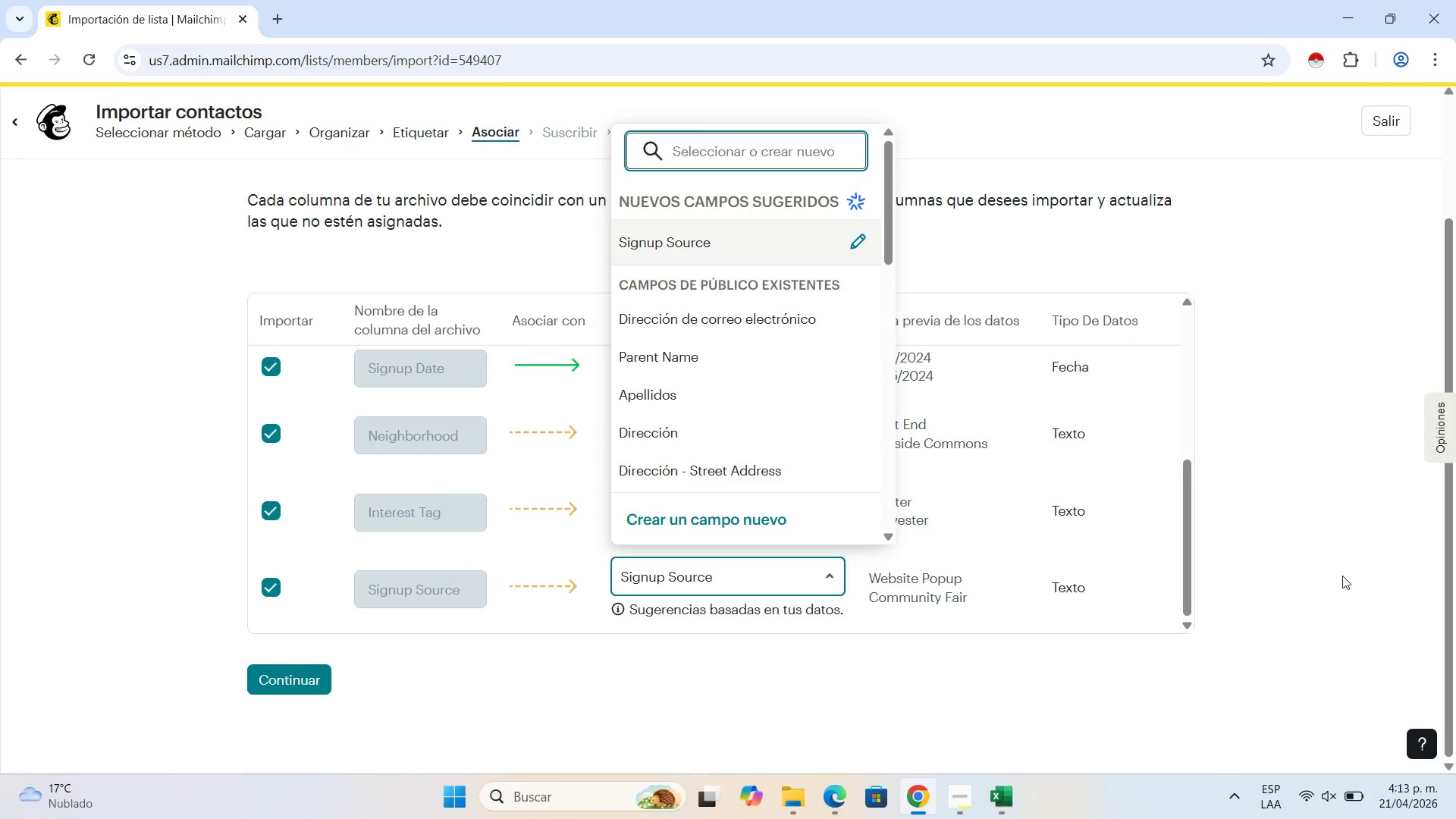 
left_click([1184, 479])
 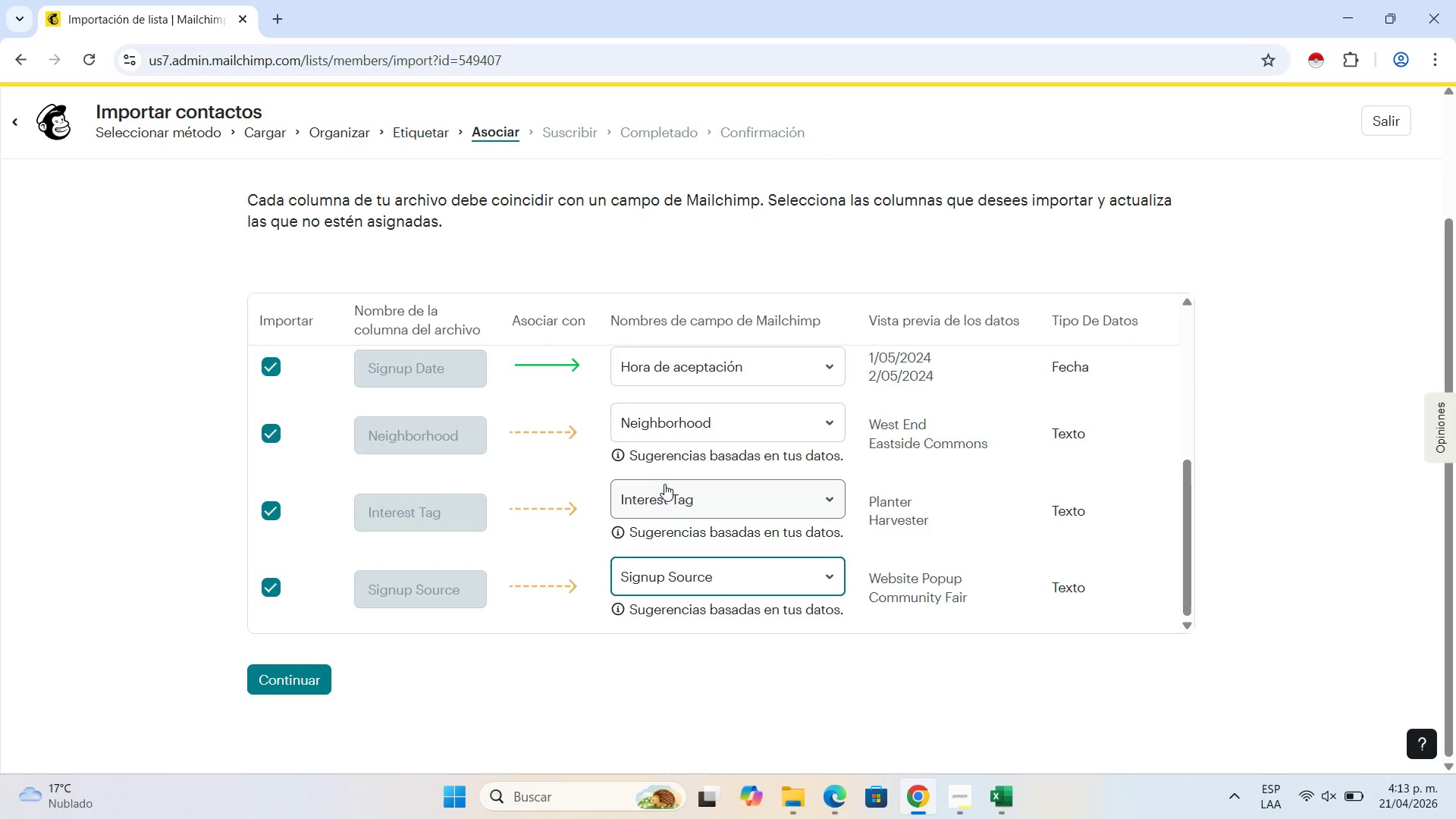 
scroll: coordinate [664, 484], scroll_direction: up, amount: 1.0
 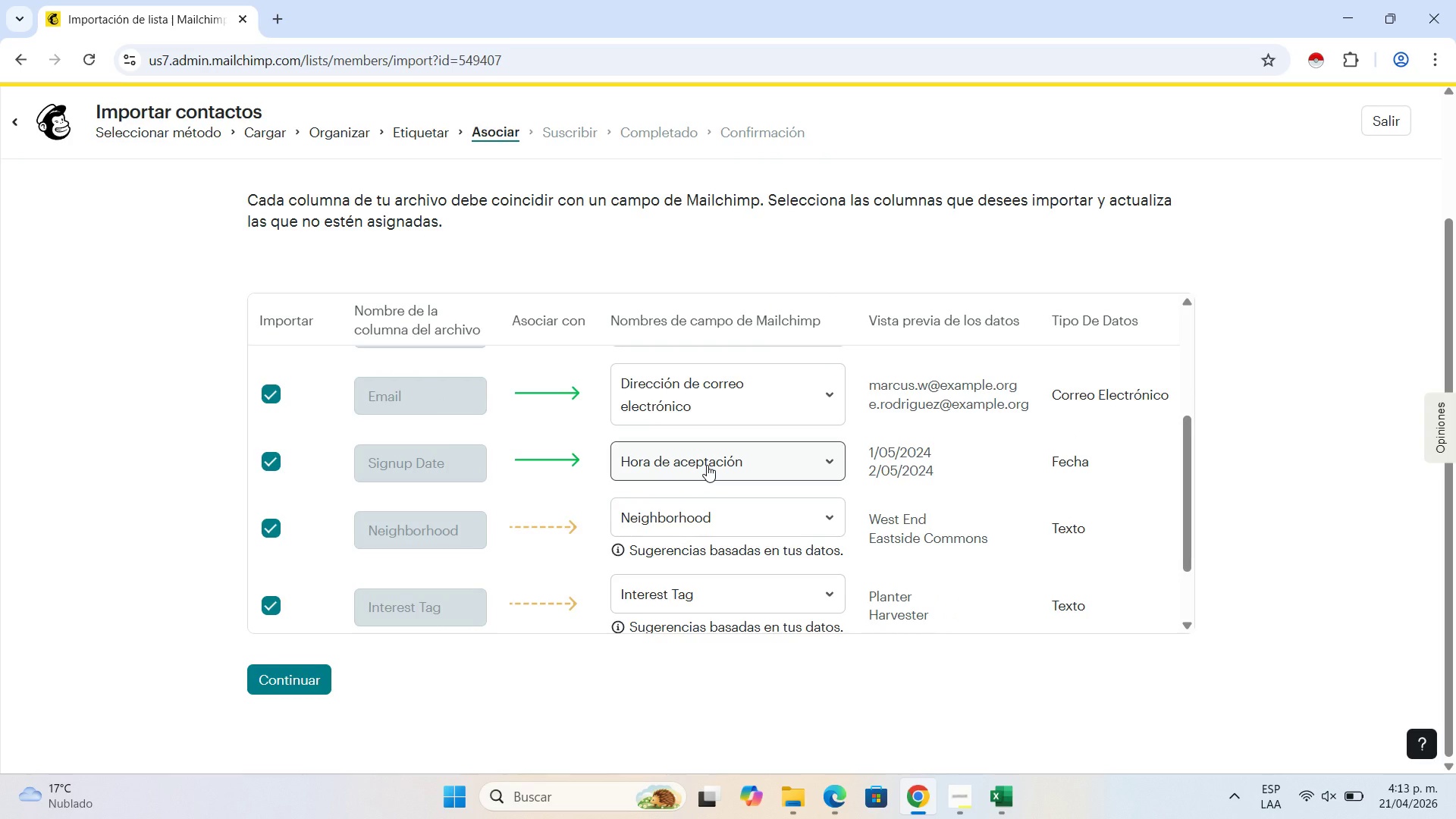 
mouse_move([715, 482])
 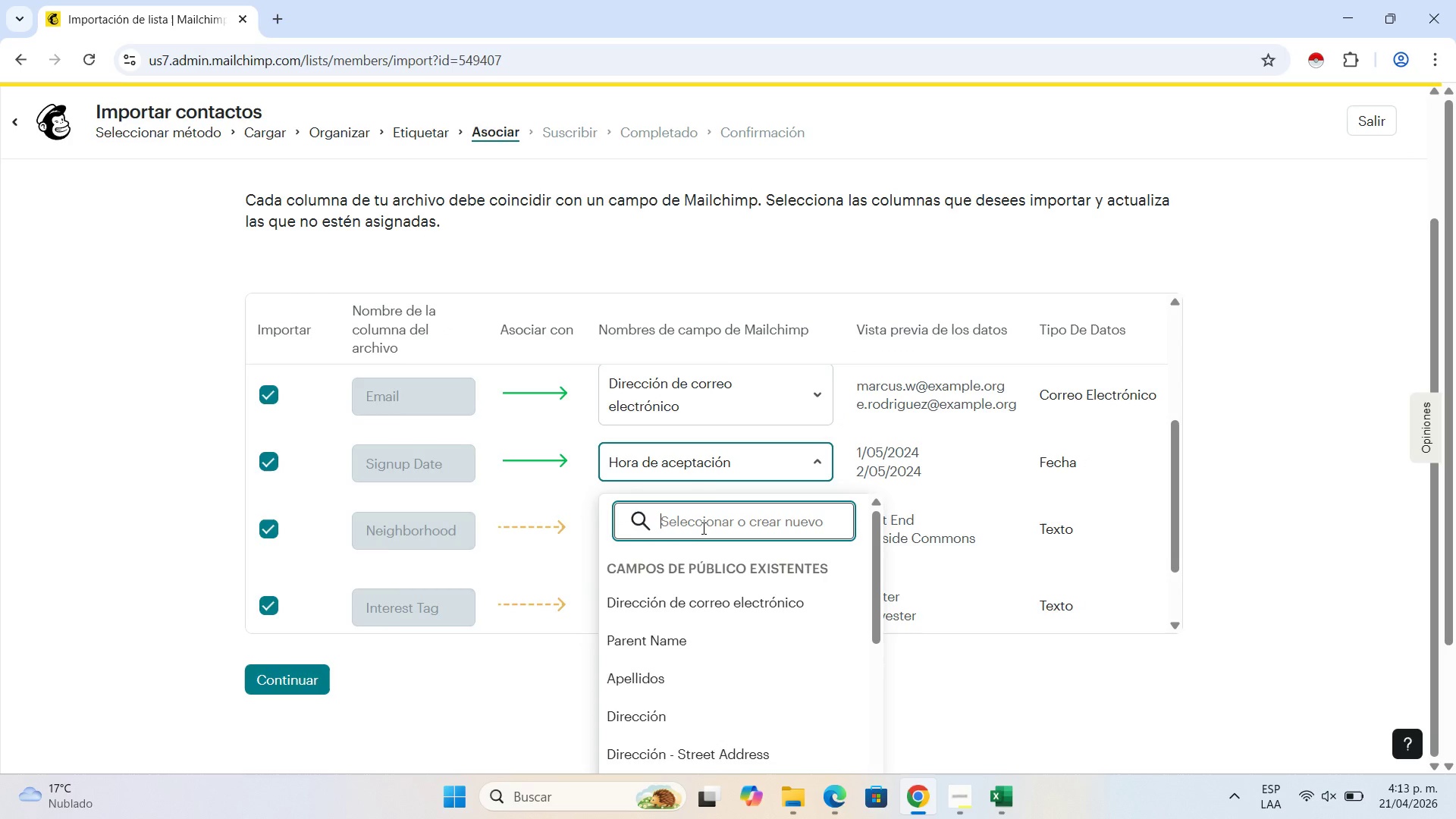 
type(Signup Dtaw)
key(Backspace)
key(Backspace)
key(Backspace)
type(ate)
 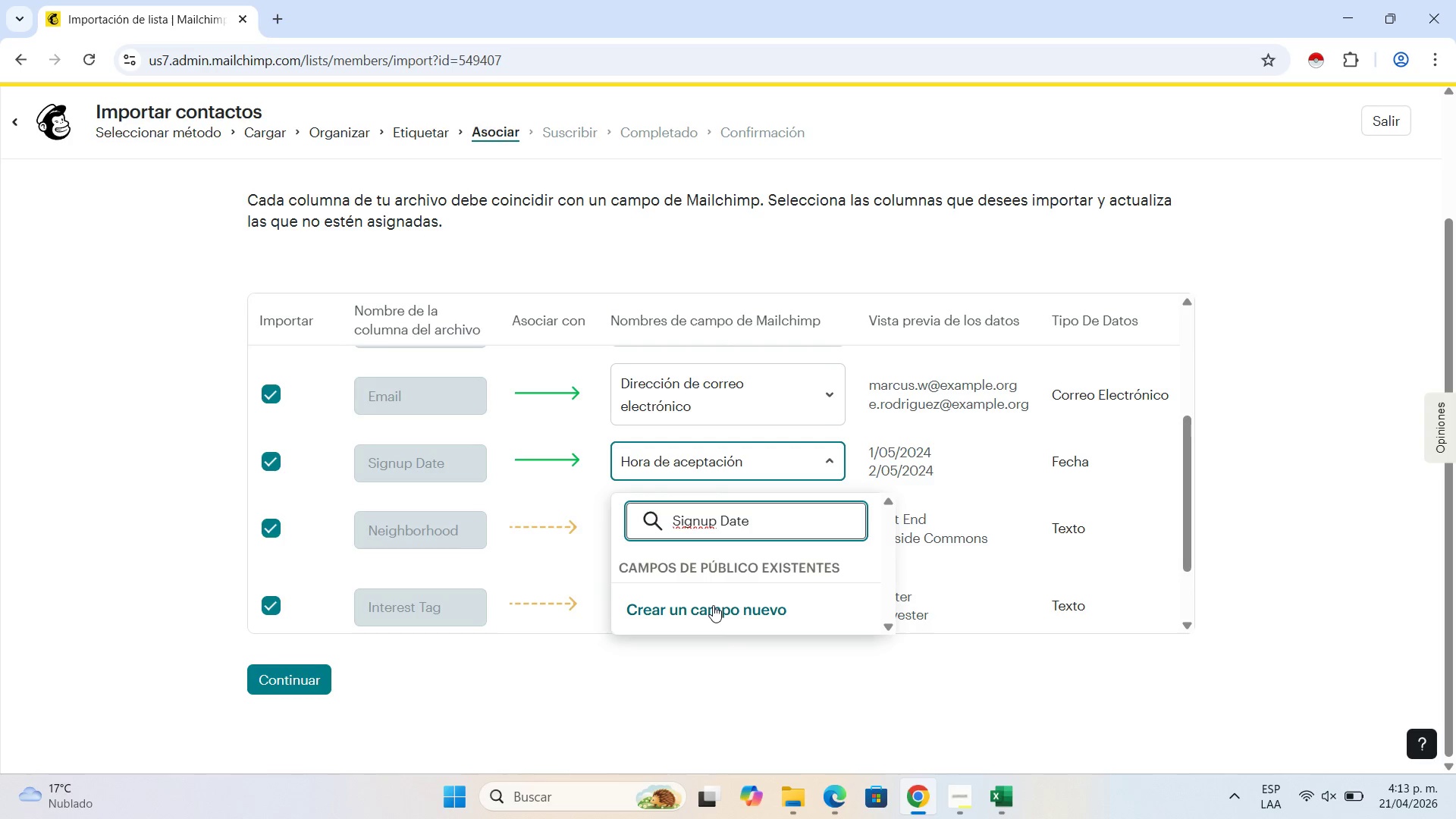 
left_click([713, 605])
 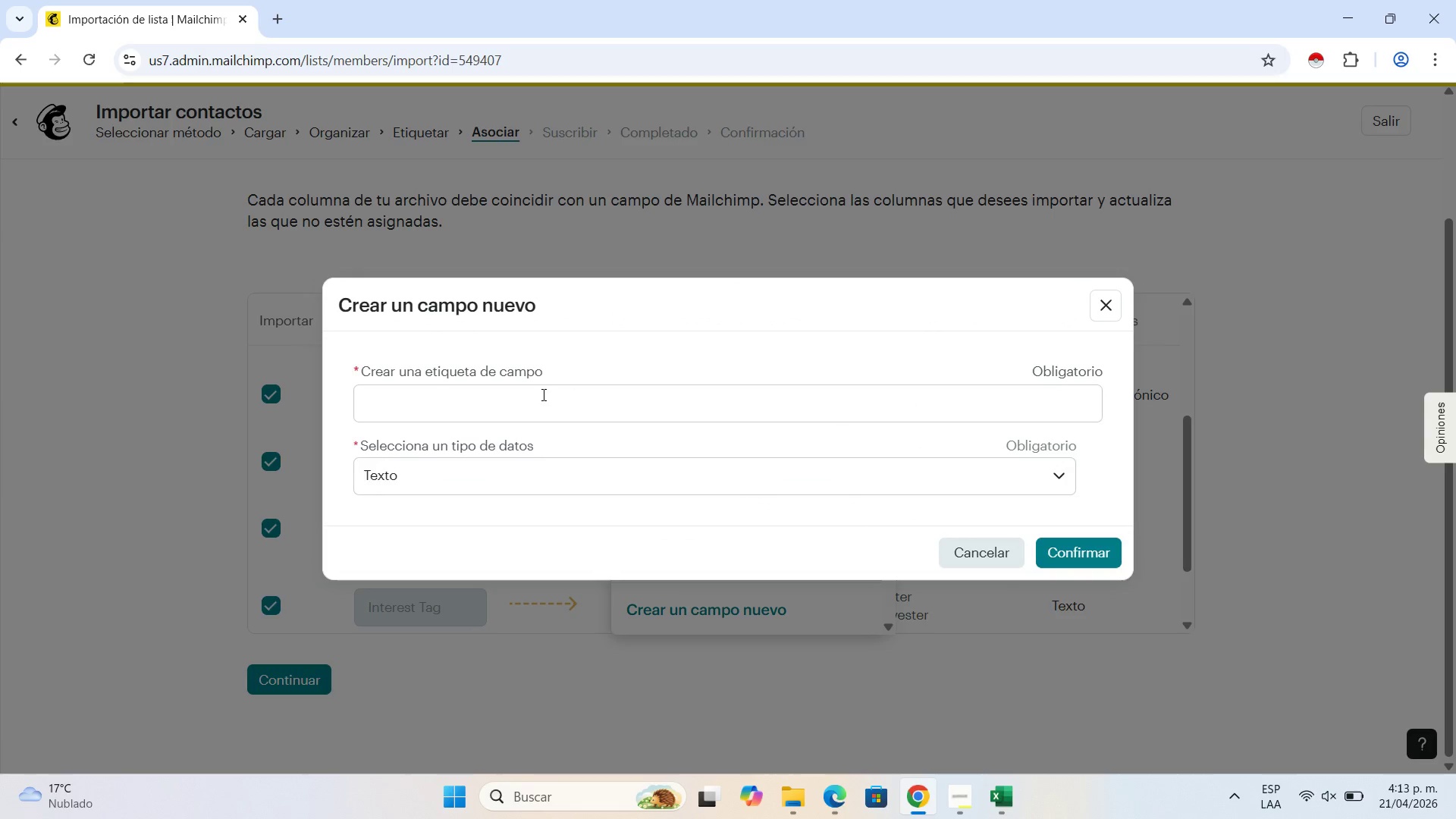 
left_click([551, 397])
 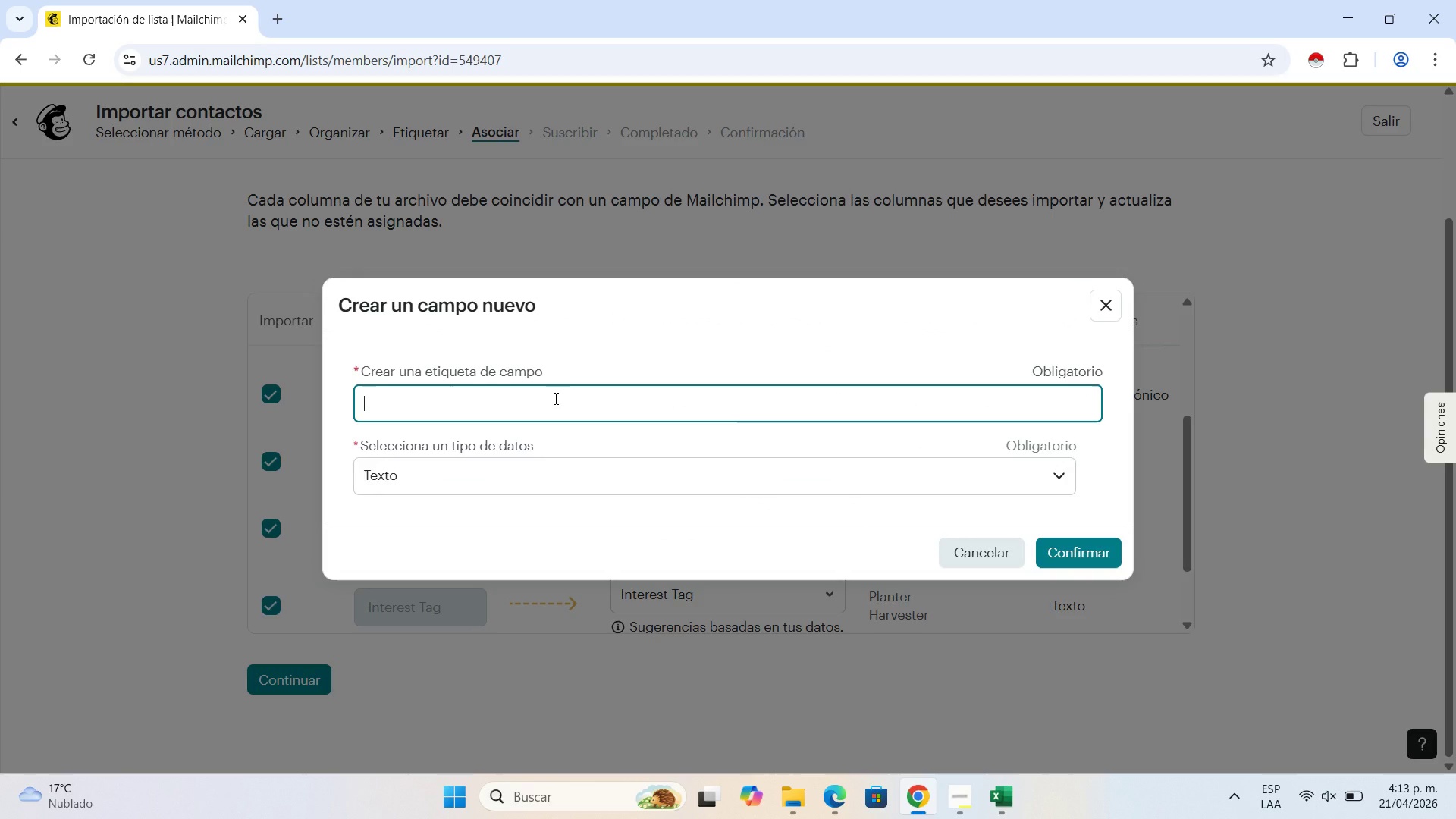 
type(Sign U)
key(Backspace)
type(up Date)
 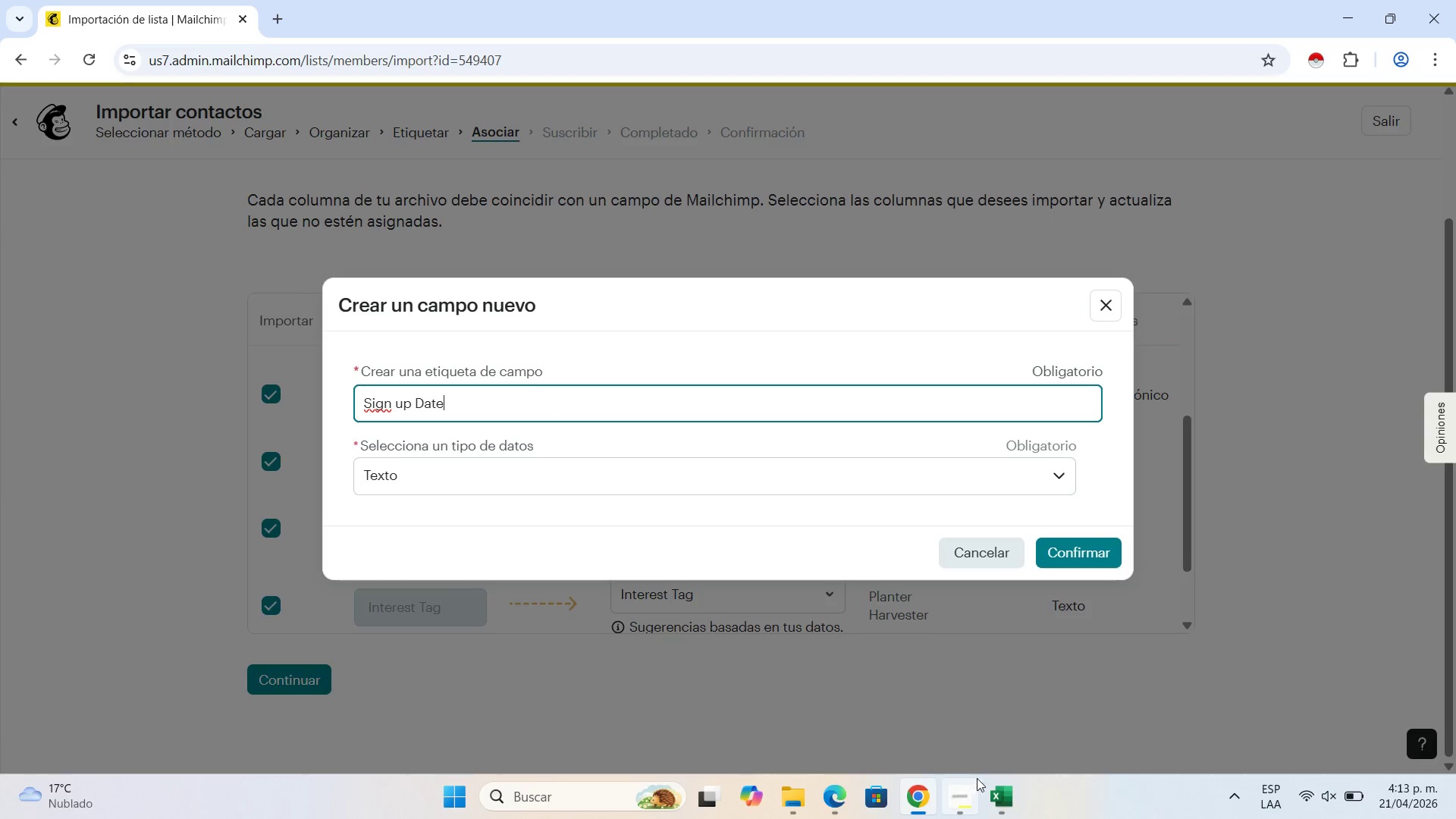 
left_click([995, 796])
 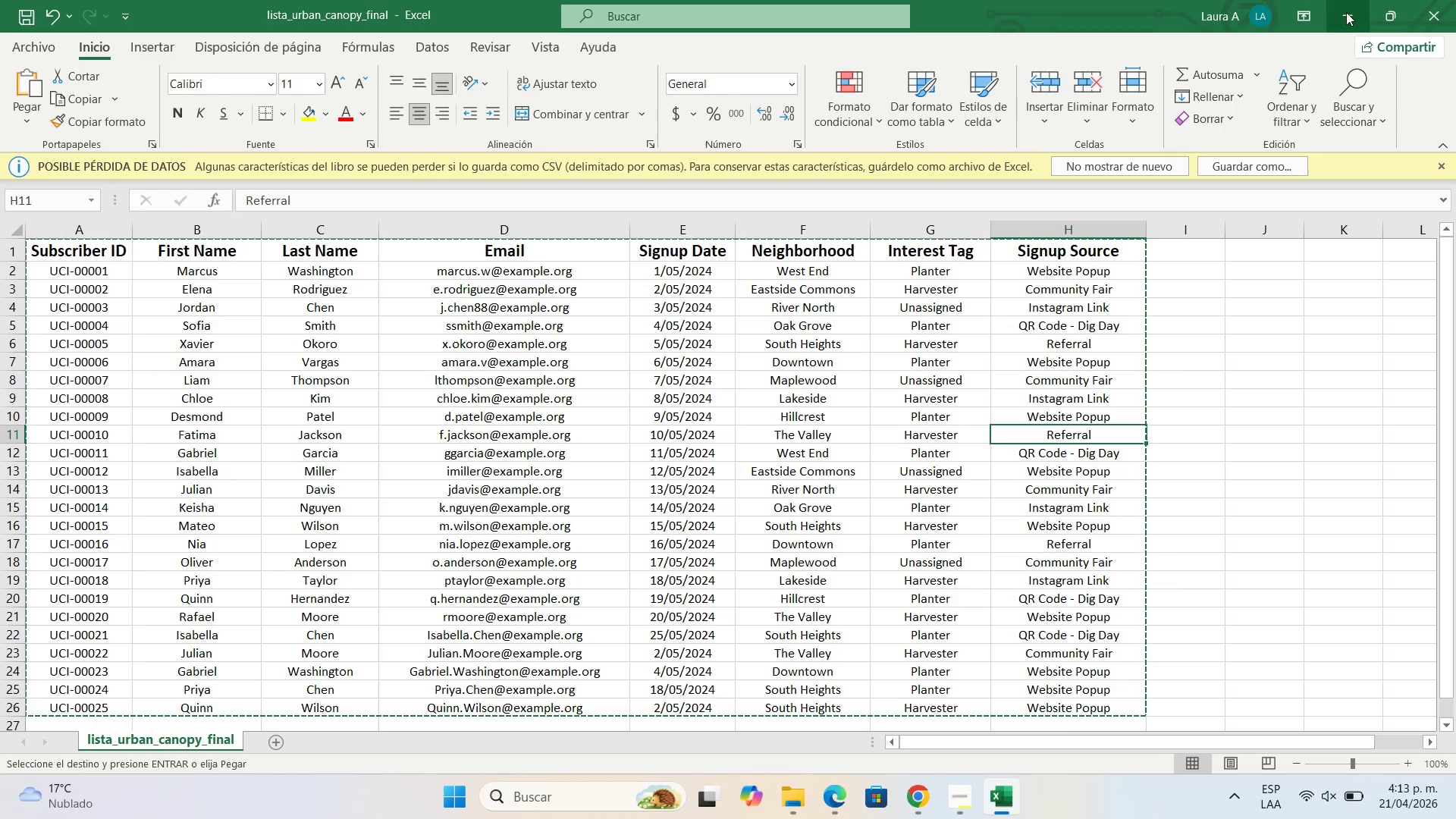 
left_click([1351, 12])
 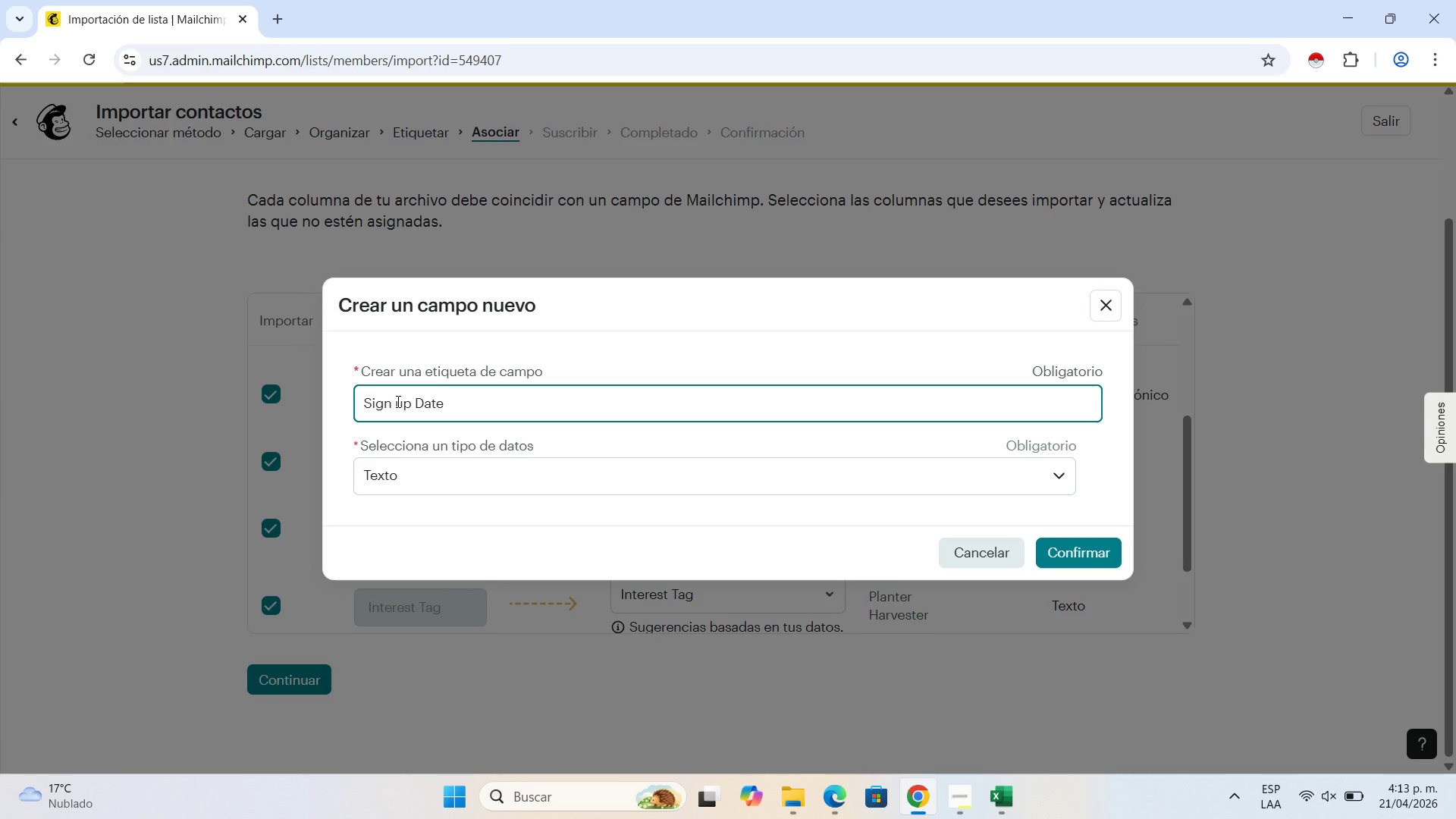 
left_click([394, 400])
 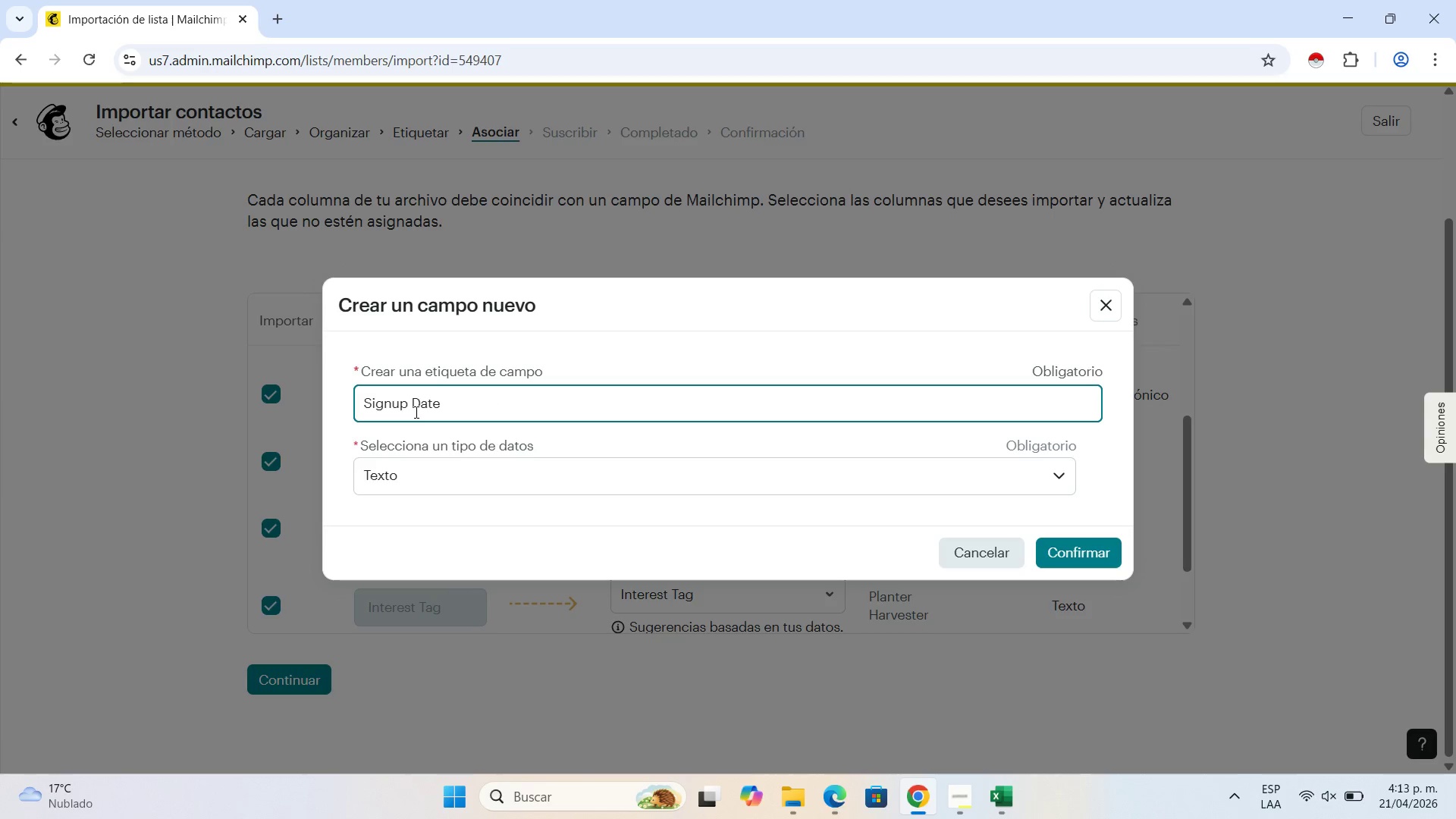 
key(Backspace)
 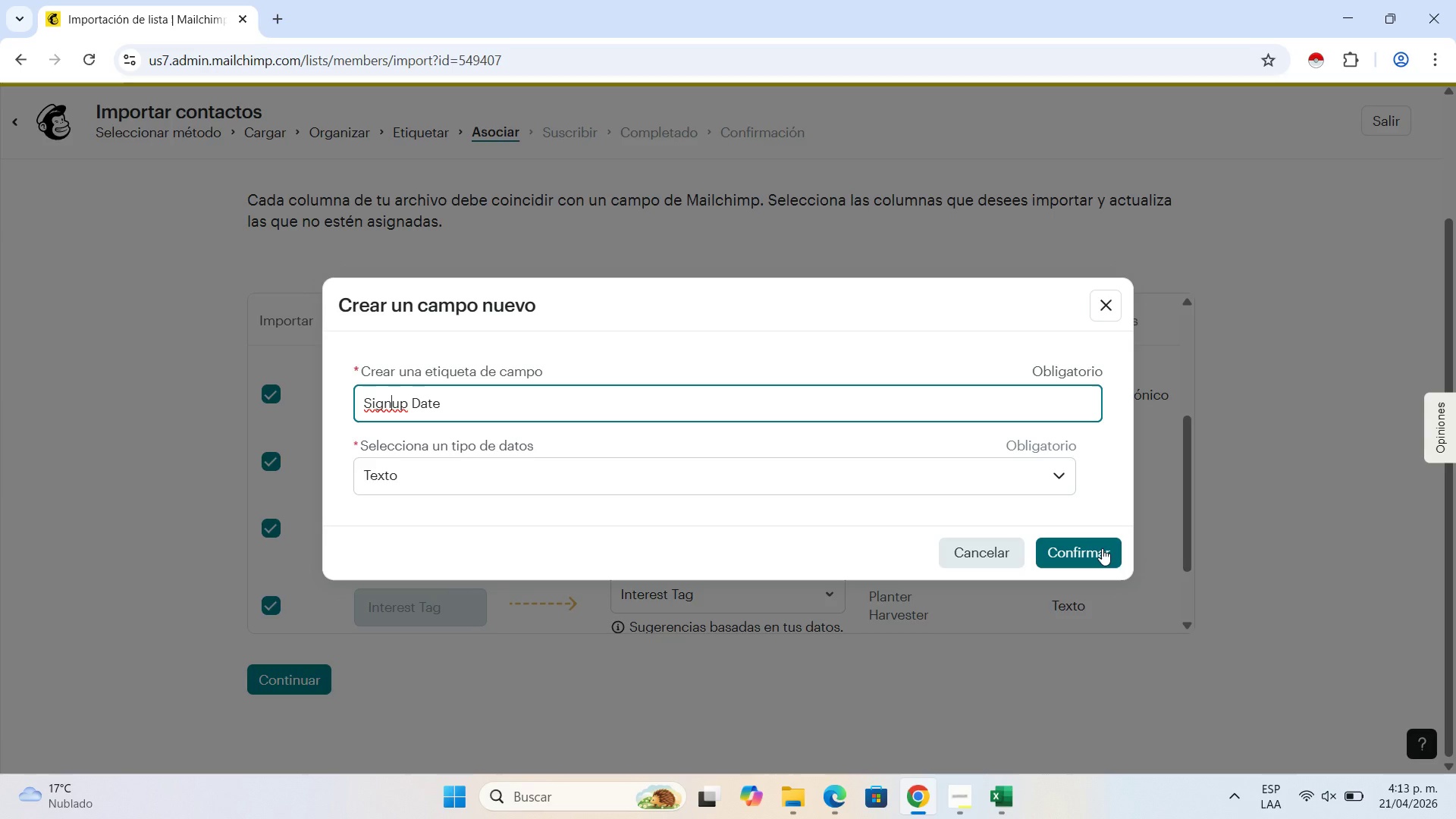 
left_click([1102, 548])
 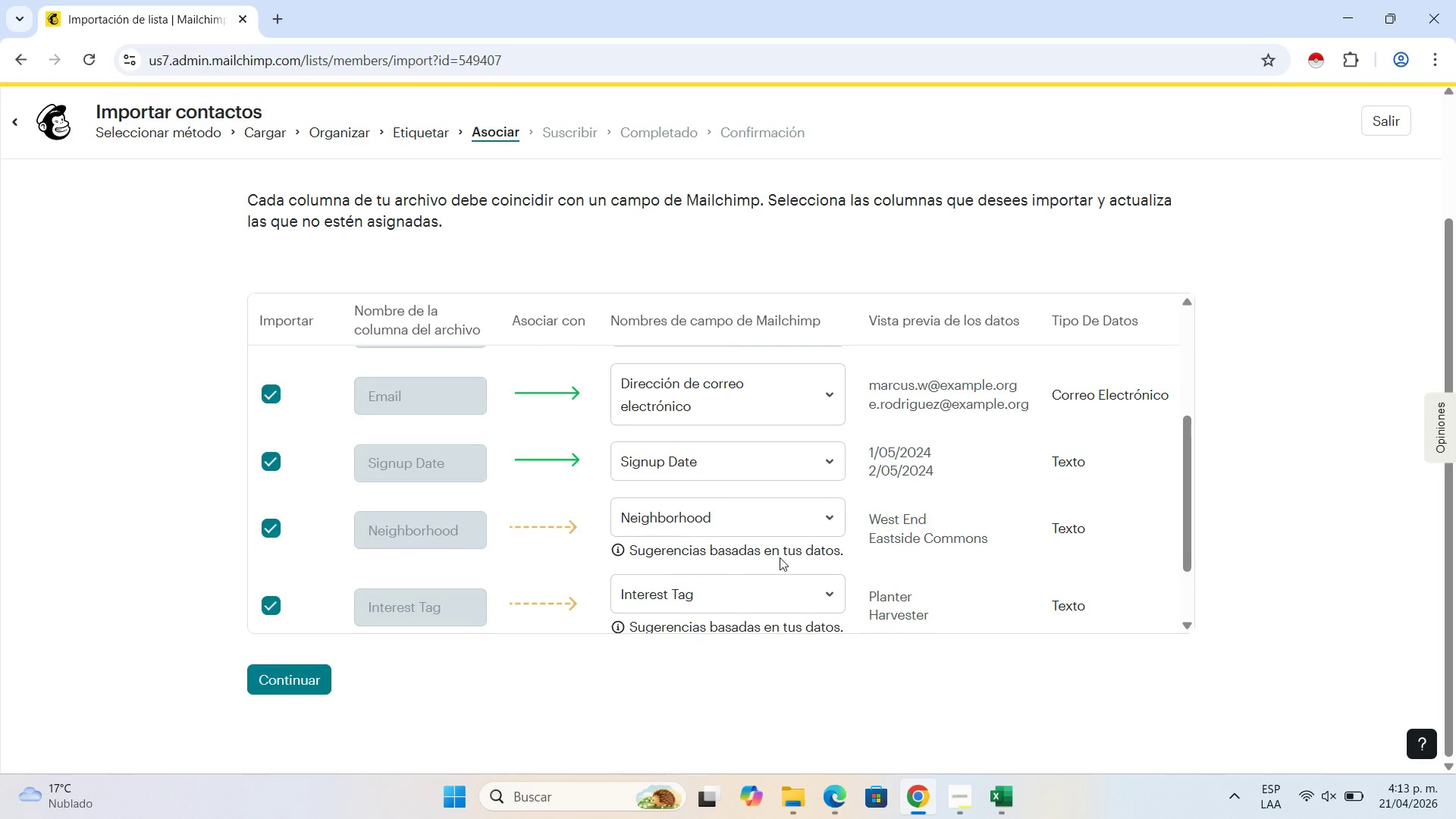 
left_click([770, 516])
 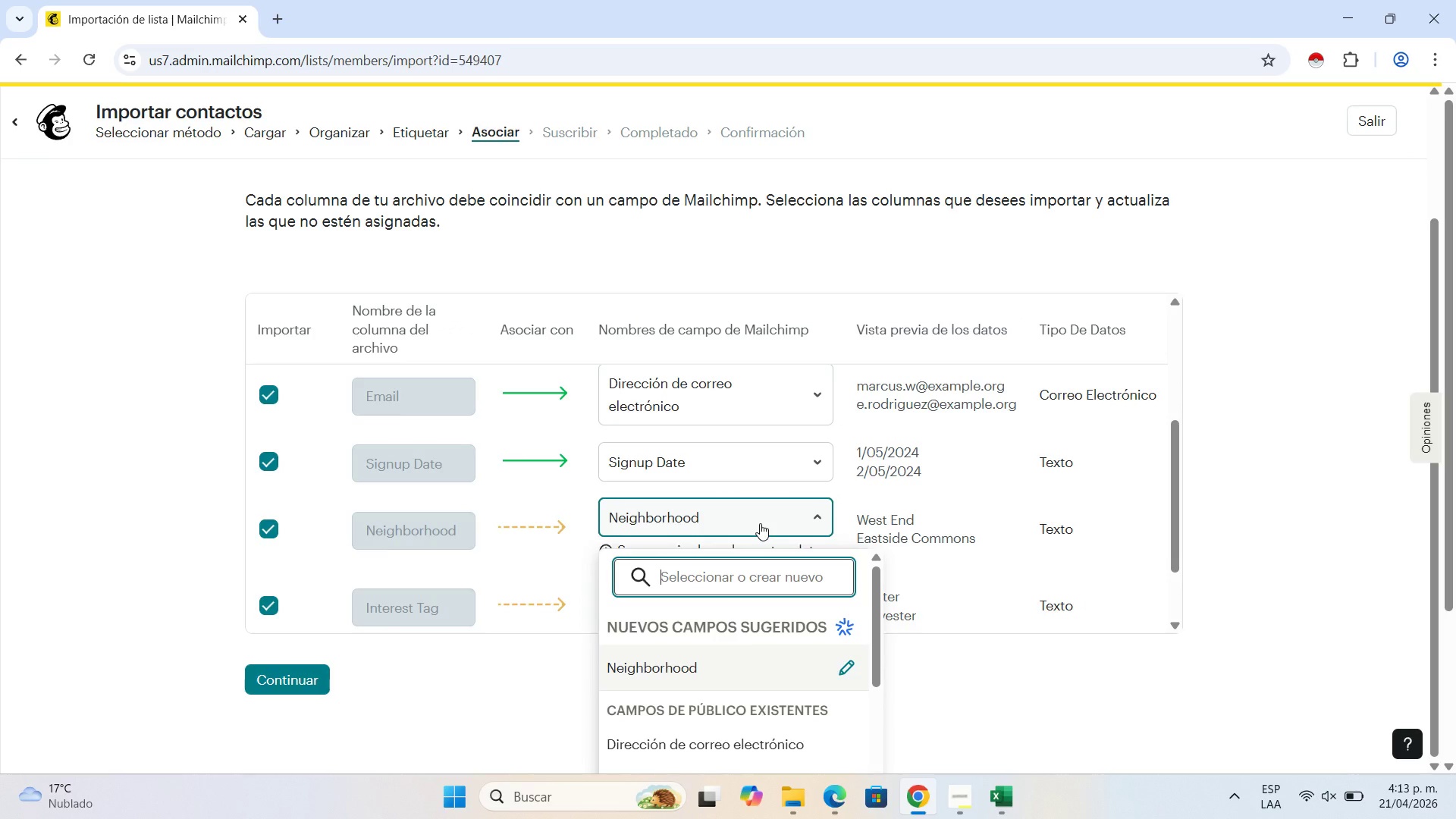 
left_click([760, 523])
 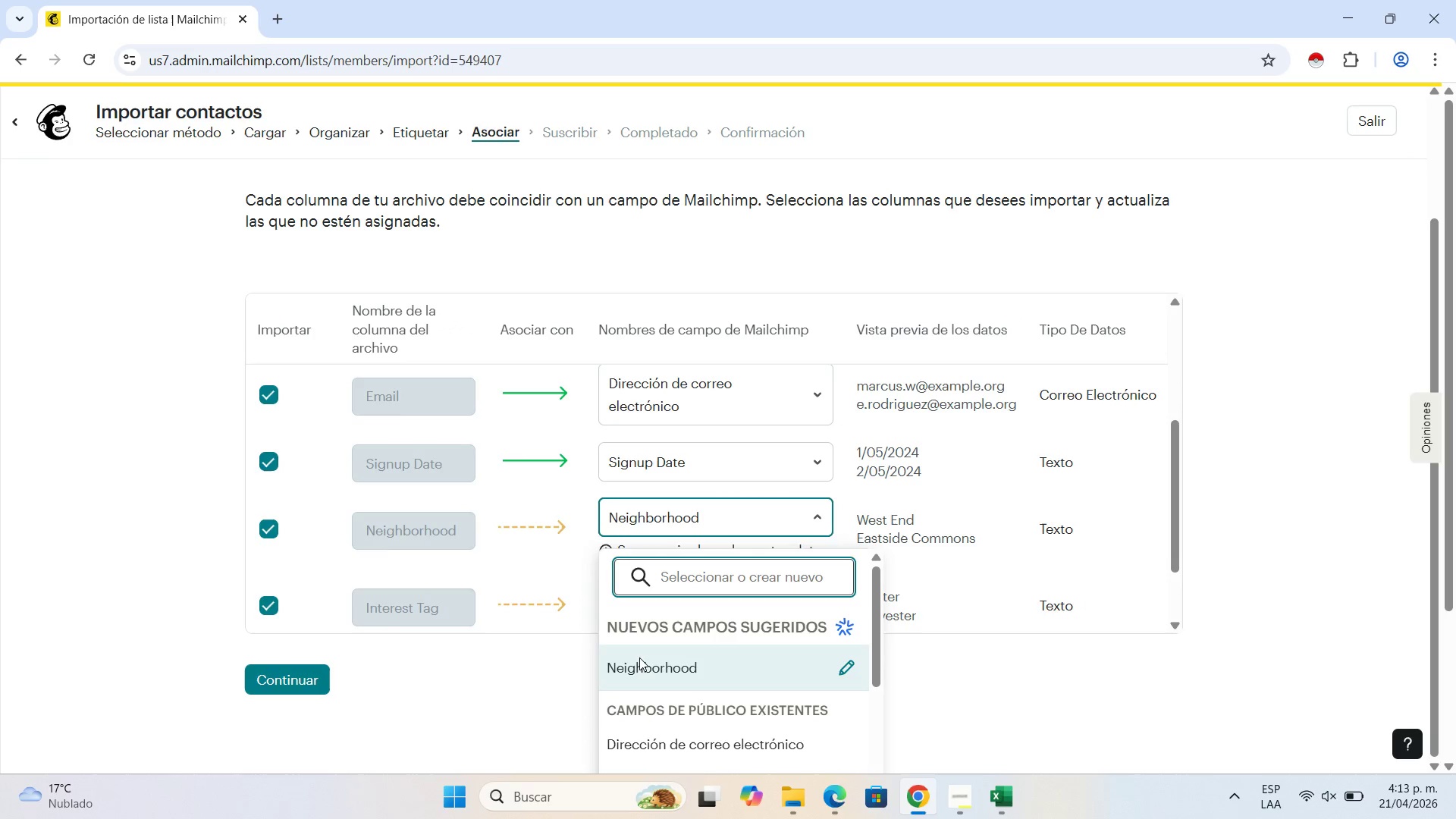 
left_click([639, 659])
 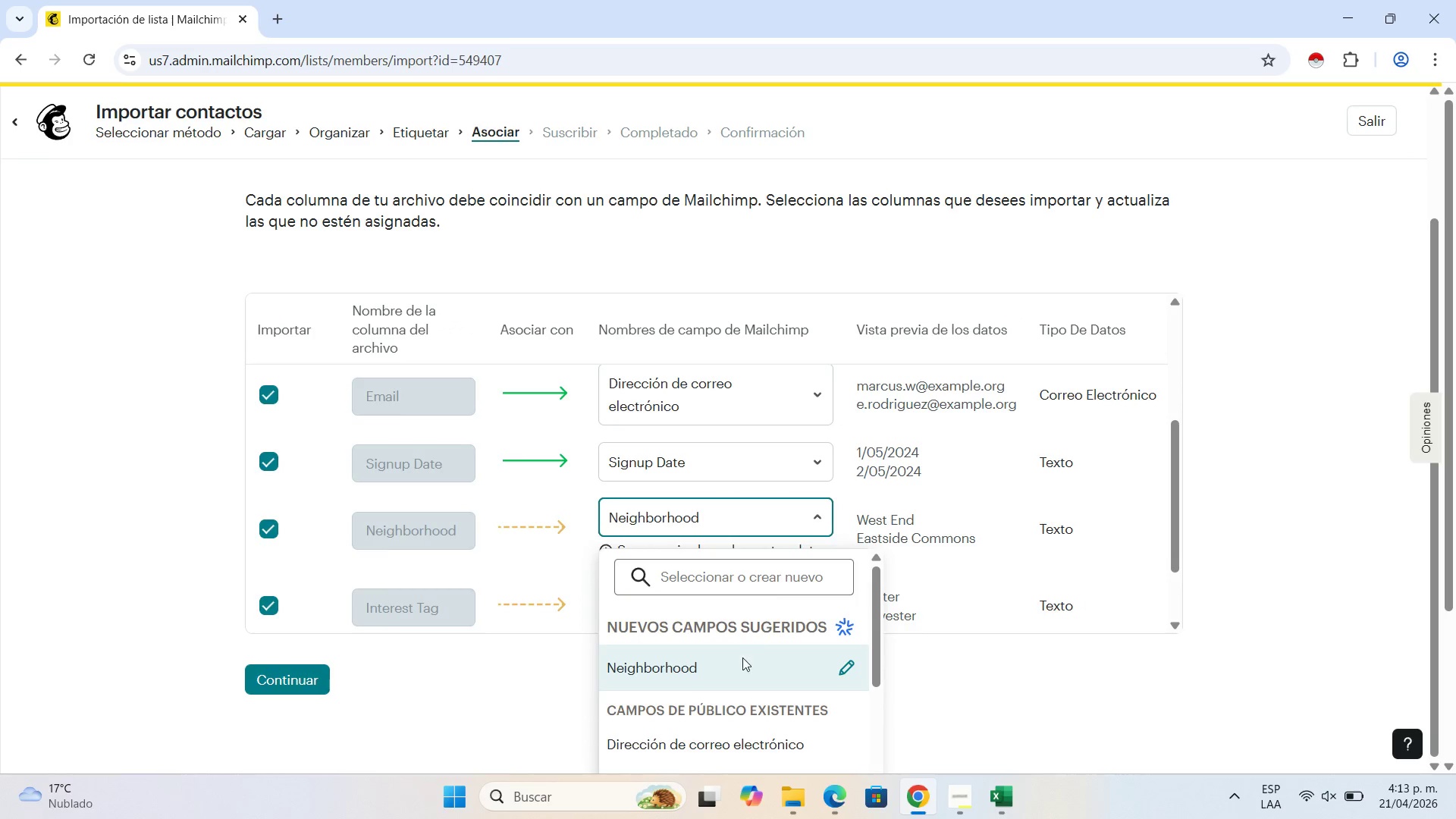 
left_click([733, 674])
 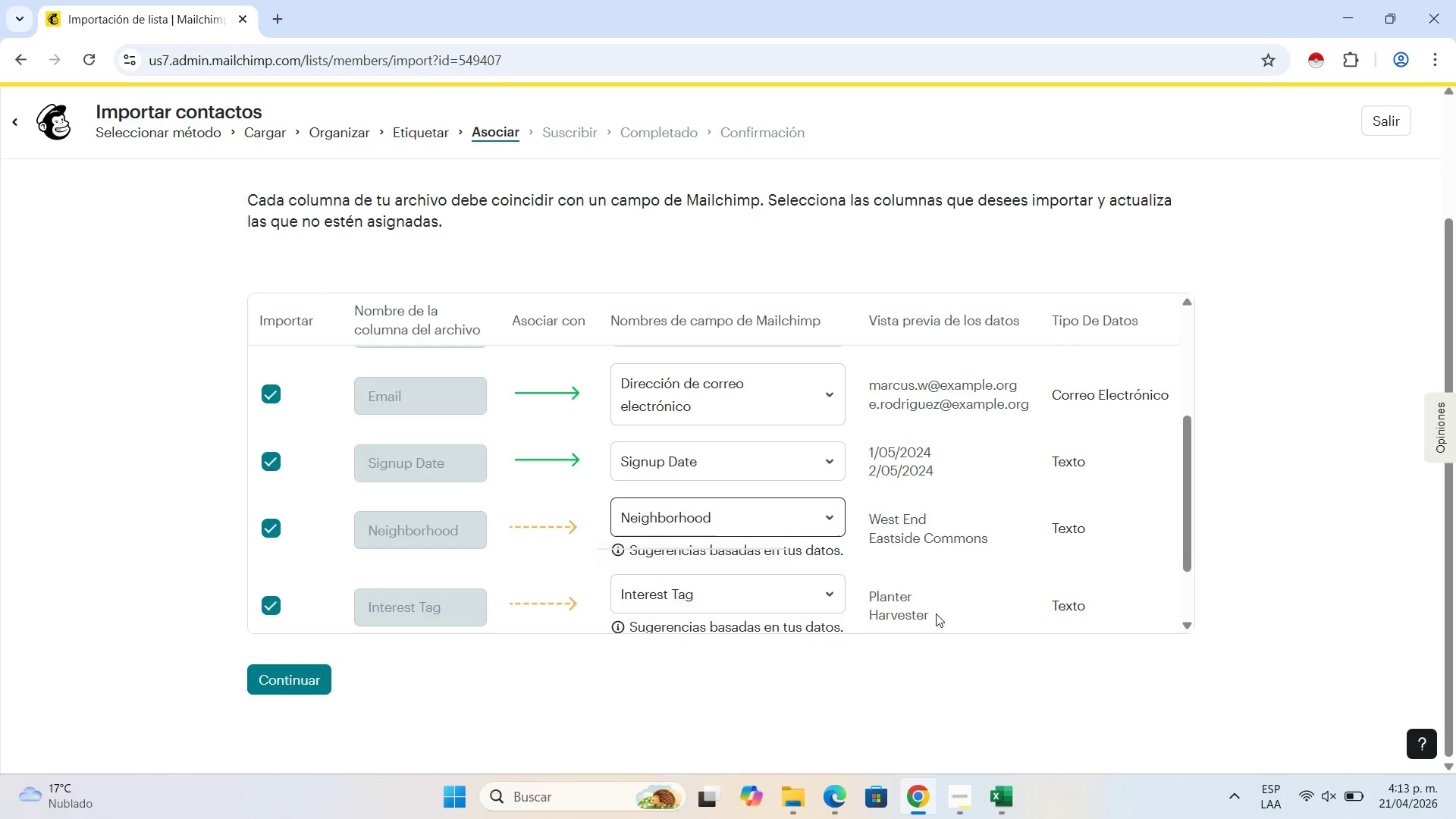 
left_click([936, 613])
 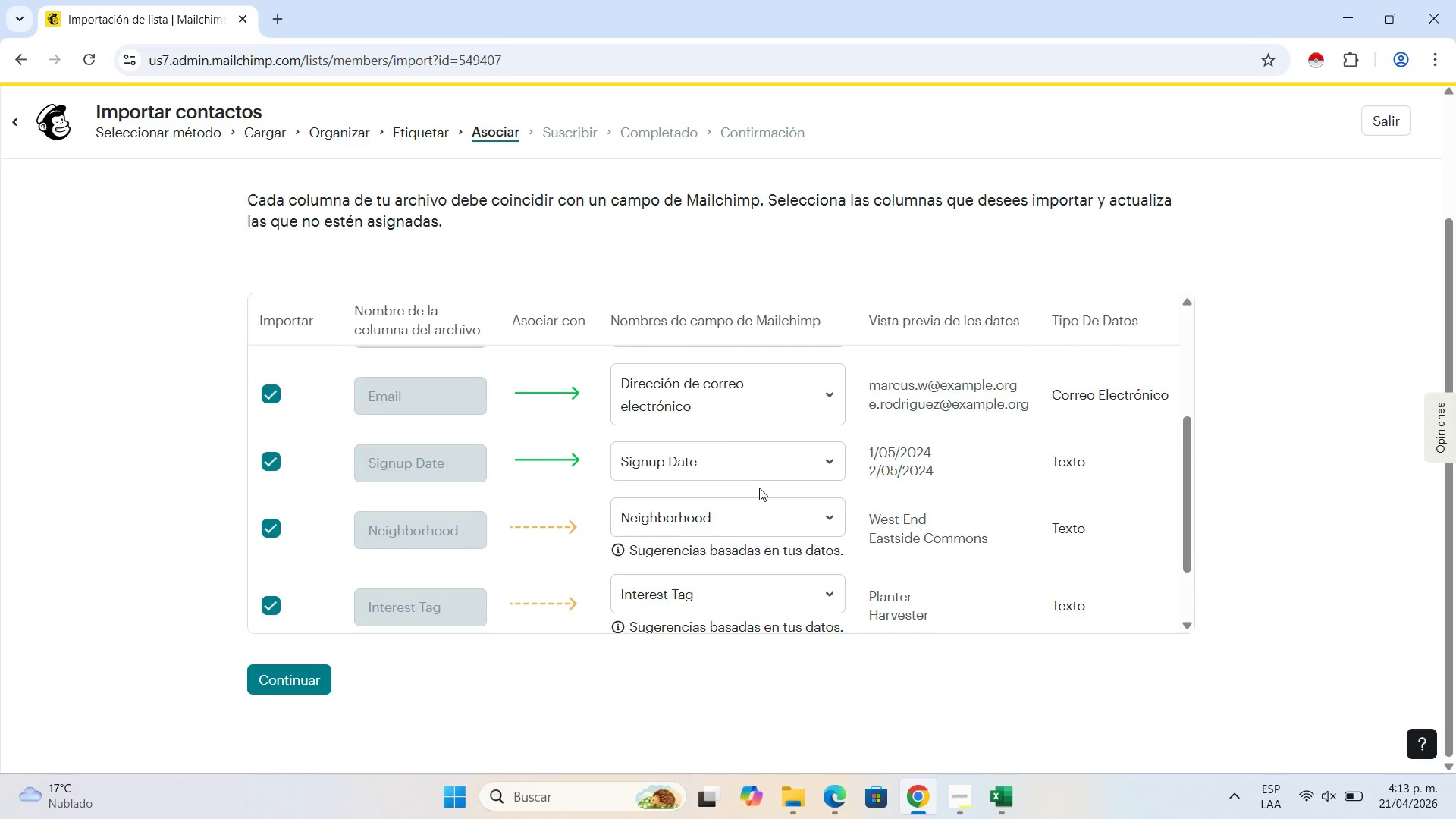 
scroll: coordinate [759, 488], scroll_direction: down, amount: 2.0
 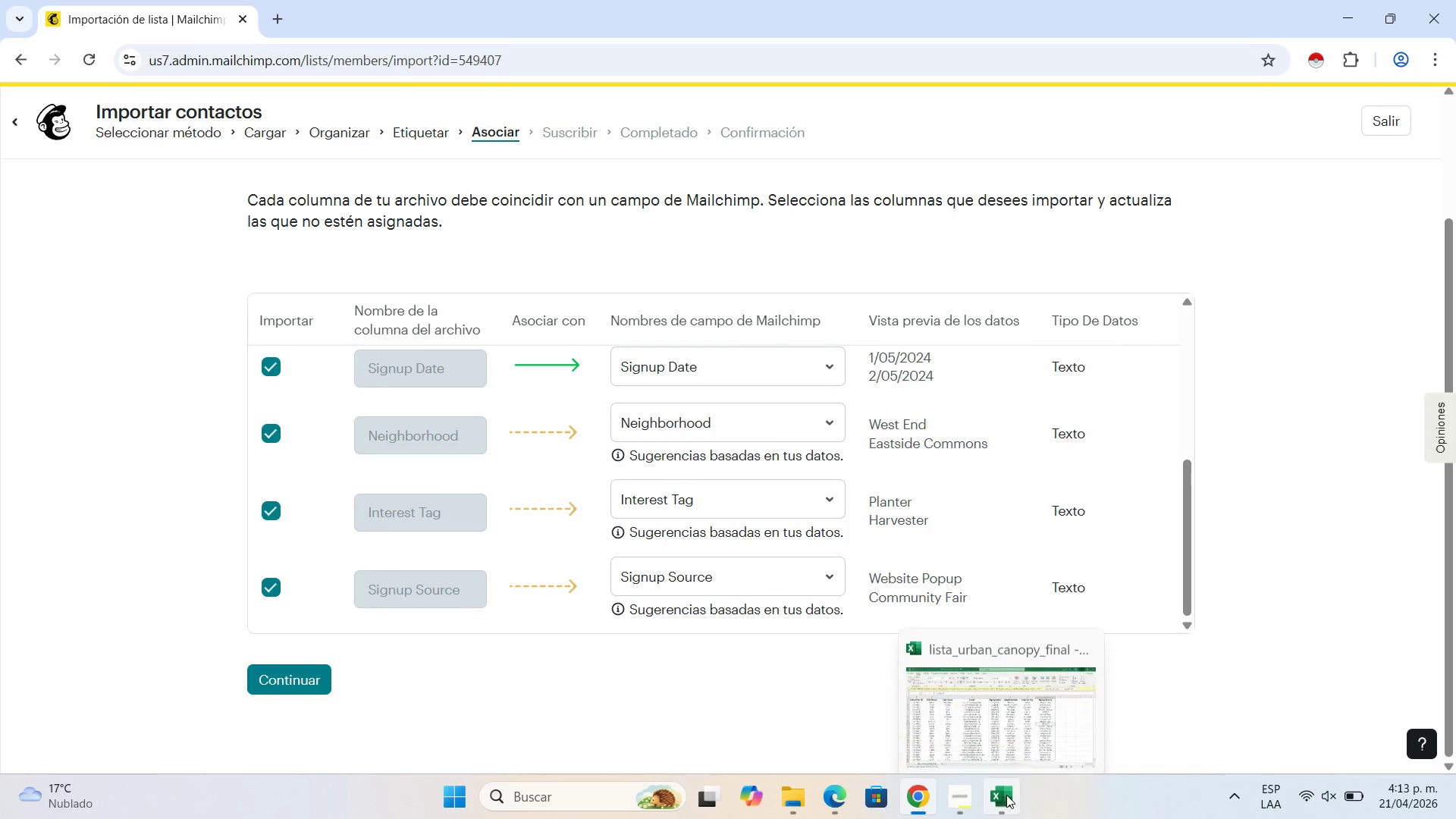 
scroll: coordinate [573, 453], scroll_direction: up, amount: 5.0
 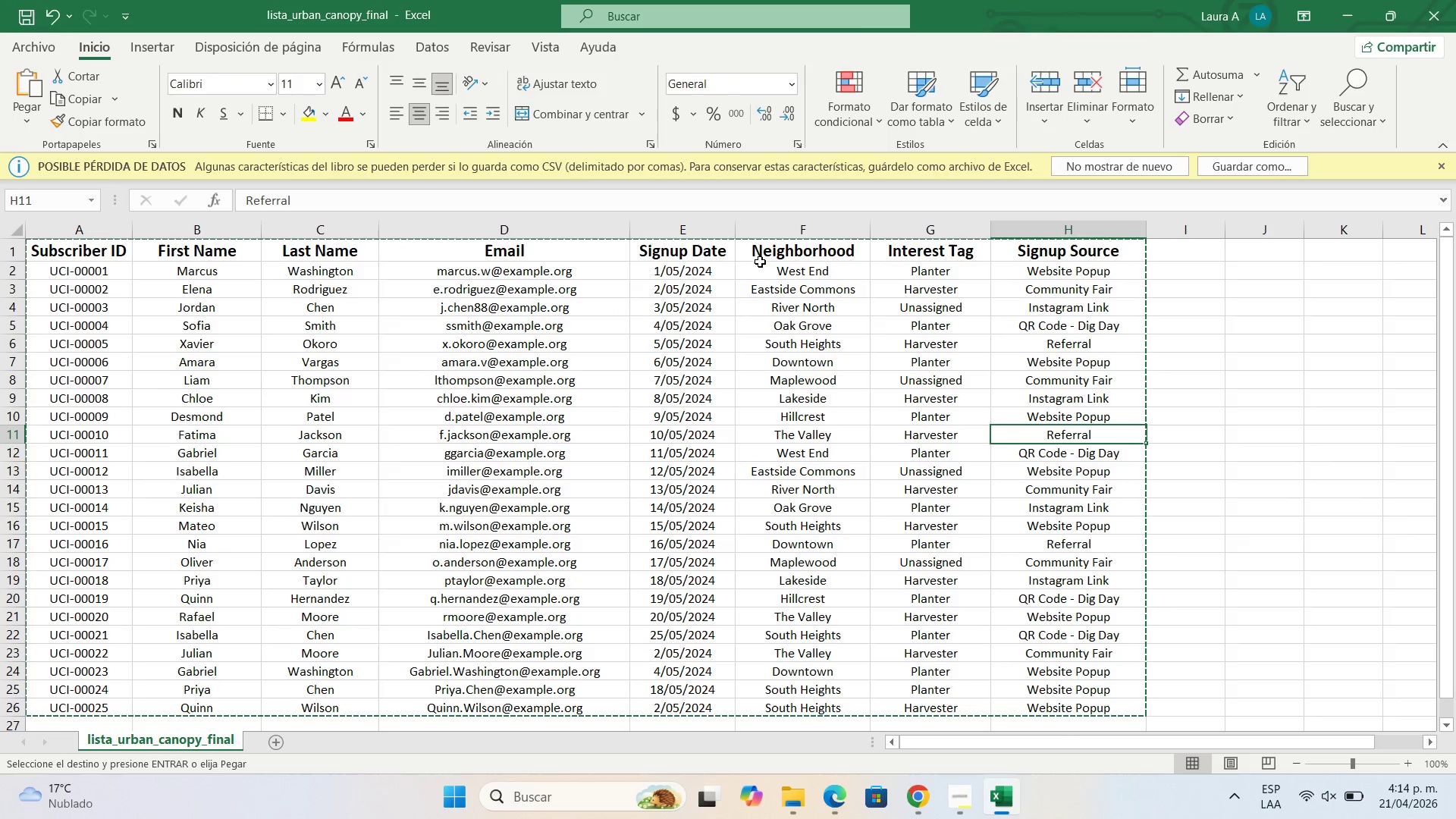 
left_click([1351, 1])
 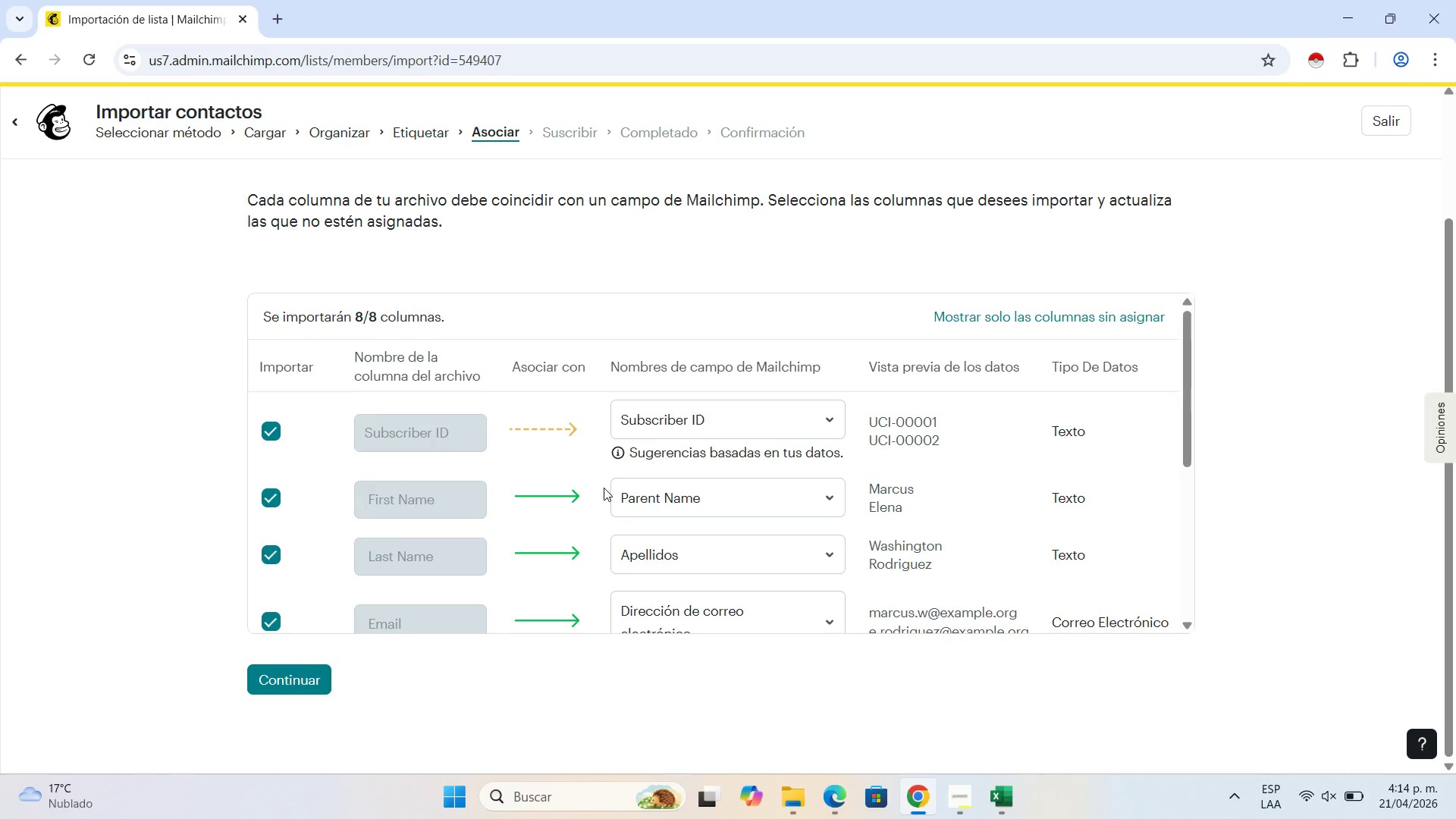 
scroll: coordinate [529, 529], scroll_direction: down, amount: 6.0
 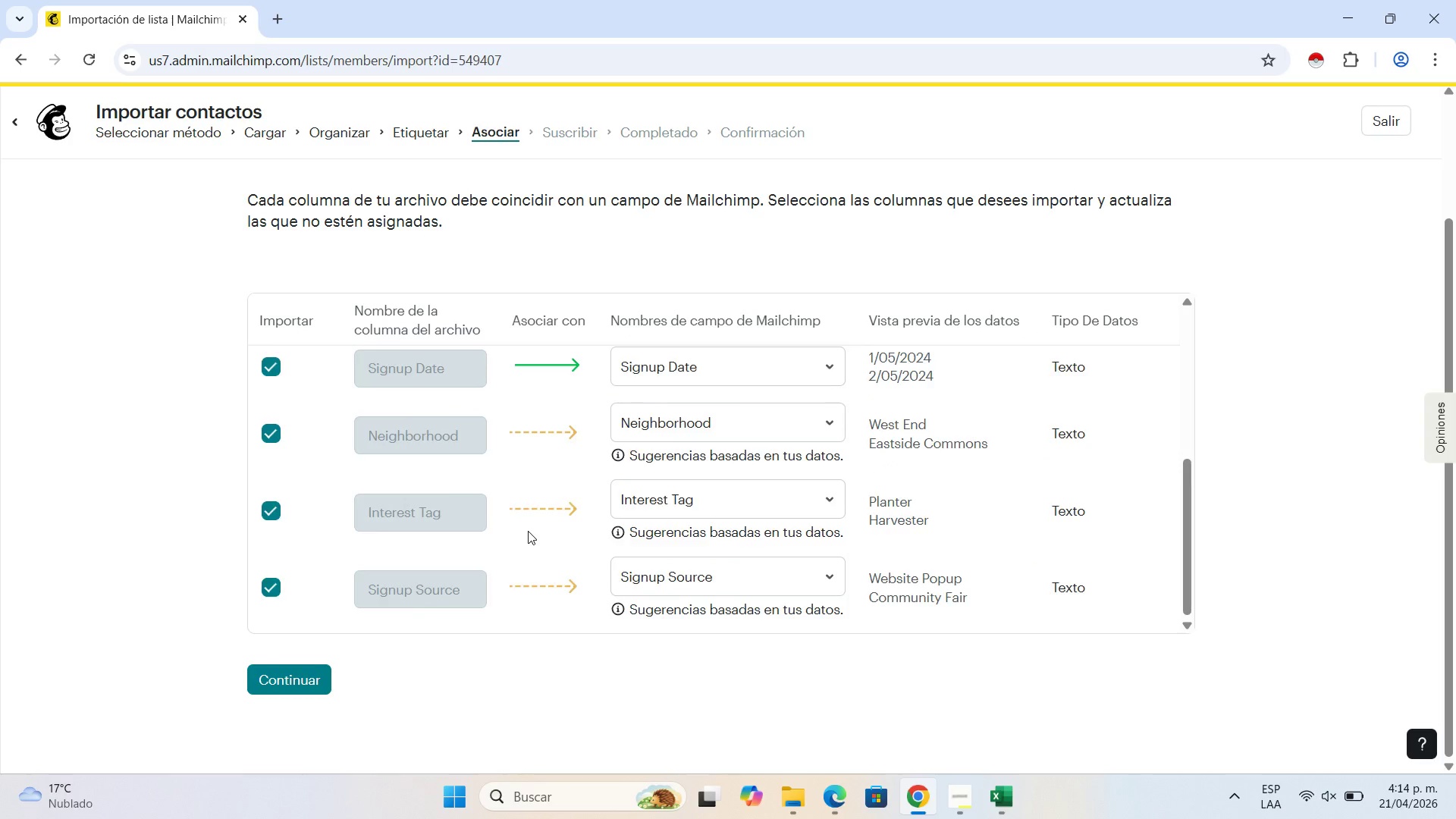 
scroll: coordinate [528, 531], scroll_direction: up, amount: 5.0
 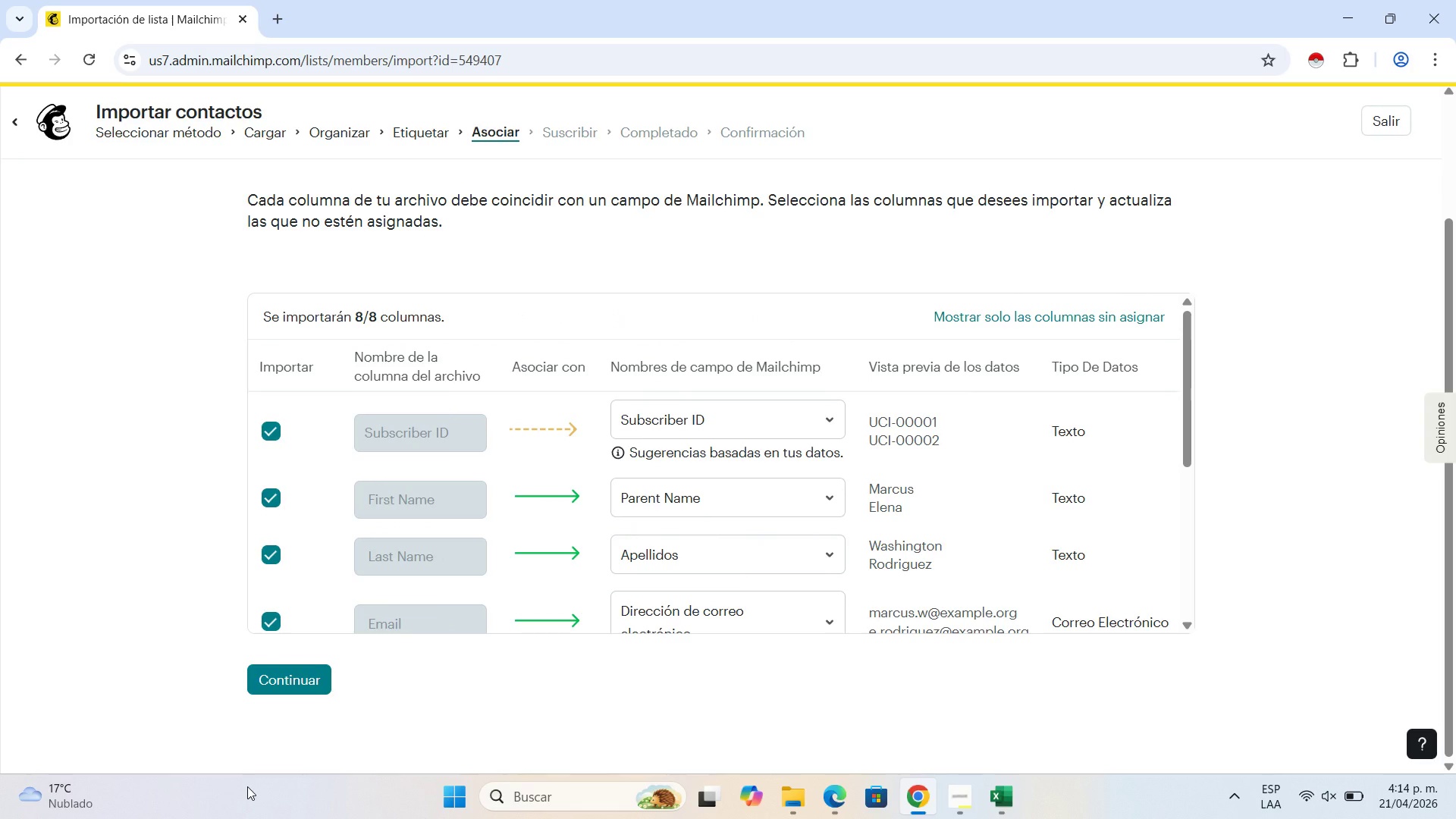 
wait(14.2)
 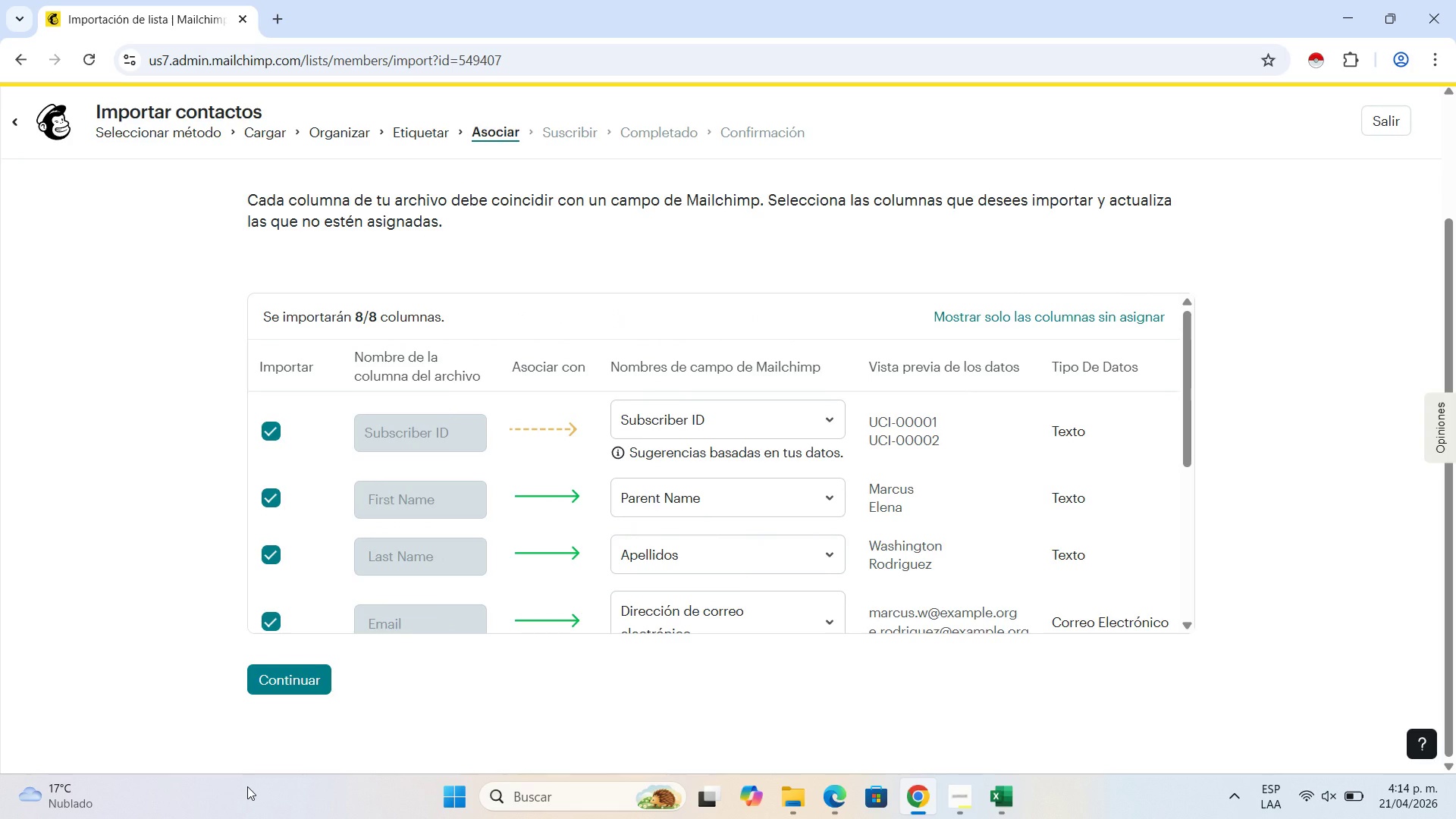 
scroll: coordinate [247, 786], scroll_direction: up, amount: 1.0
 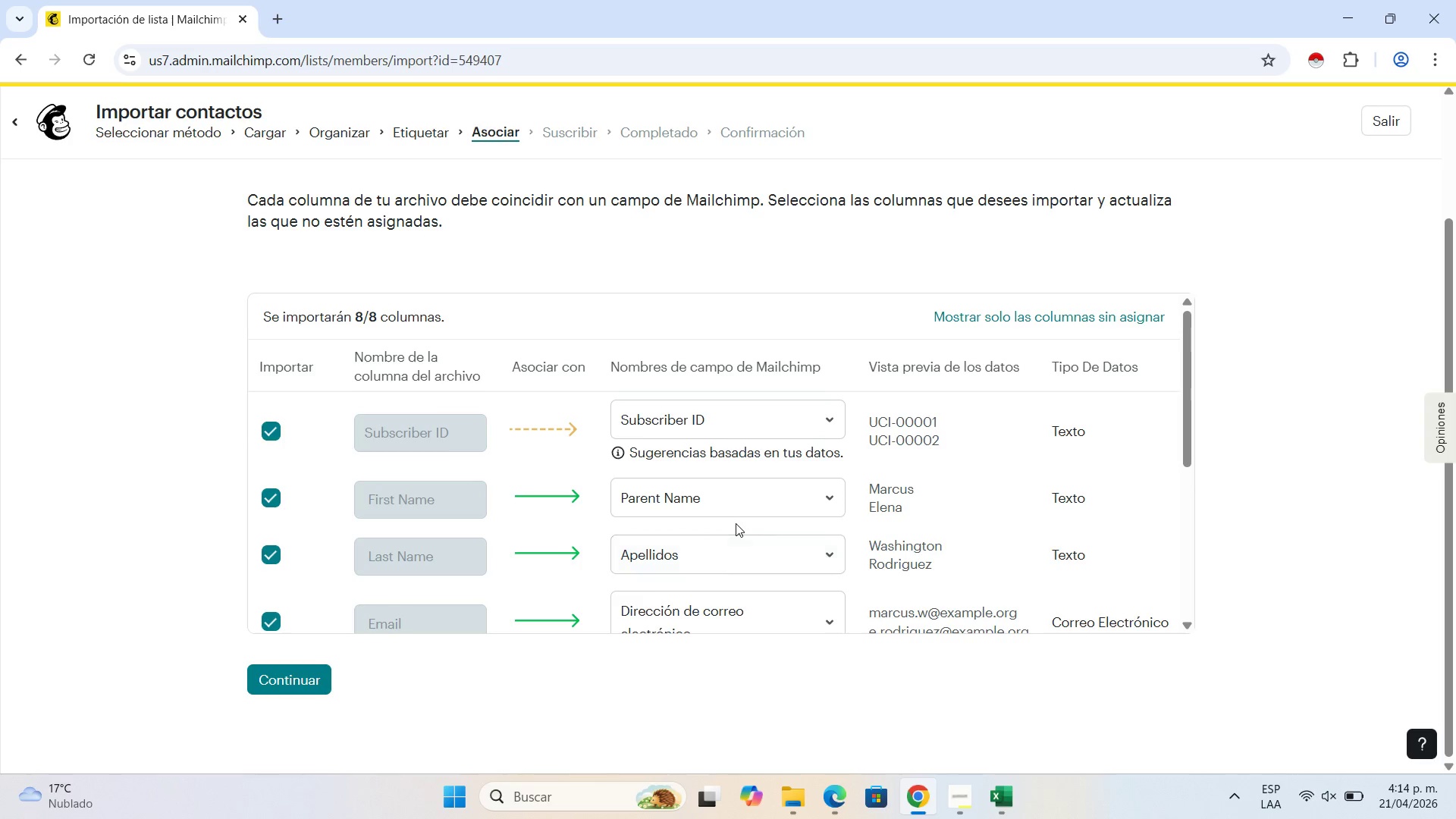 
scroll: coordinate [736, 523], scroll_direction: down, amount: 1.0
 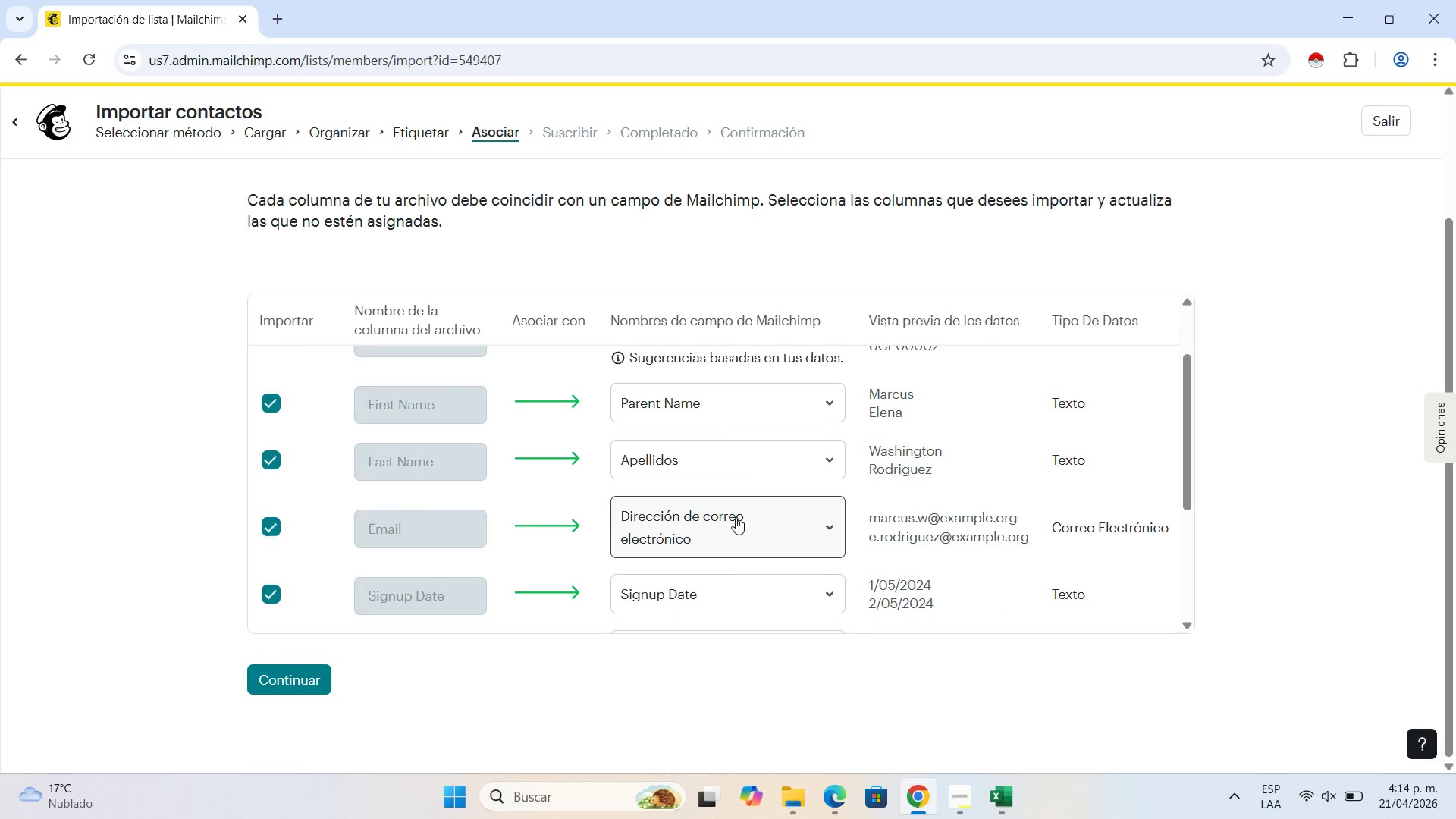 
scroll: coordinate [736, 517], scroll_direction: up, amount: 1.0
 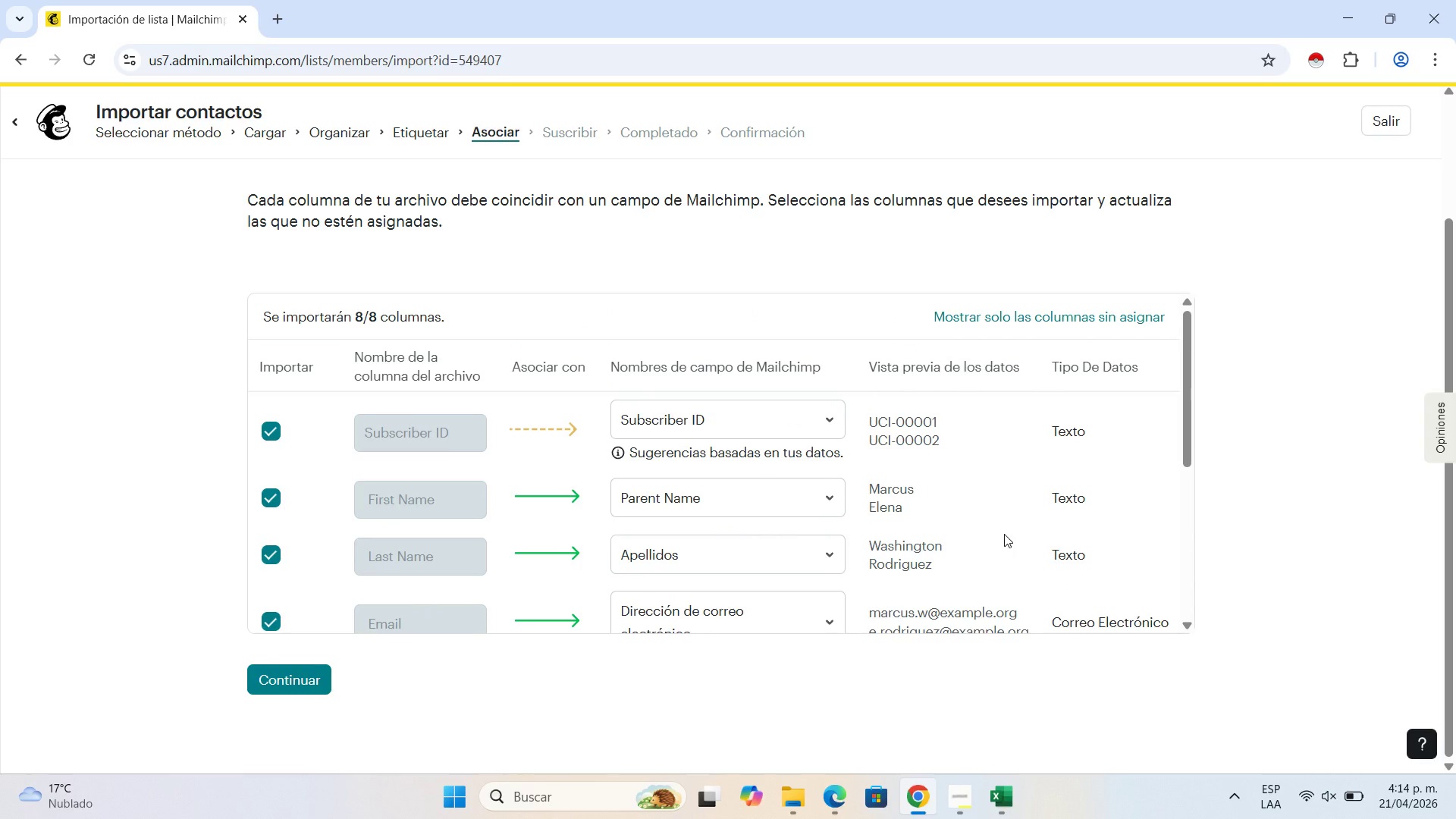 
scroll: coordinate [868, 567], scroll_direction: down, amount: 2.0
 